 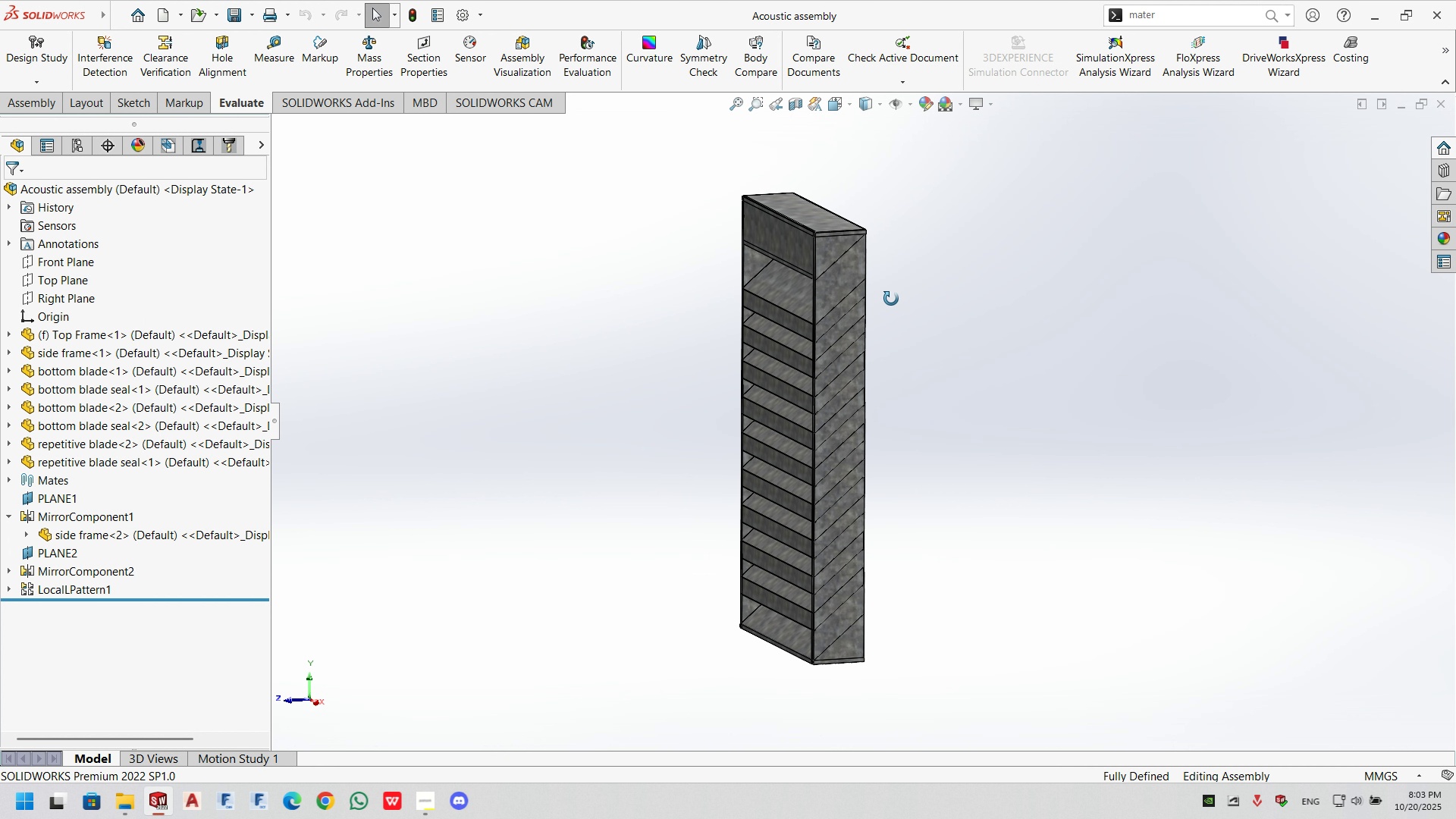 
scroll: coordinate [949, 315], scroll_direction: down, amount: 18.0
 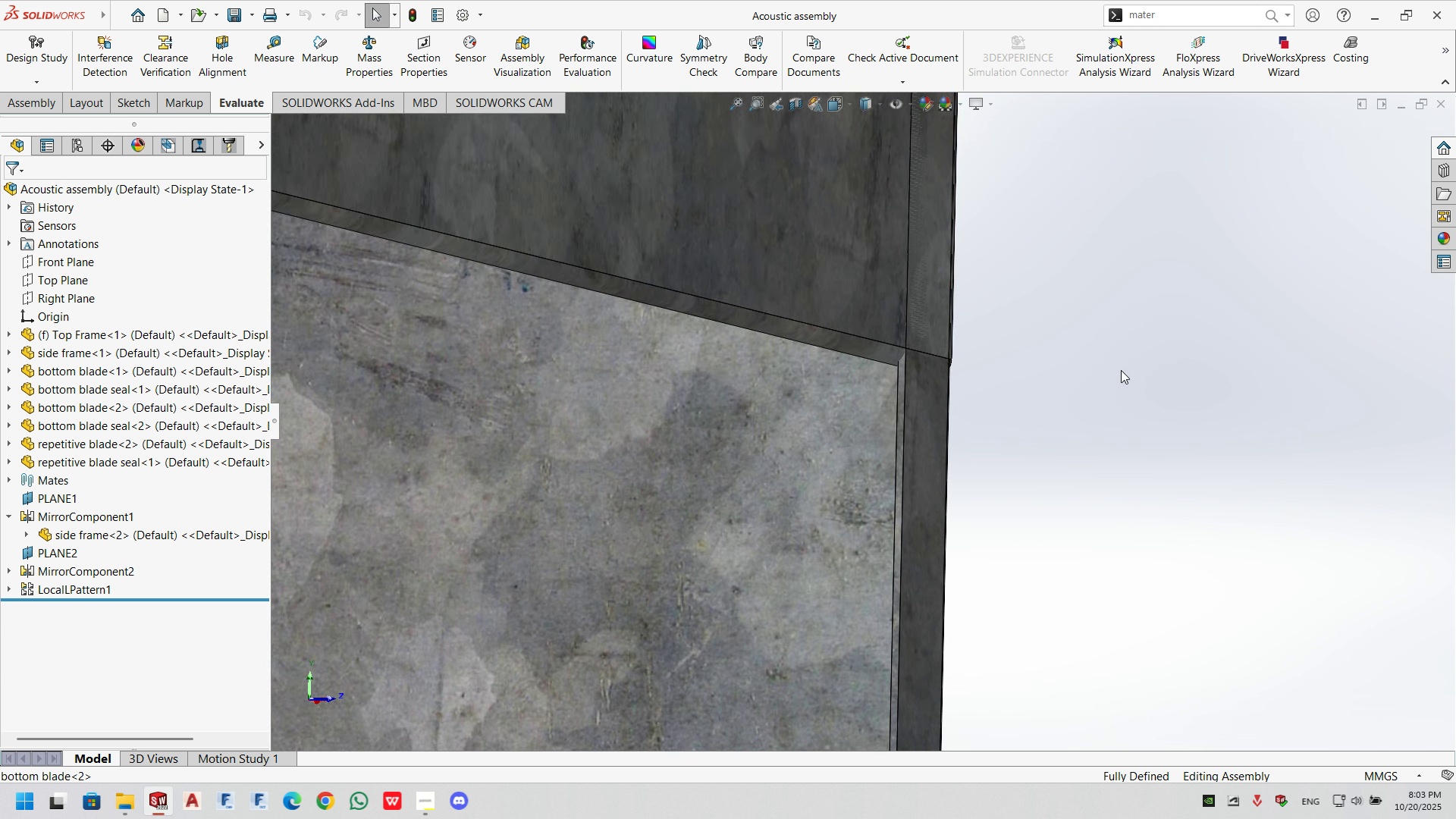 
left_click([1015, 340])
 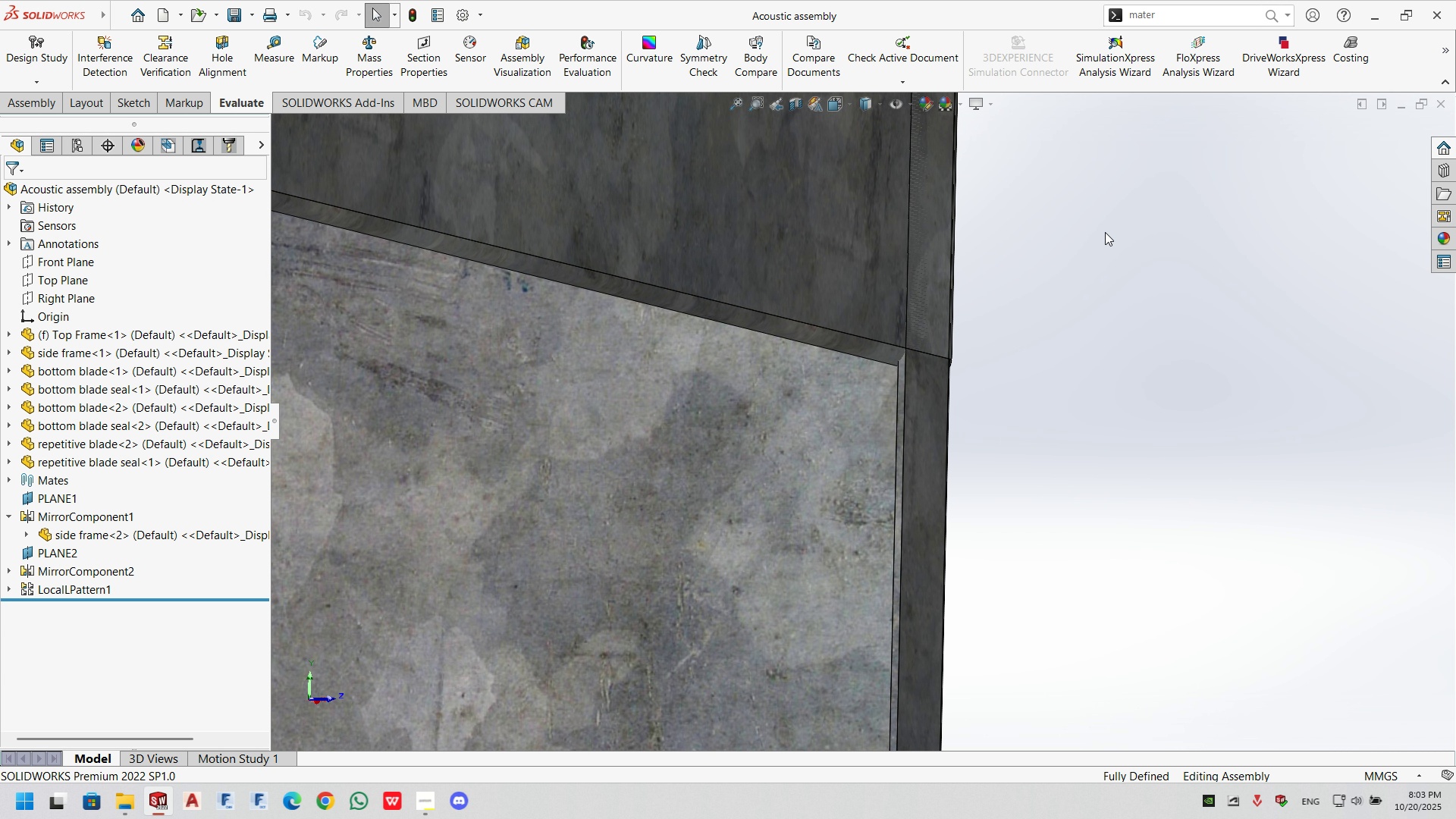 
left_click([1178, 300])
 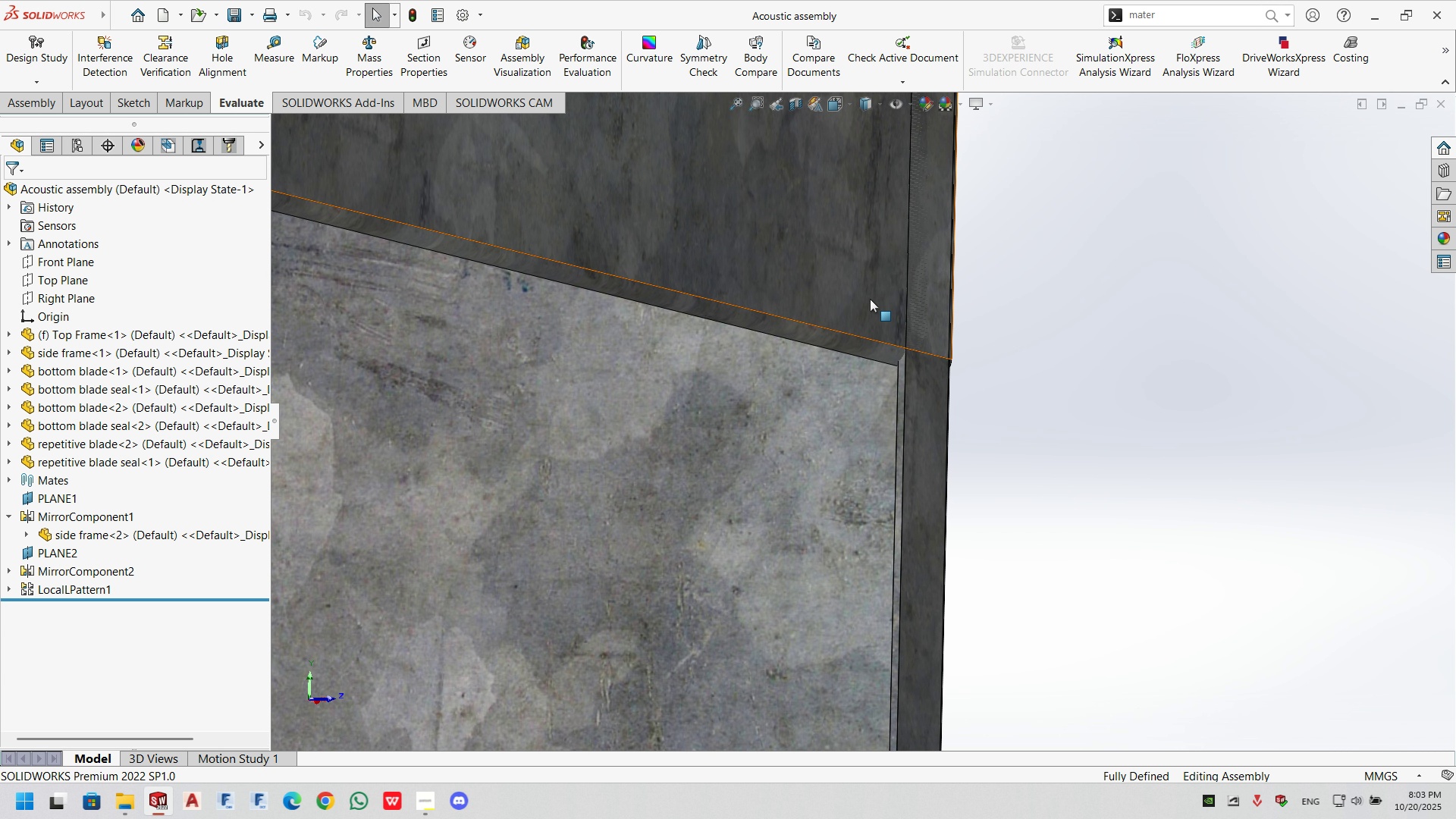 
scroll: coordinate [692, 288], scroll_direction: up, amount: 5.0
 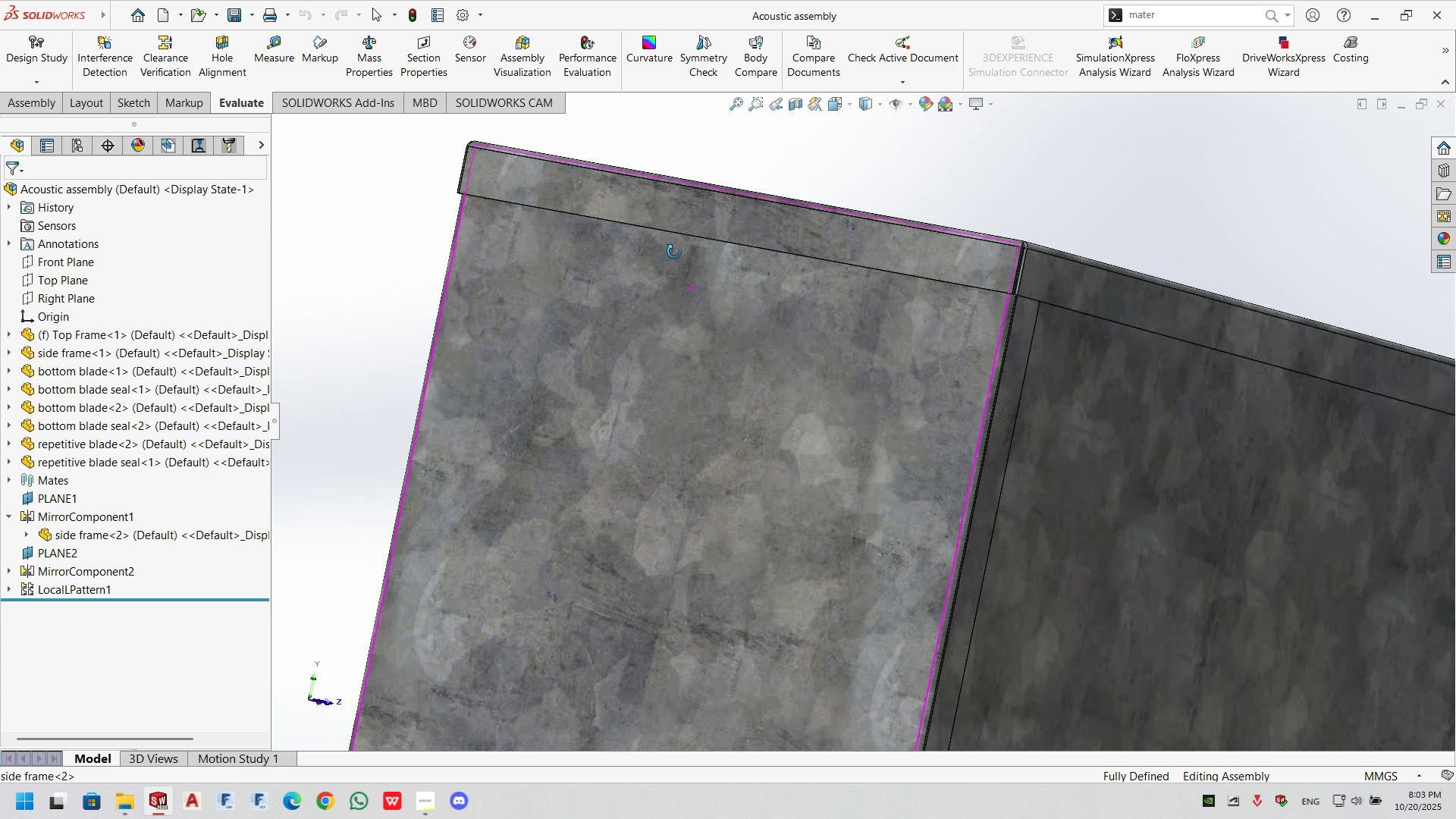 
scroll: coordinate [1106, 591], scroll_direction: down, amount: 4.0
 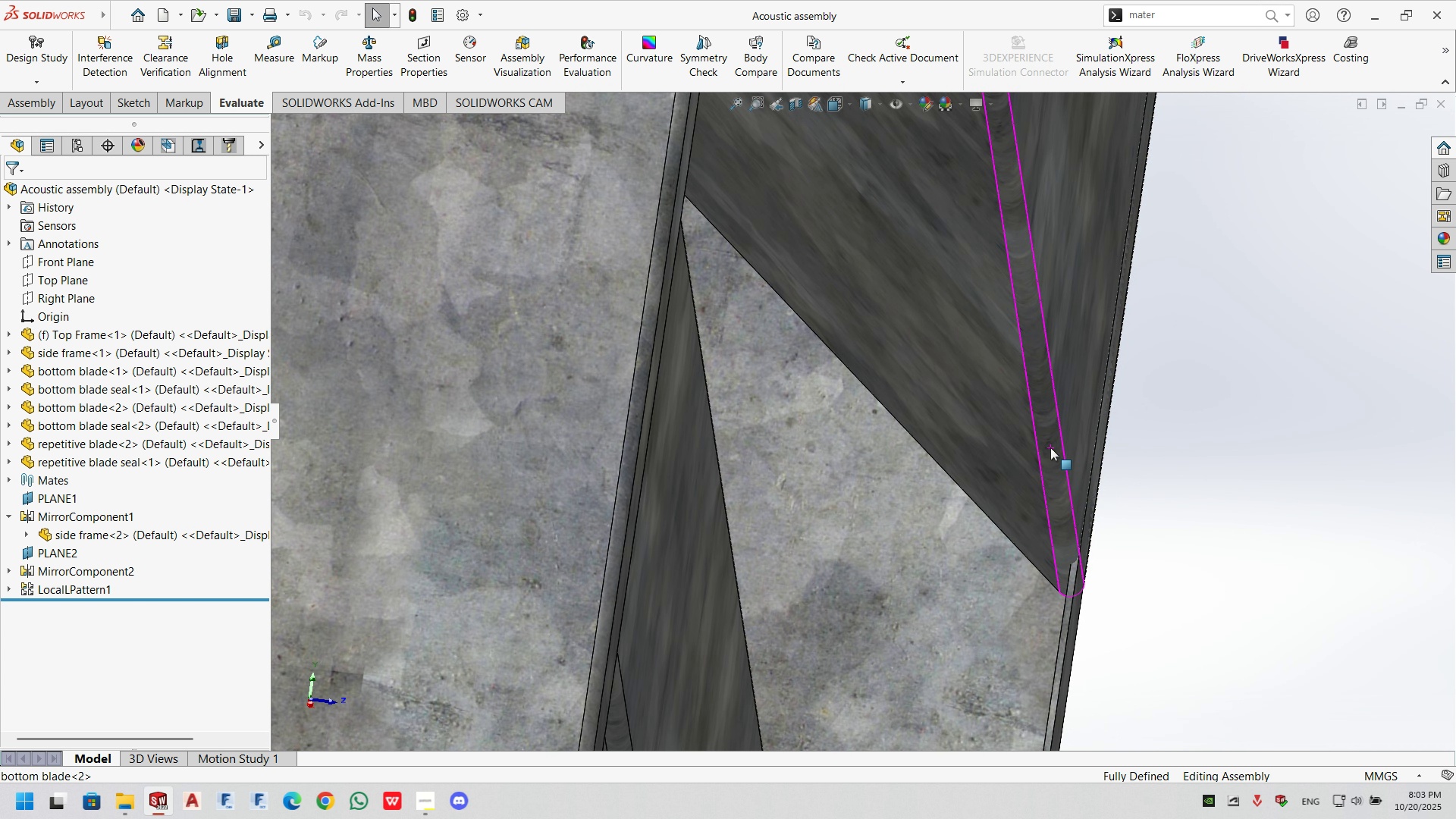 
left_click([1052, 373])
 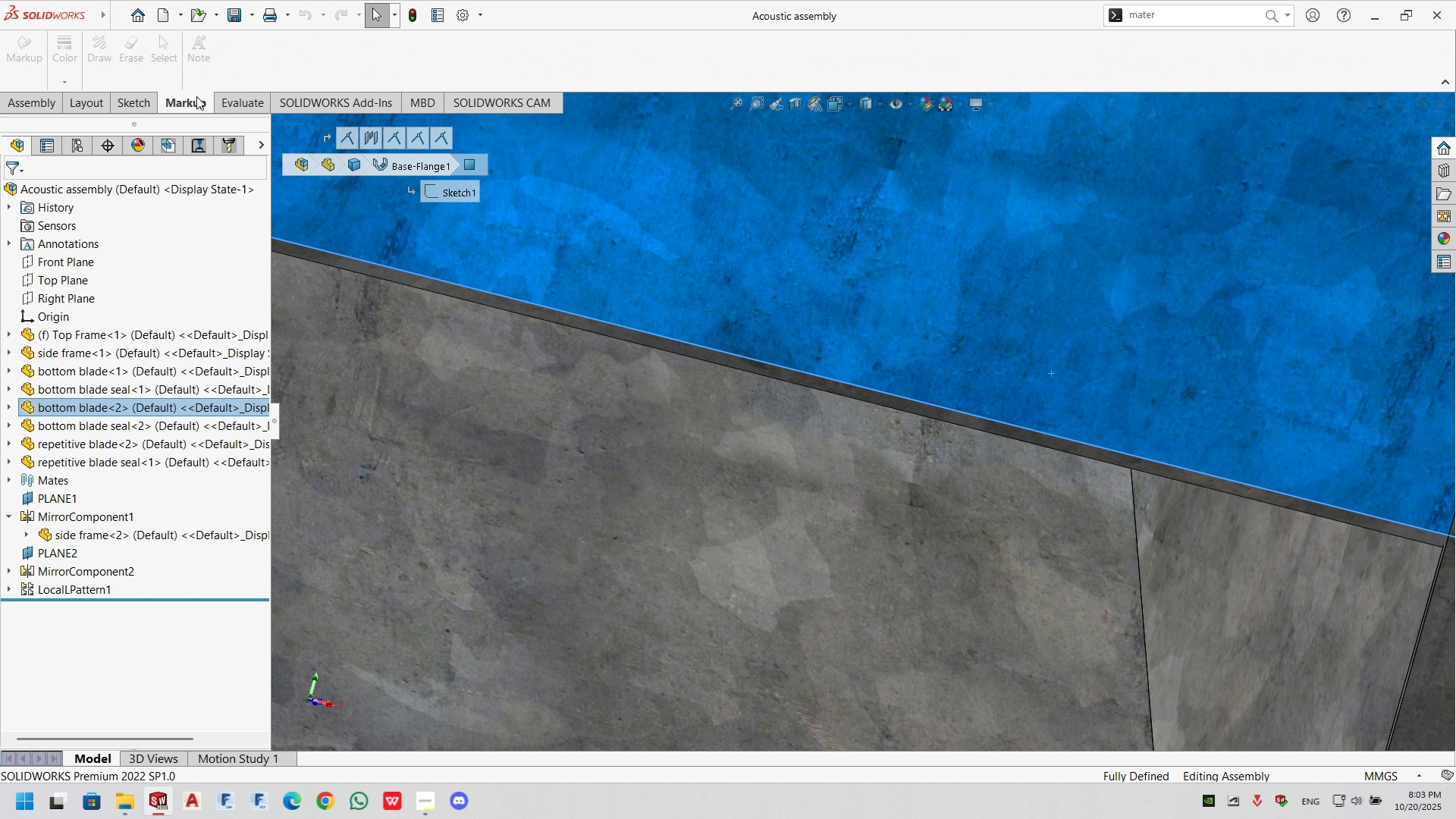 
double_click([245, 105])
 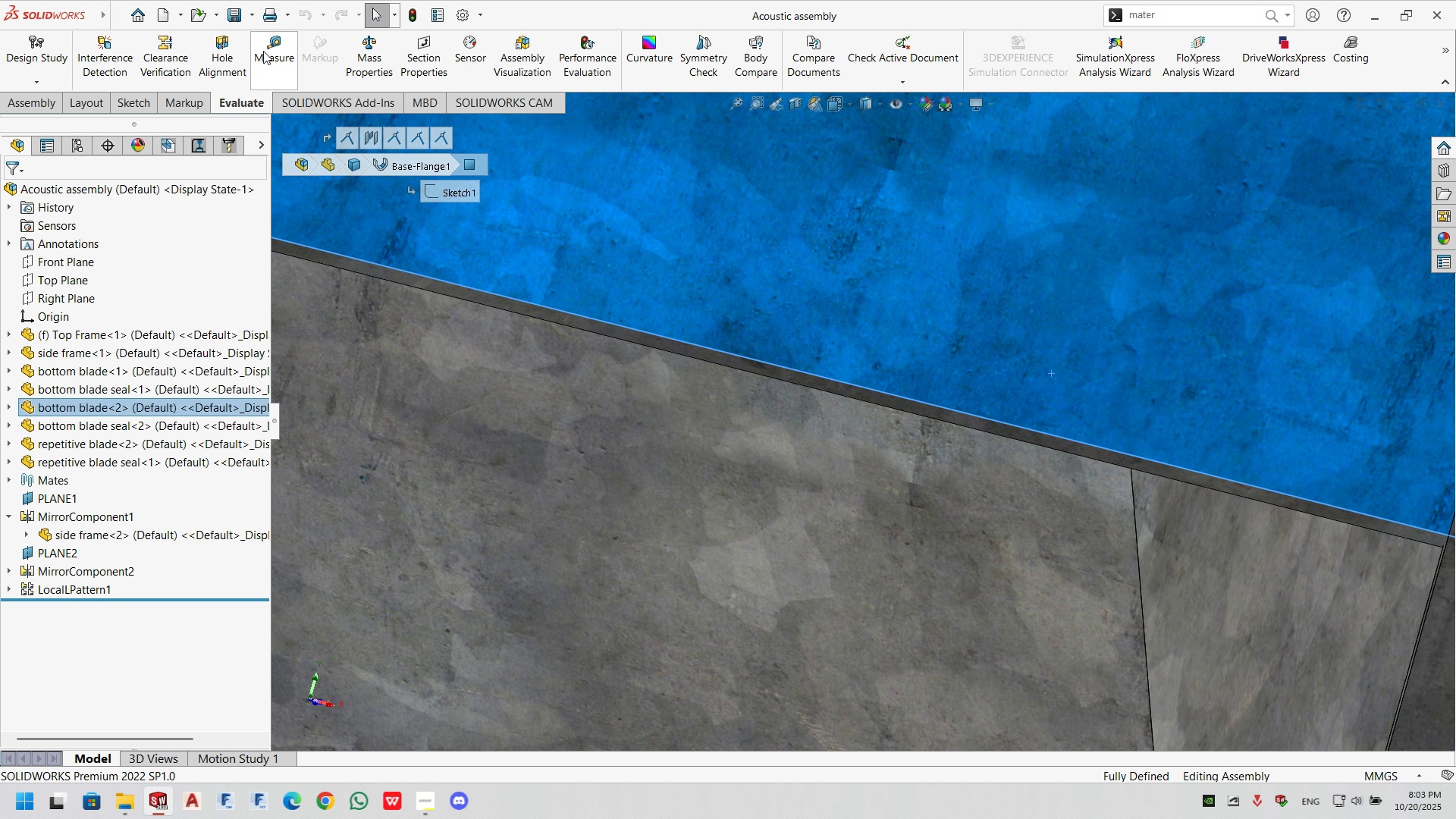 
left_click([270, 49])
 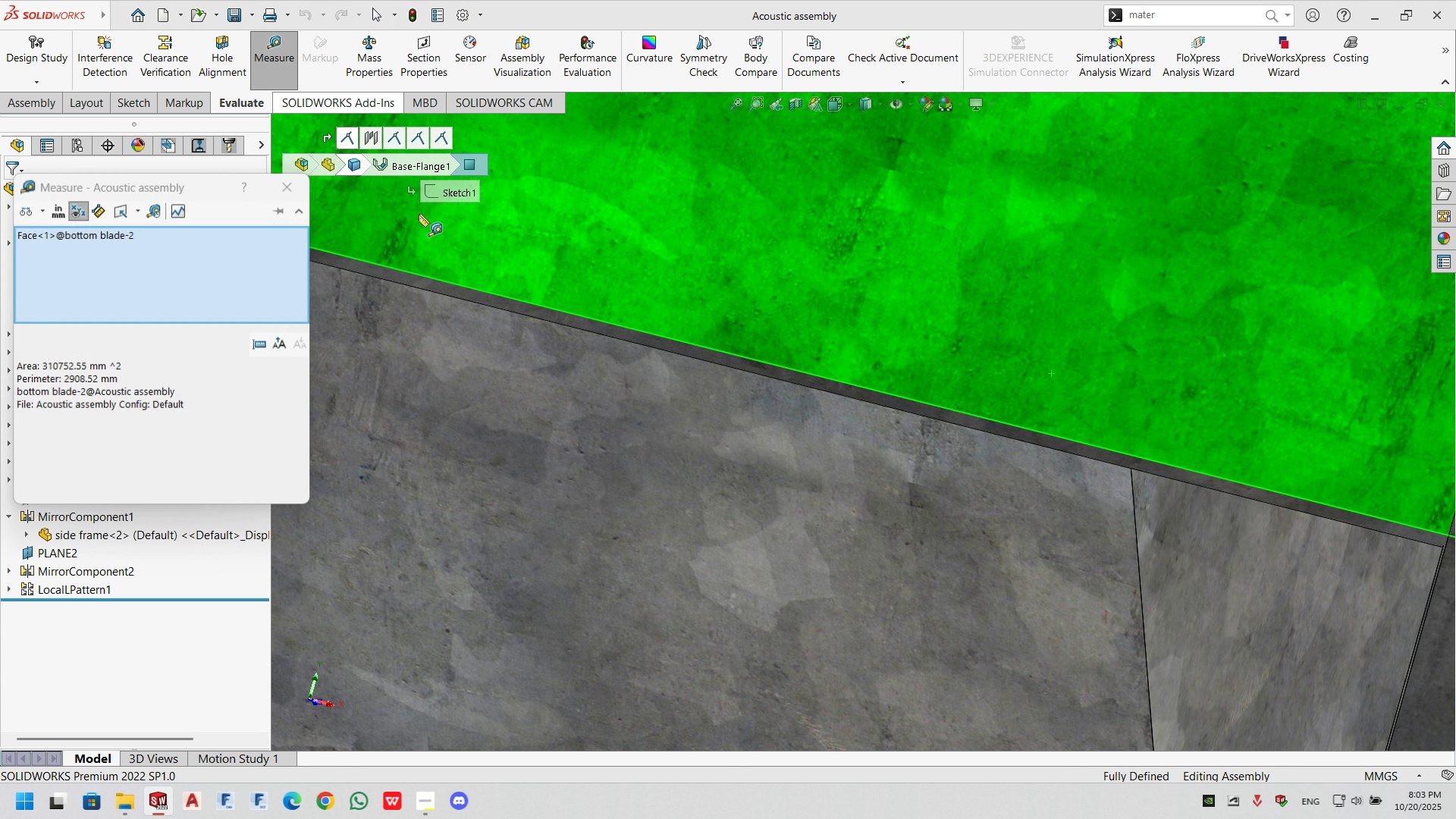 
scroll: coordinate [455, 441], scroll_direction: up, amount: 12.0
 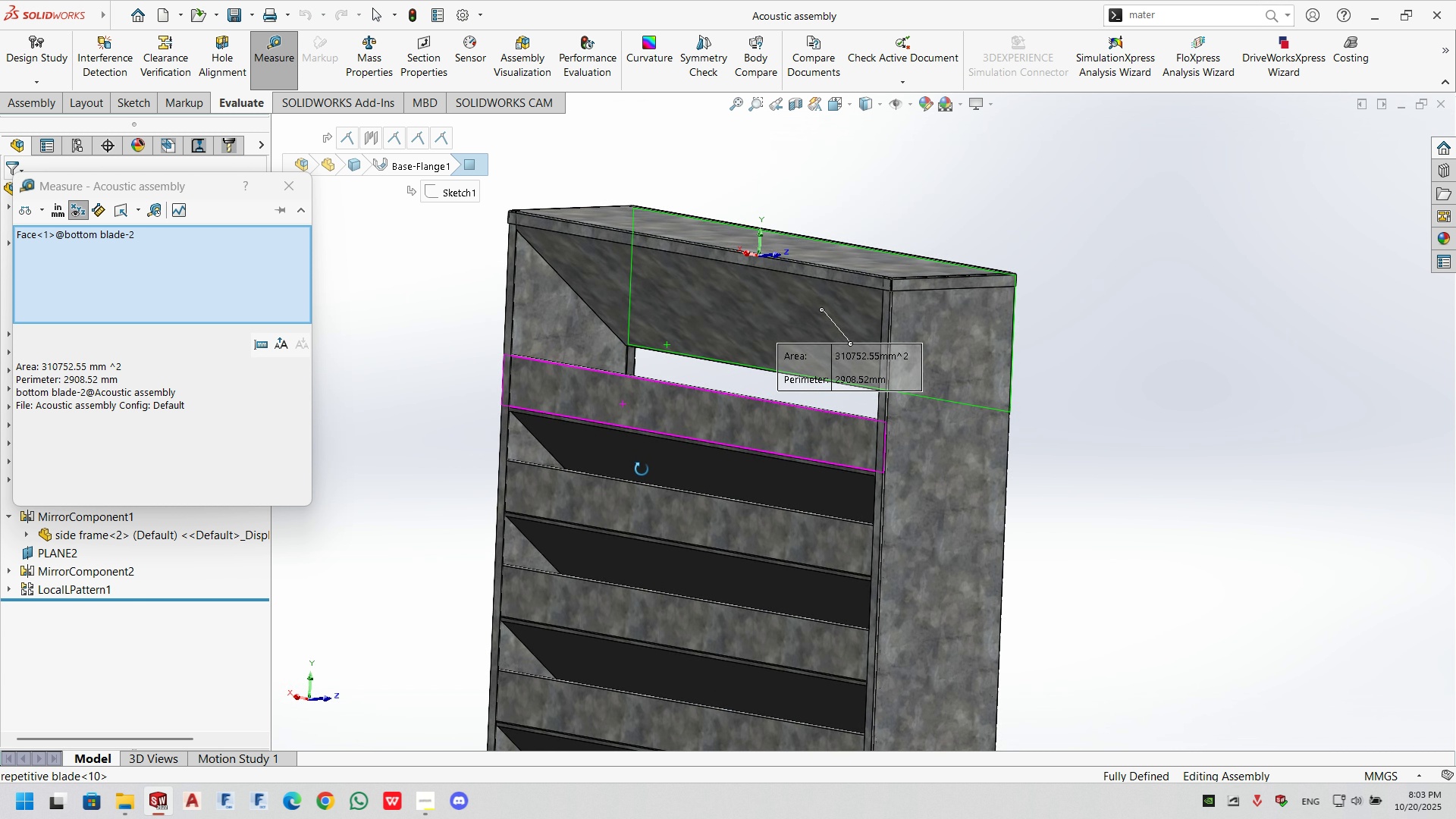 
scroll: coordinate [723, 413], scroll_direction: down, amount: 8.0
 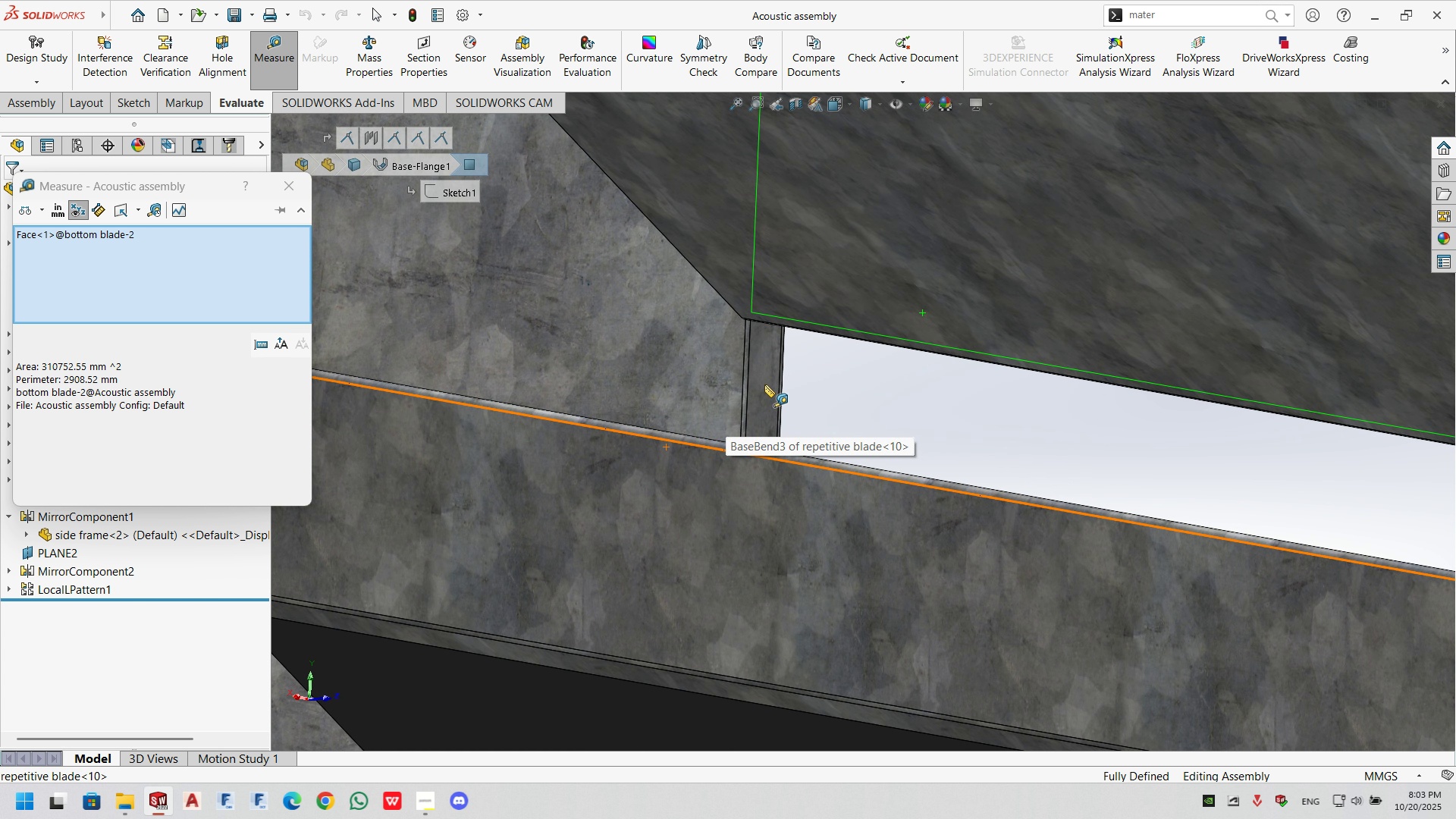 
left_click([764, 384])
 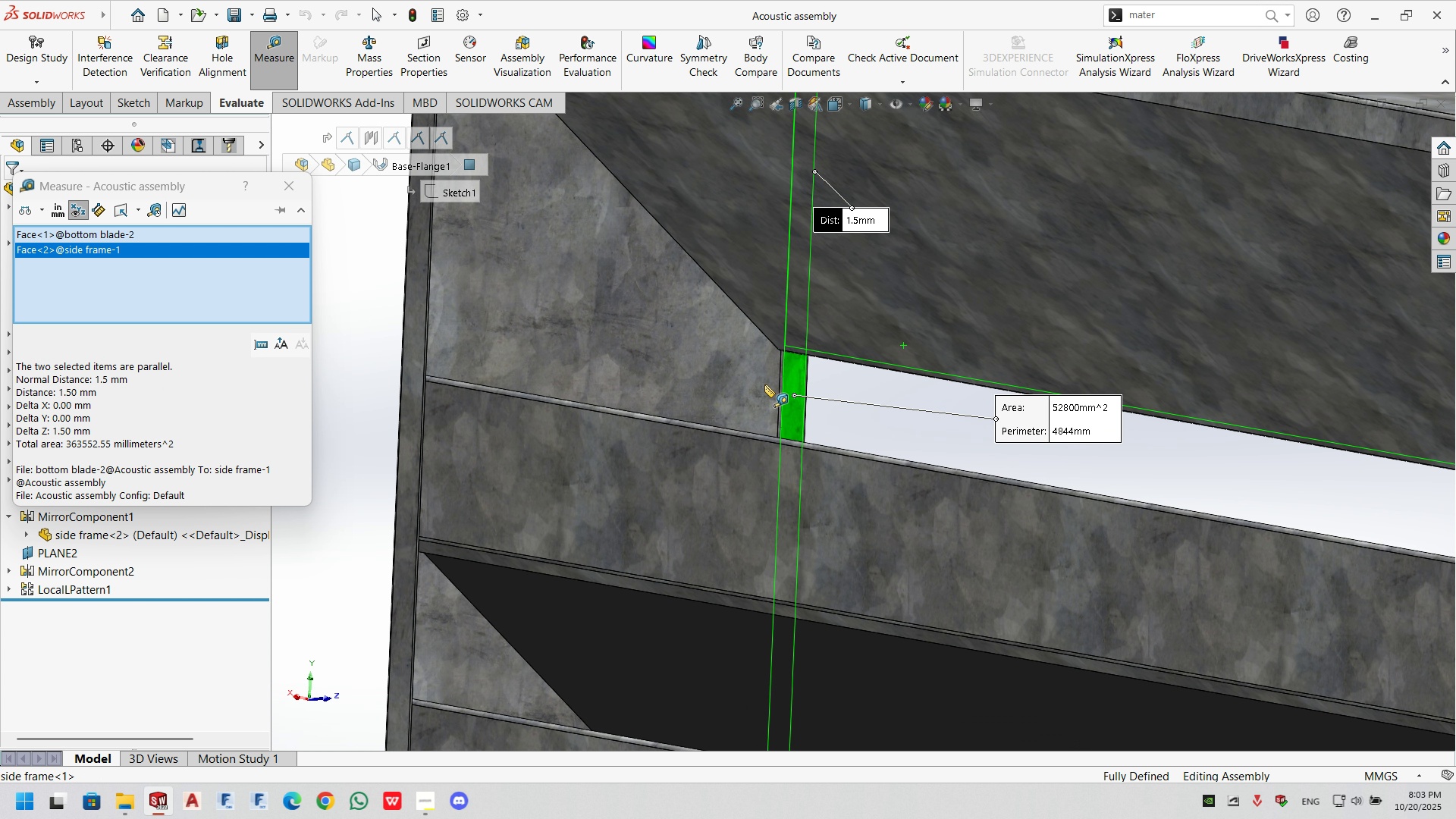 
scroll: coordinate [760, 381], scroll_direction: up, amount: 8.0
 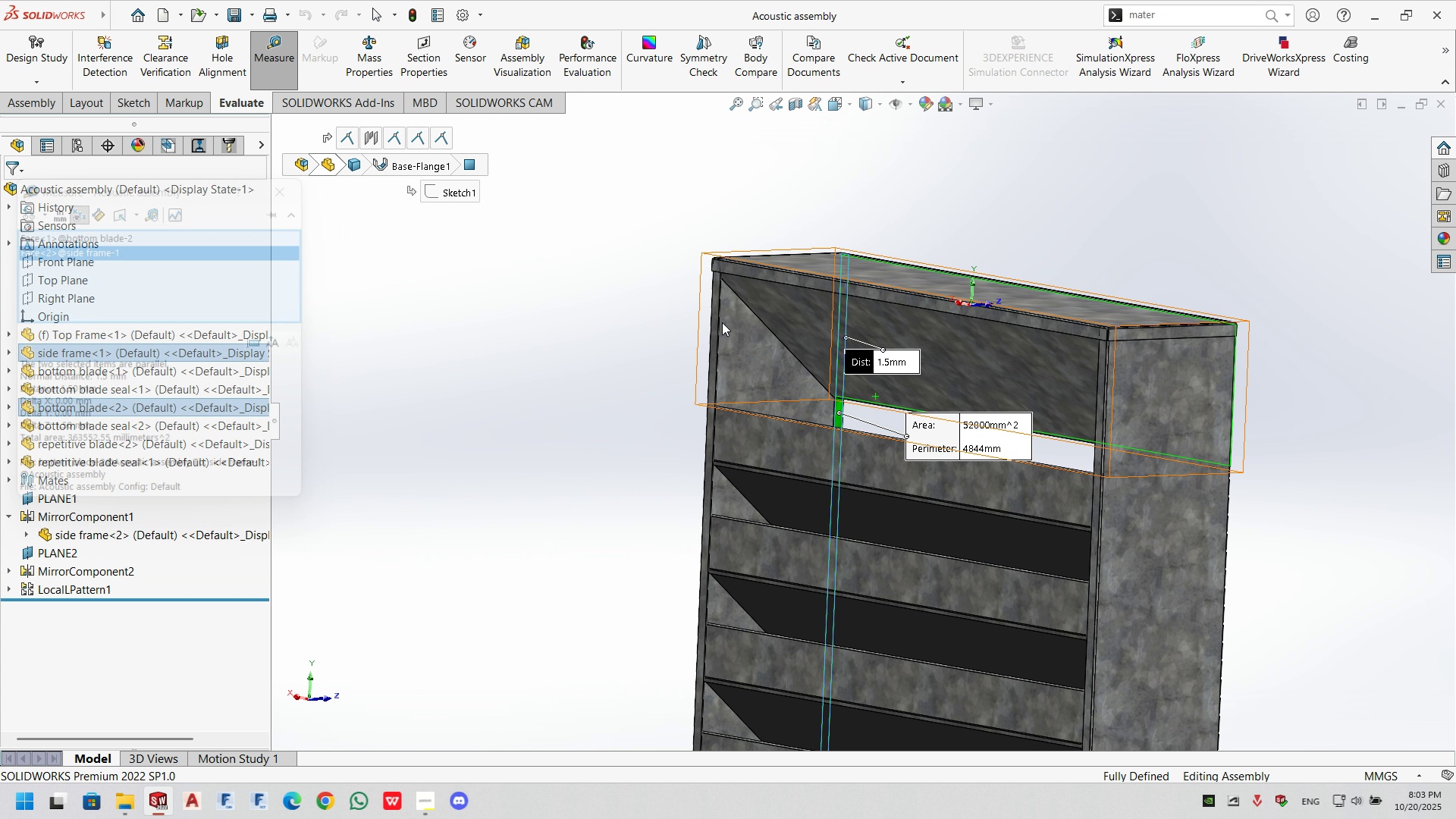 
double_click([891, 343])
 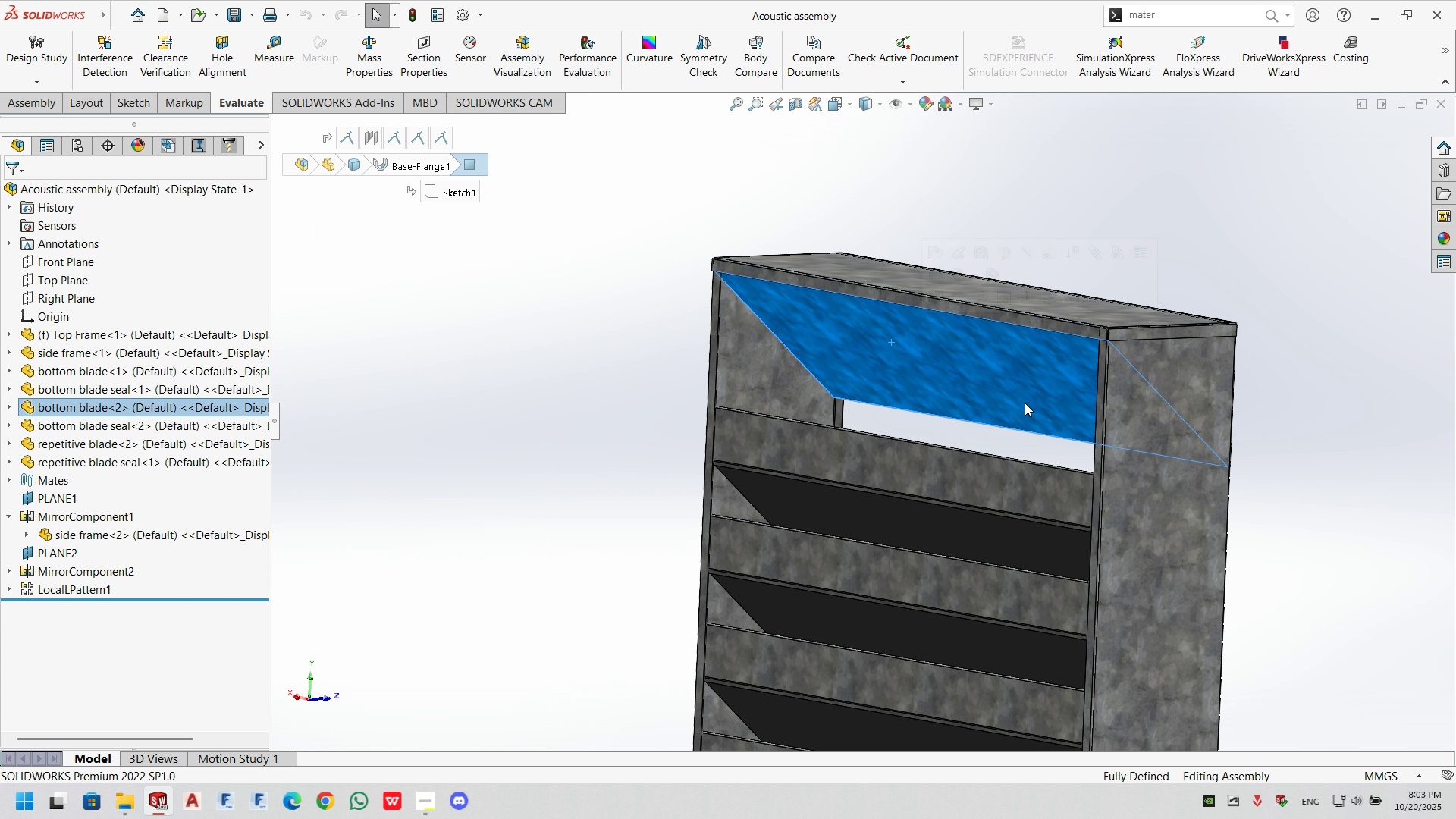 
scroll: coordinate [835, 632], scroll_direction: up, amount: 4.0
 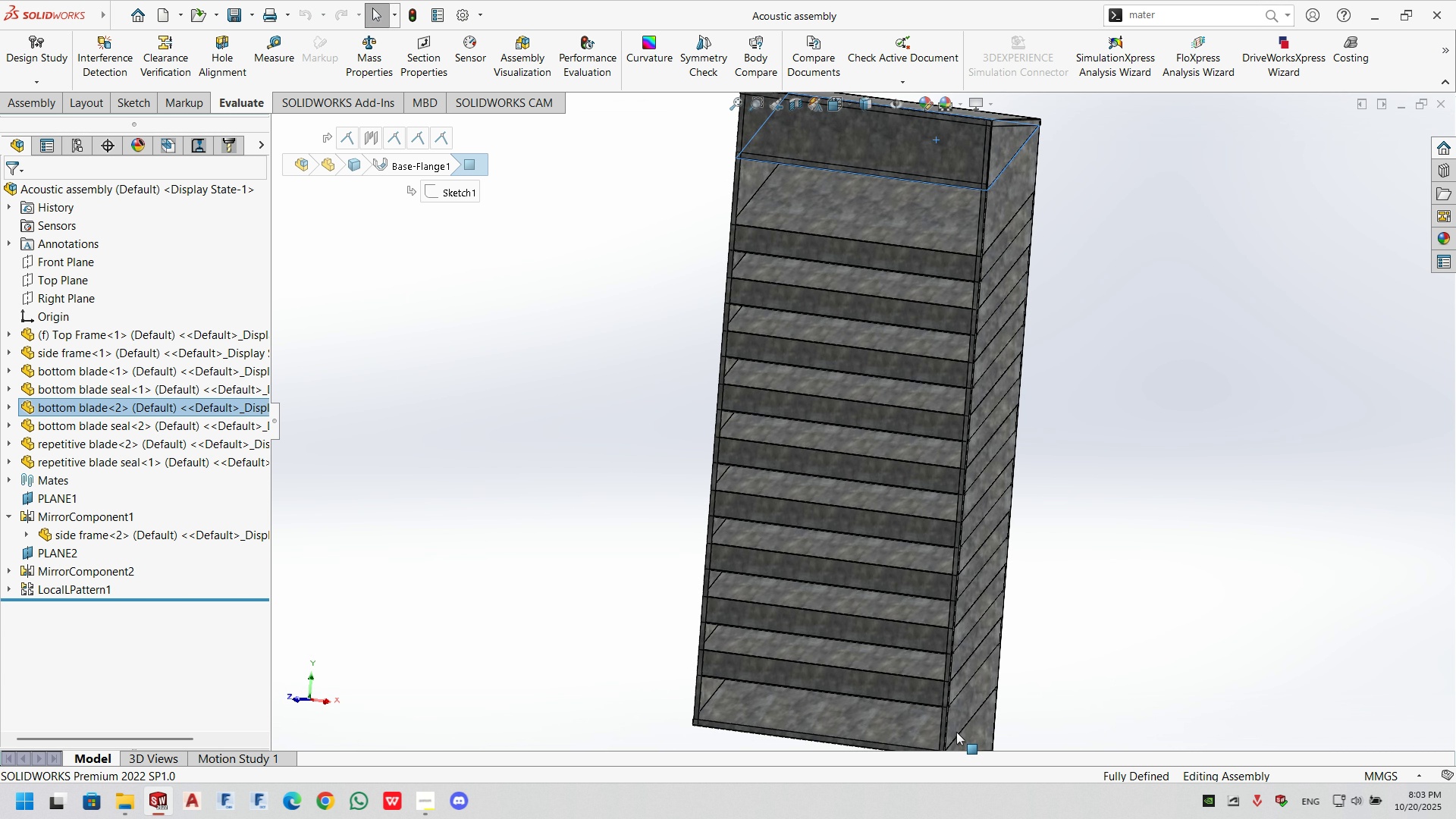 
left_click([863, 709])
 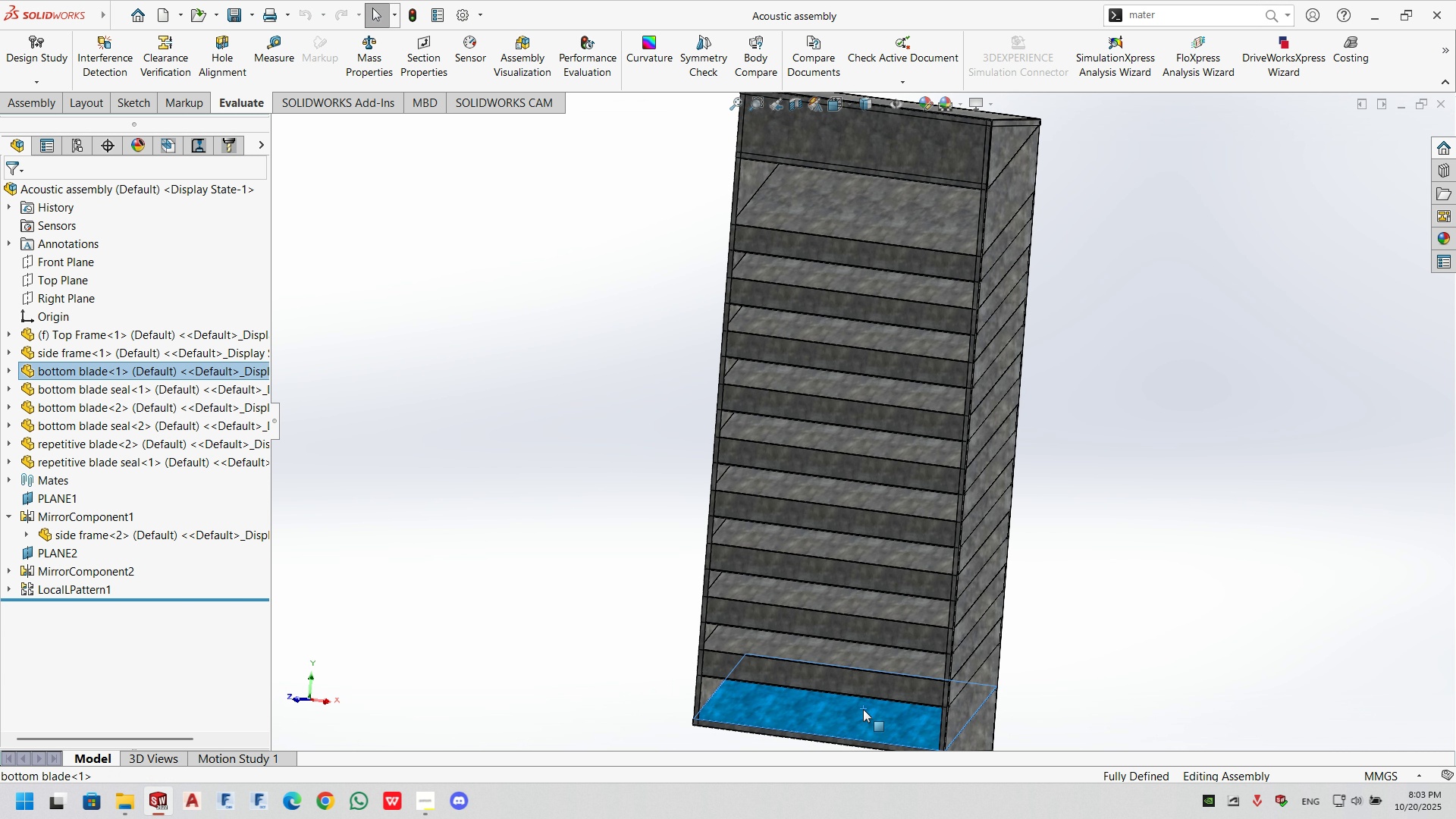 
right_click([863, 709])
 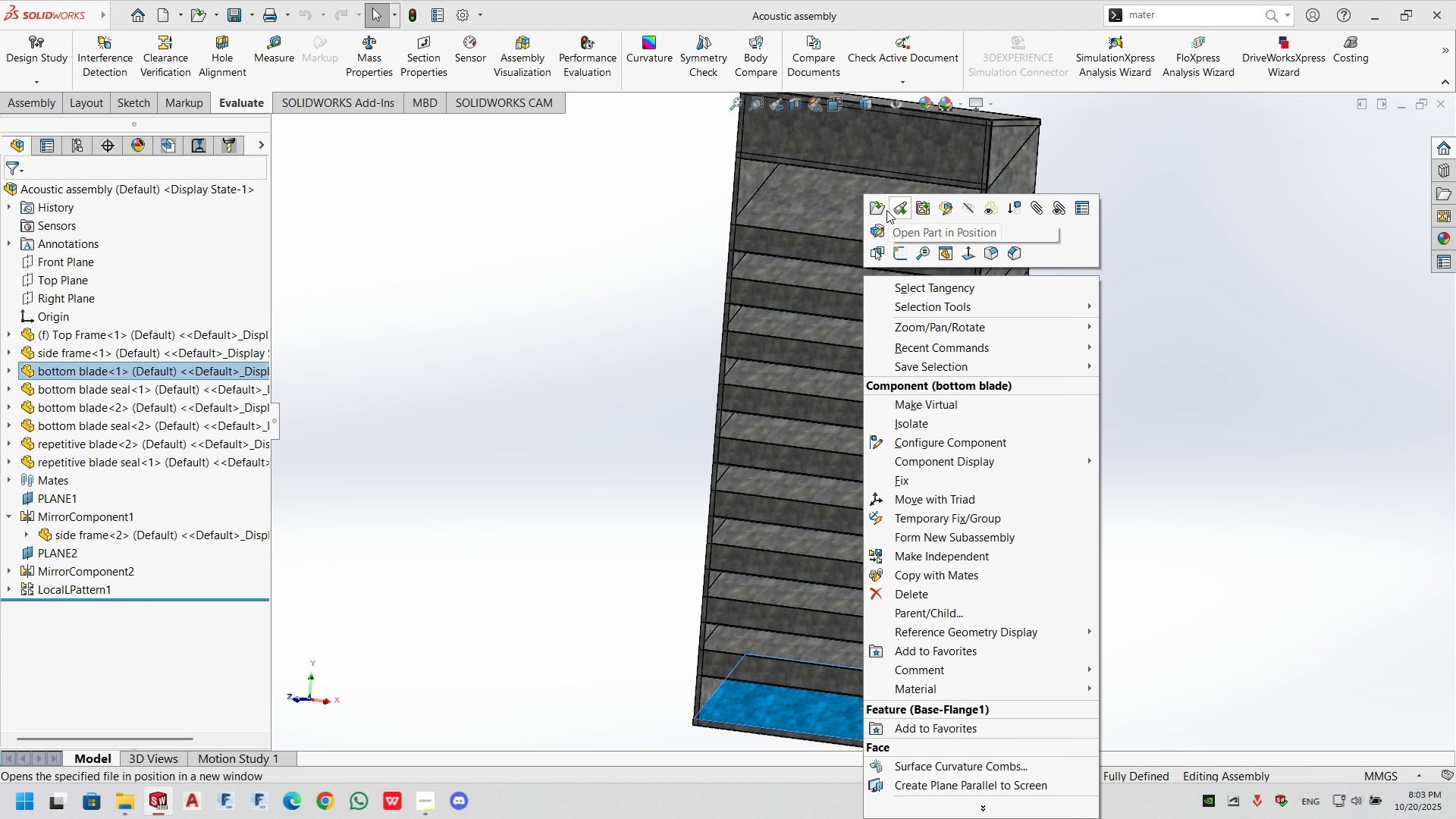 
left_click([867, 211])
 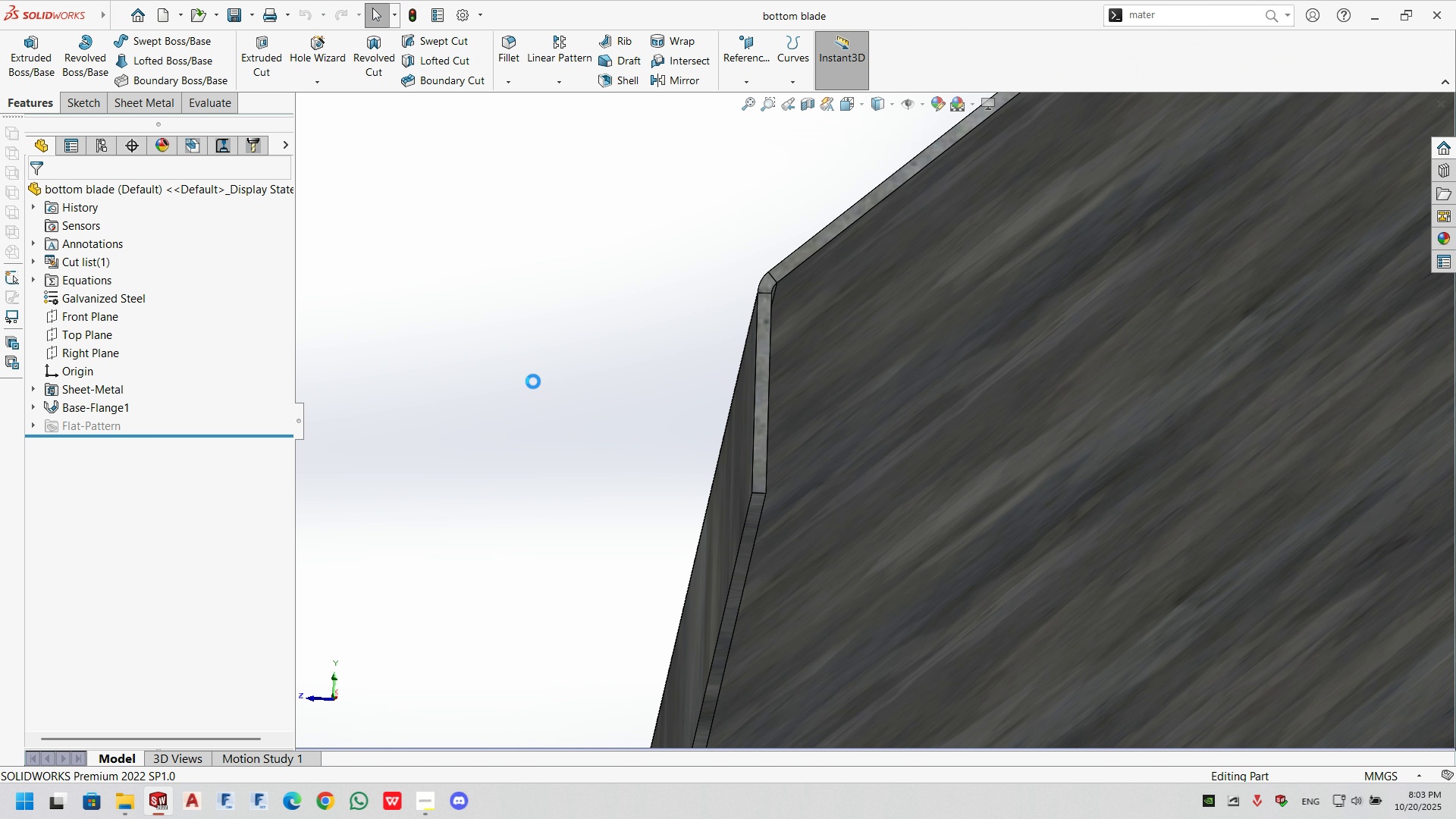 
scroll: coordinate [740, 405], scroll_direction: up, amount: 8.0
 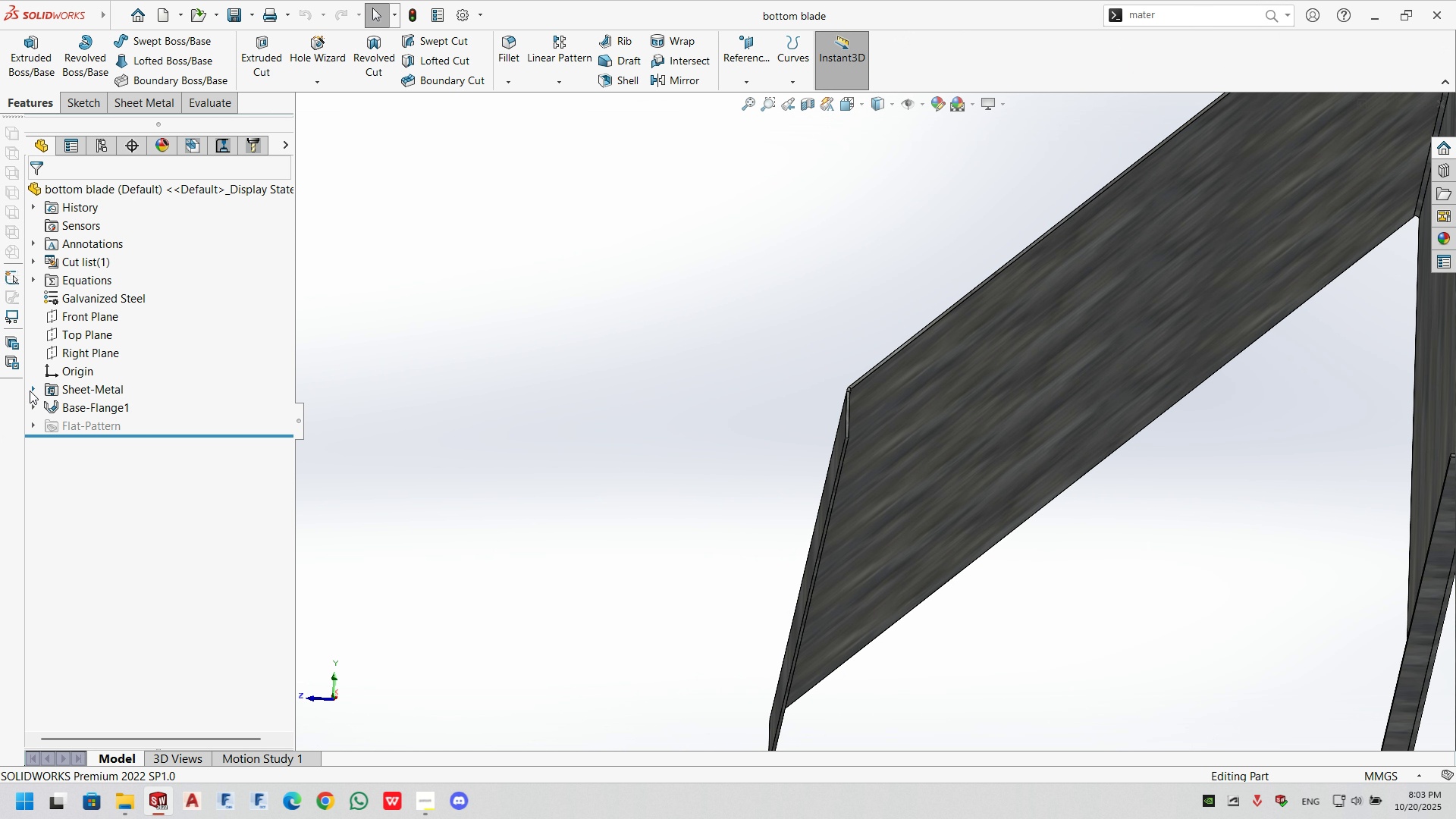 
left_click([30, 391])
 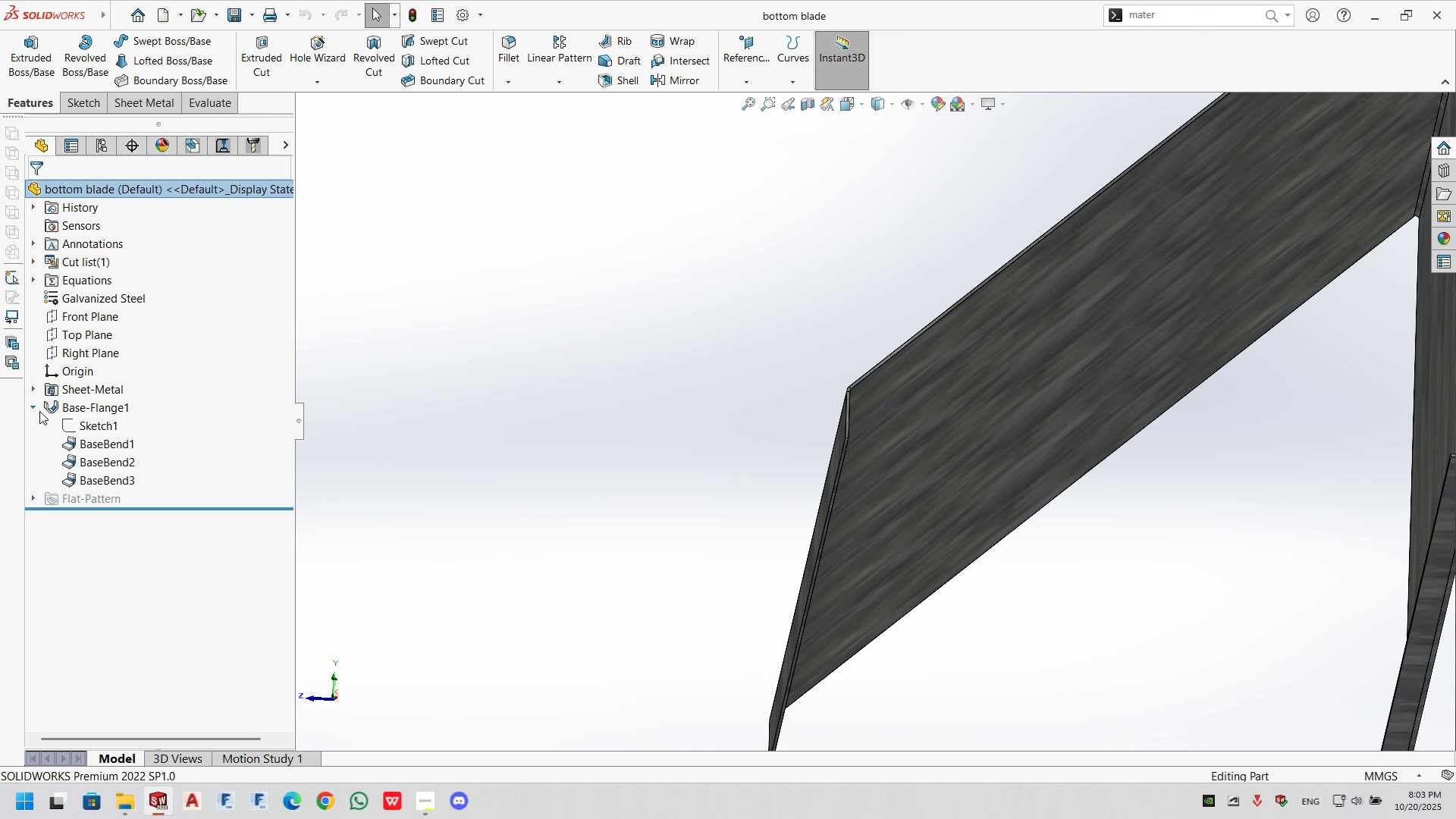 
double_click([71, 427])
 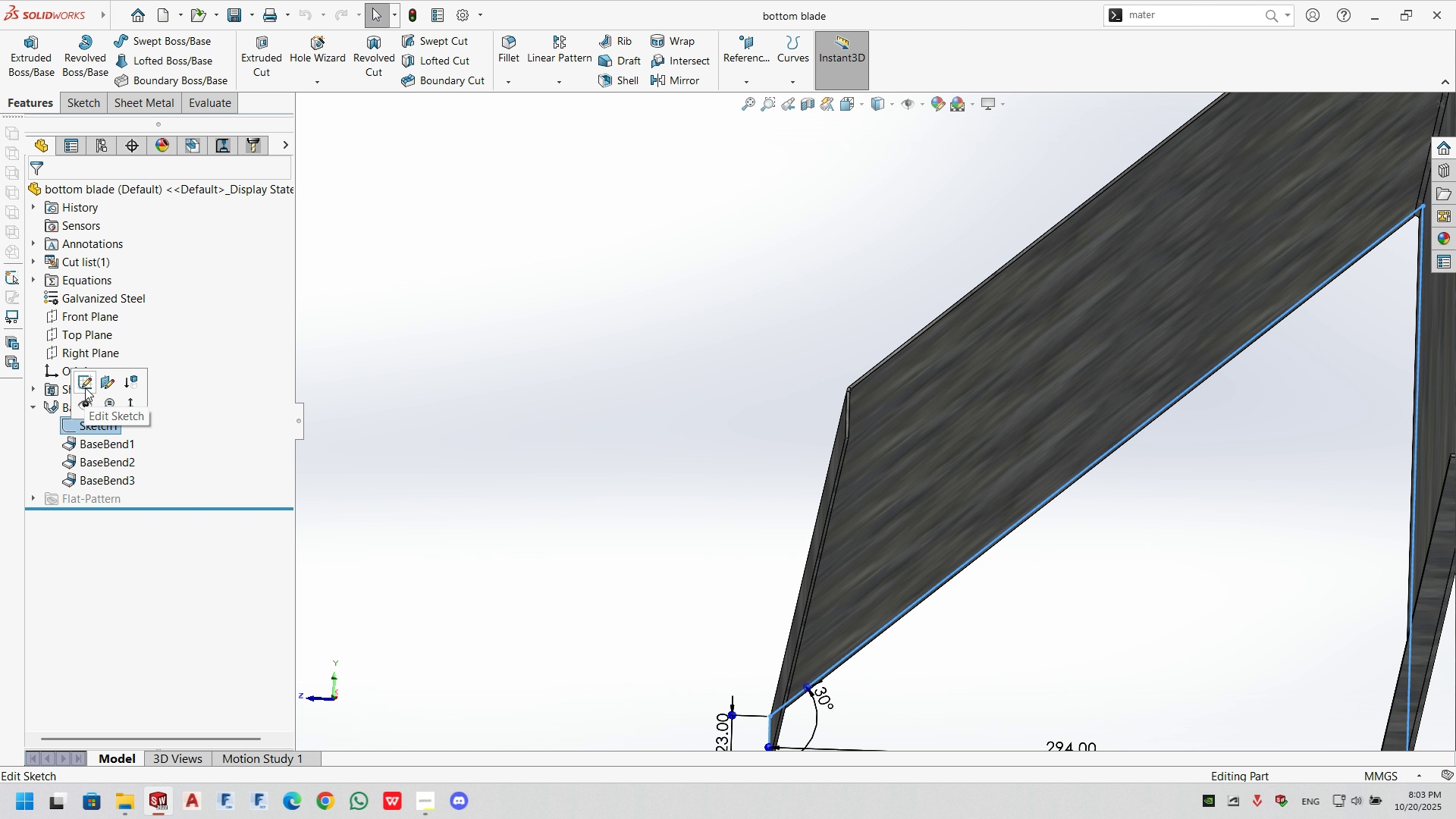 
left_click([85, 388])
 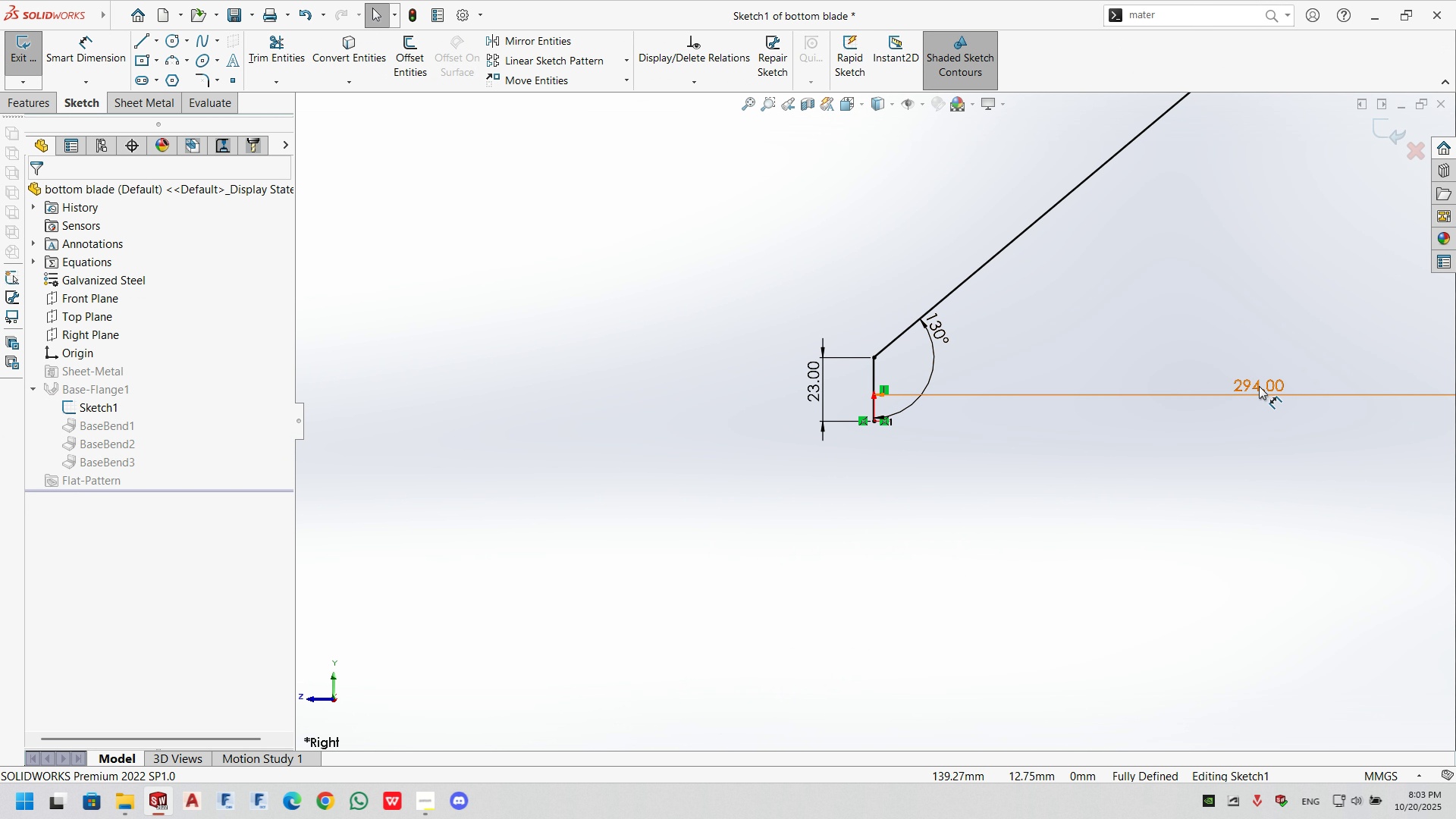 
double_click([1260, 386])
 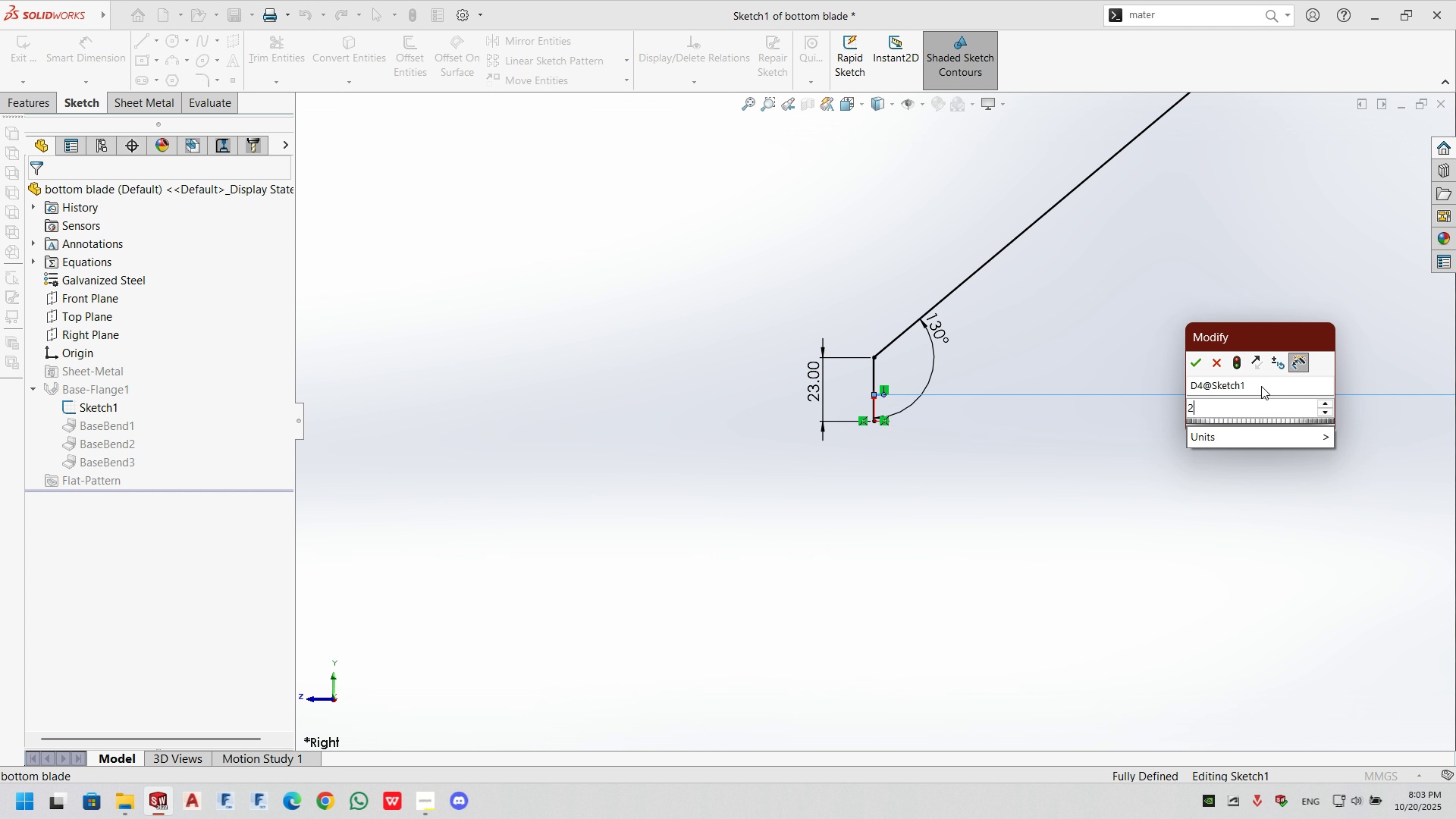 
key(Numpad2)
 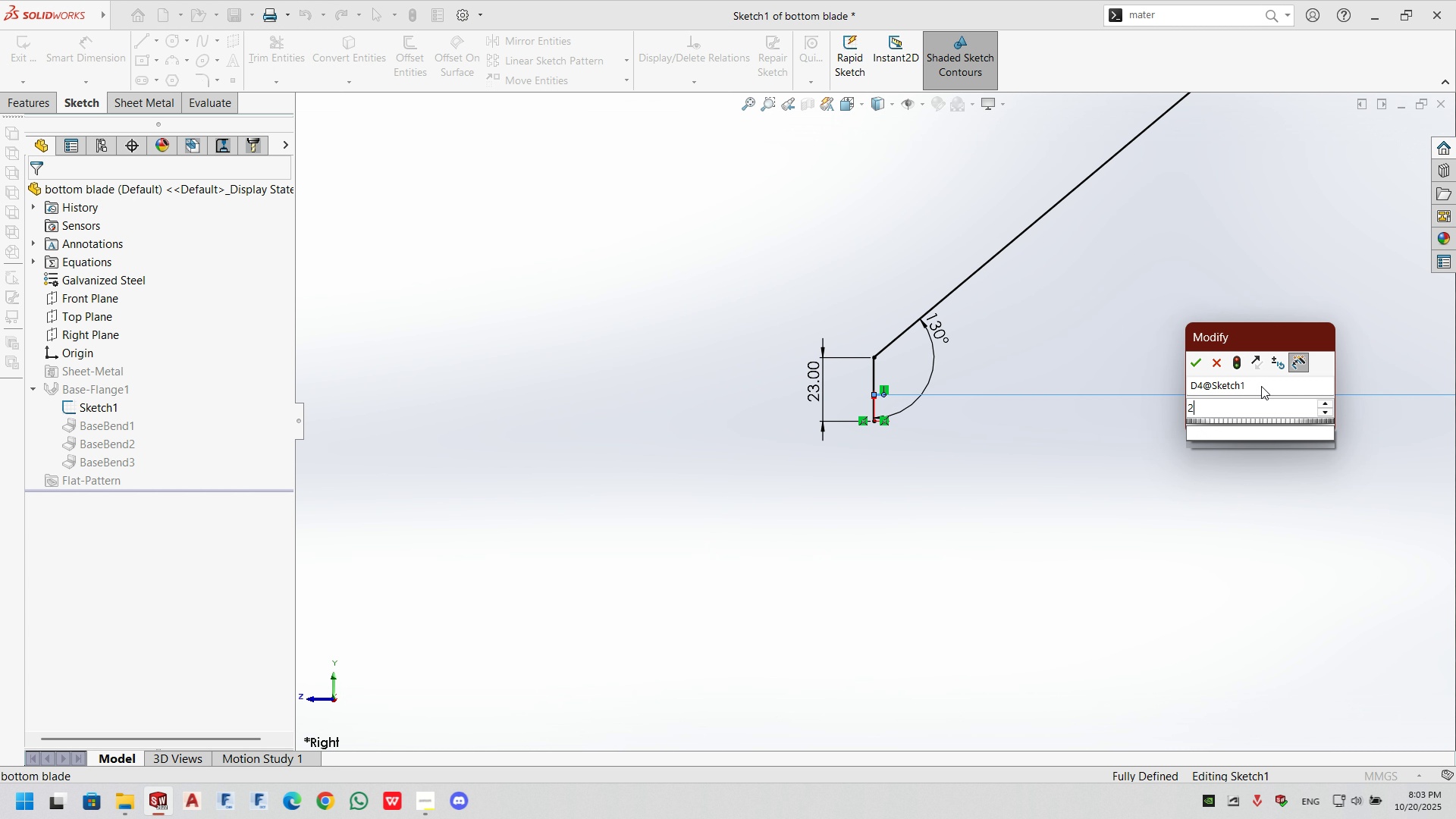 
key(Numpad9)
 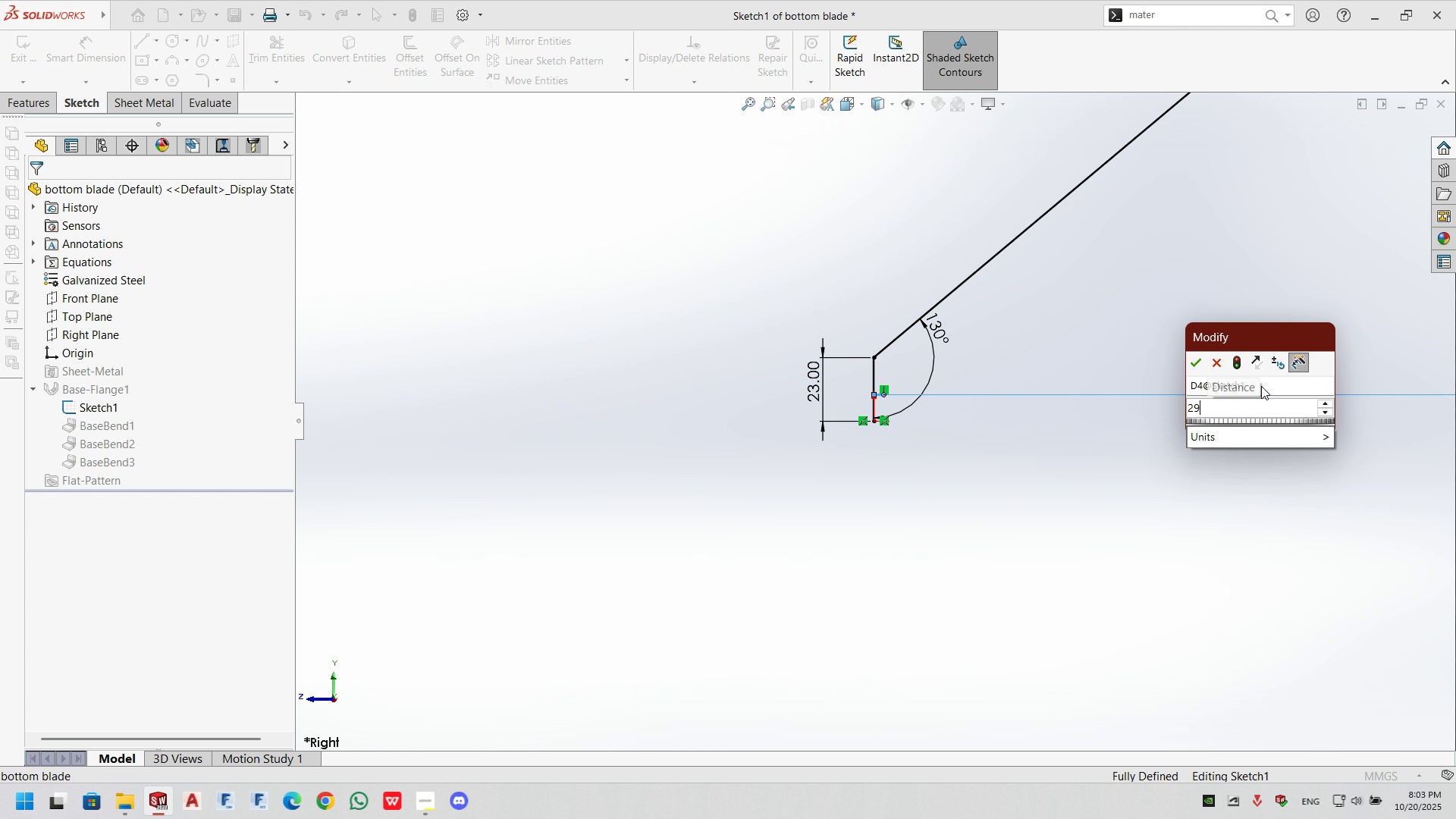 
key(Numpad2)
 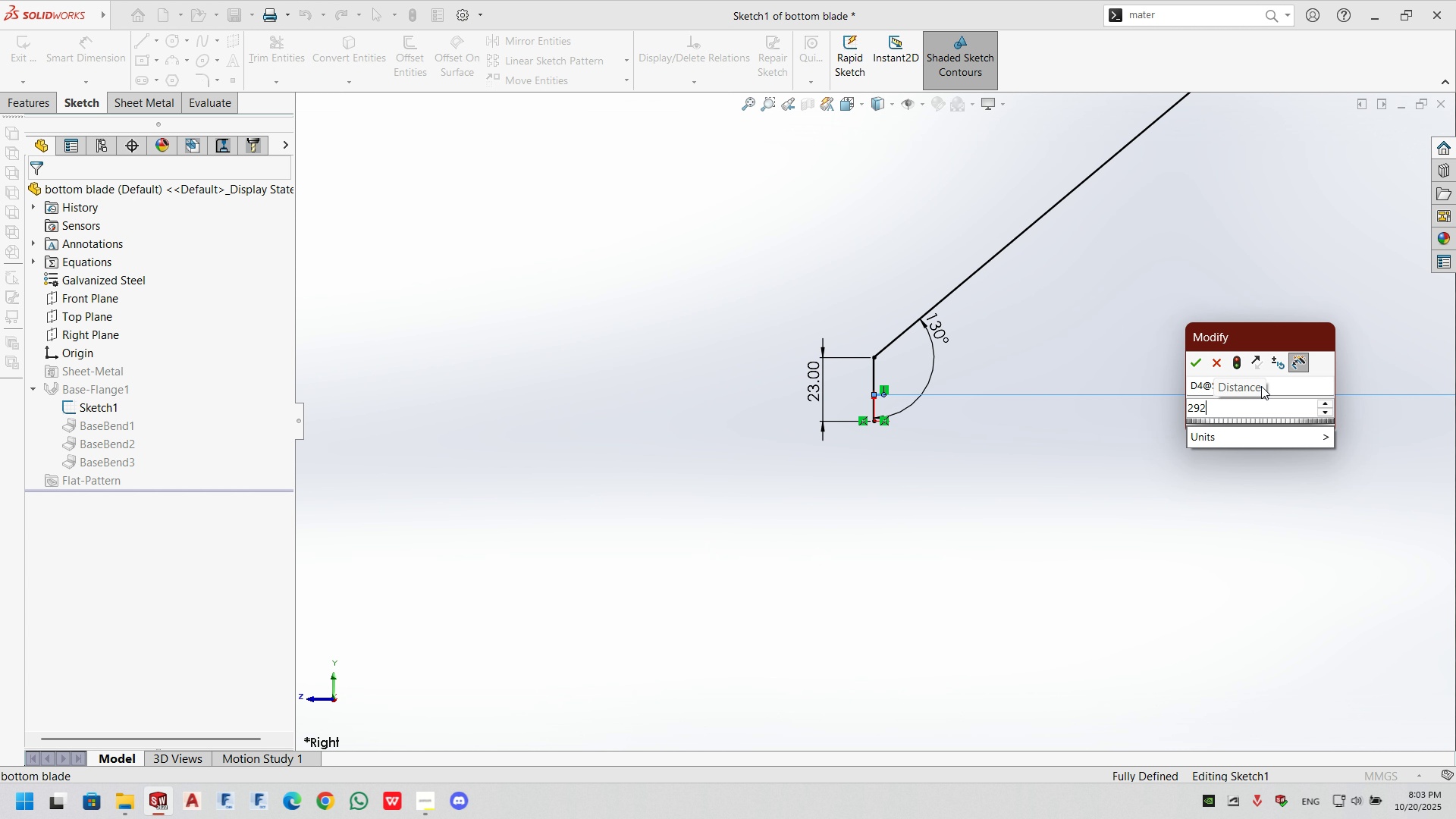 
key(NumpadDecimal)
 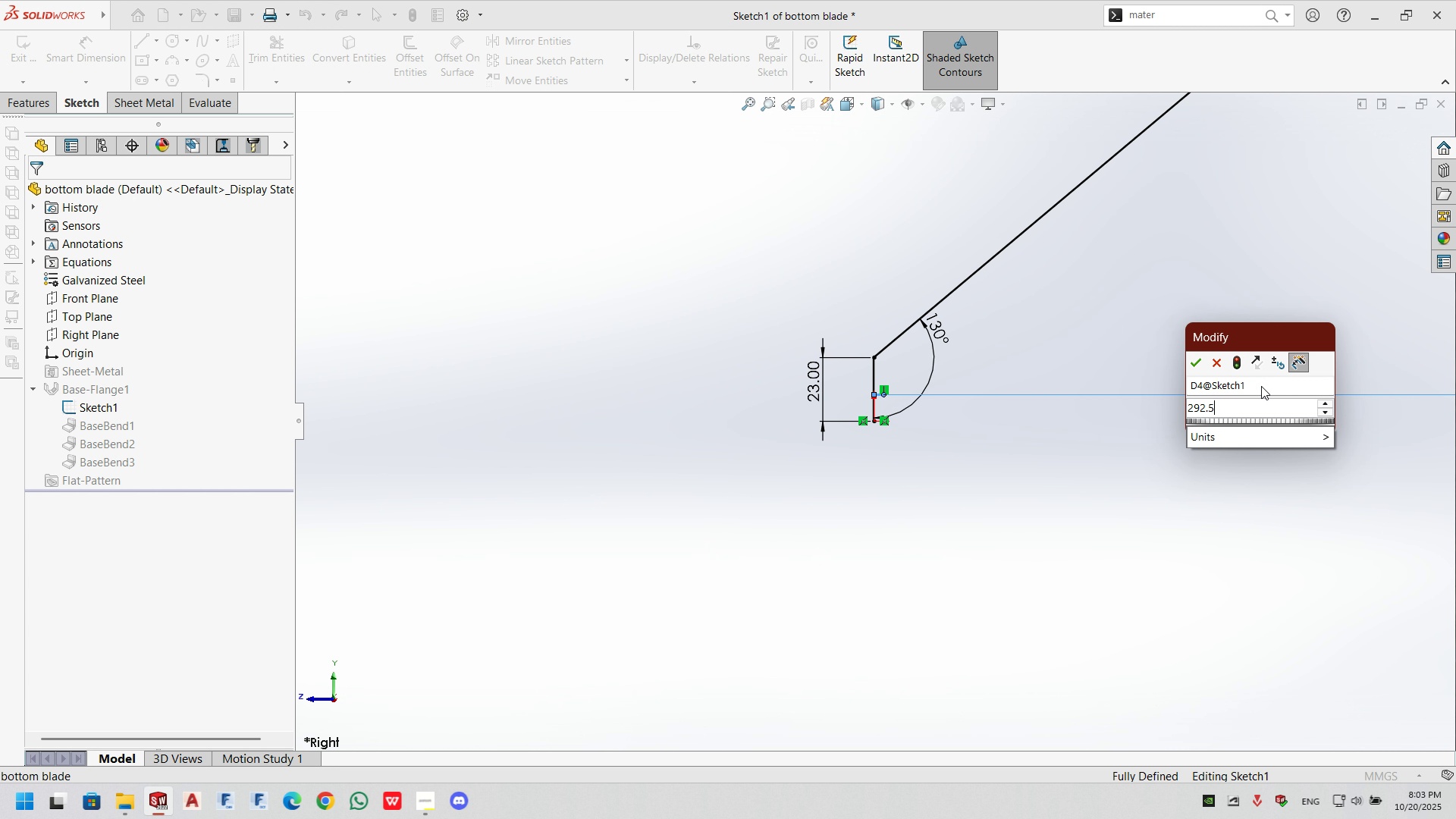 
key(Numpad5)
 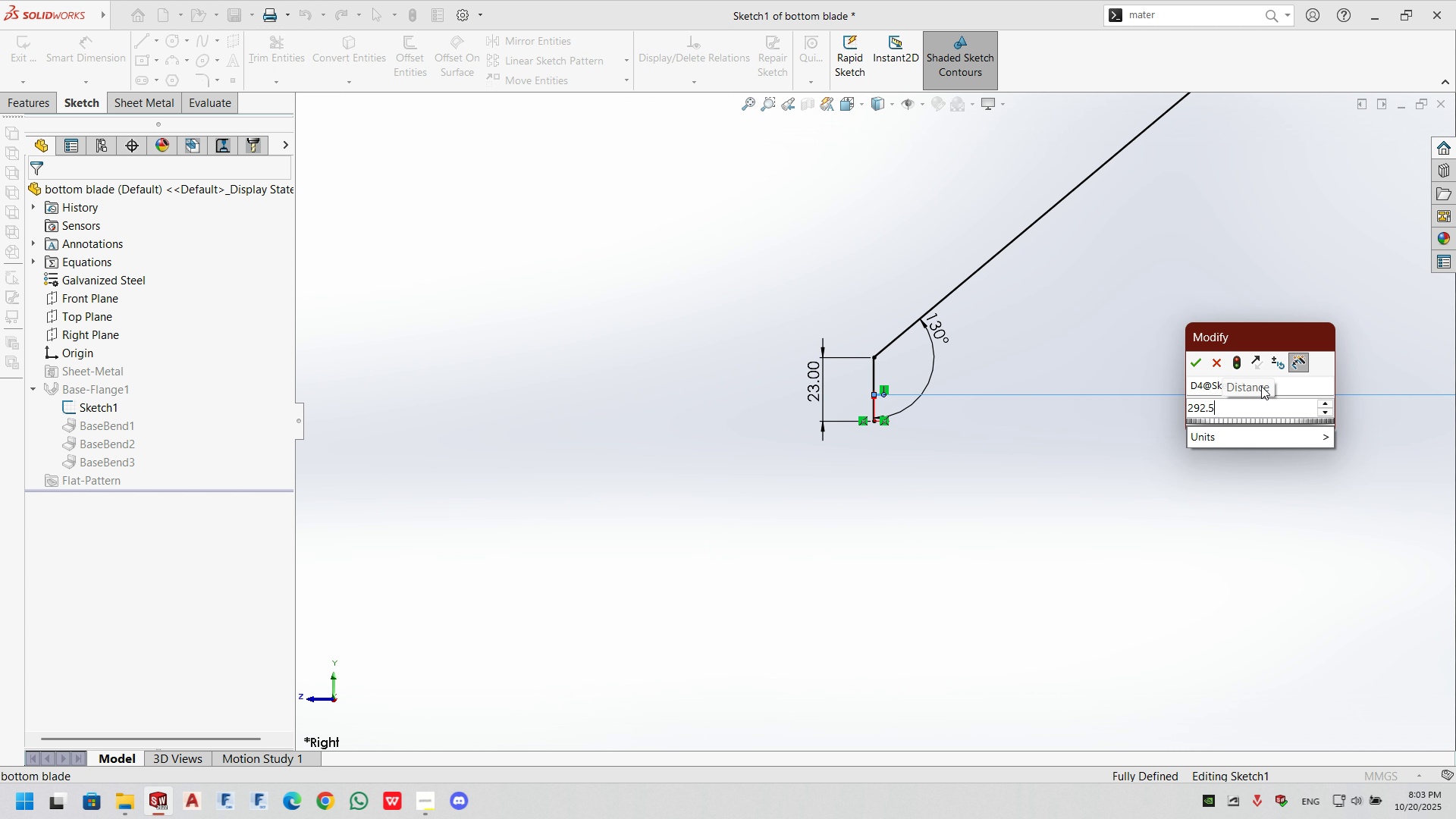 
key(NumpadEnter)
 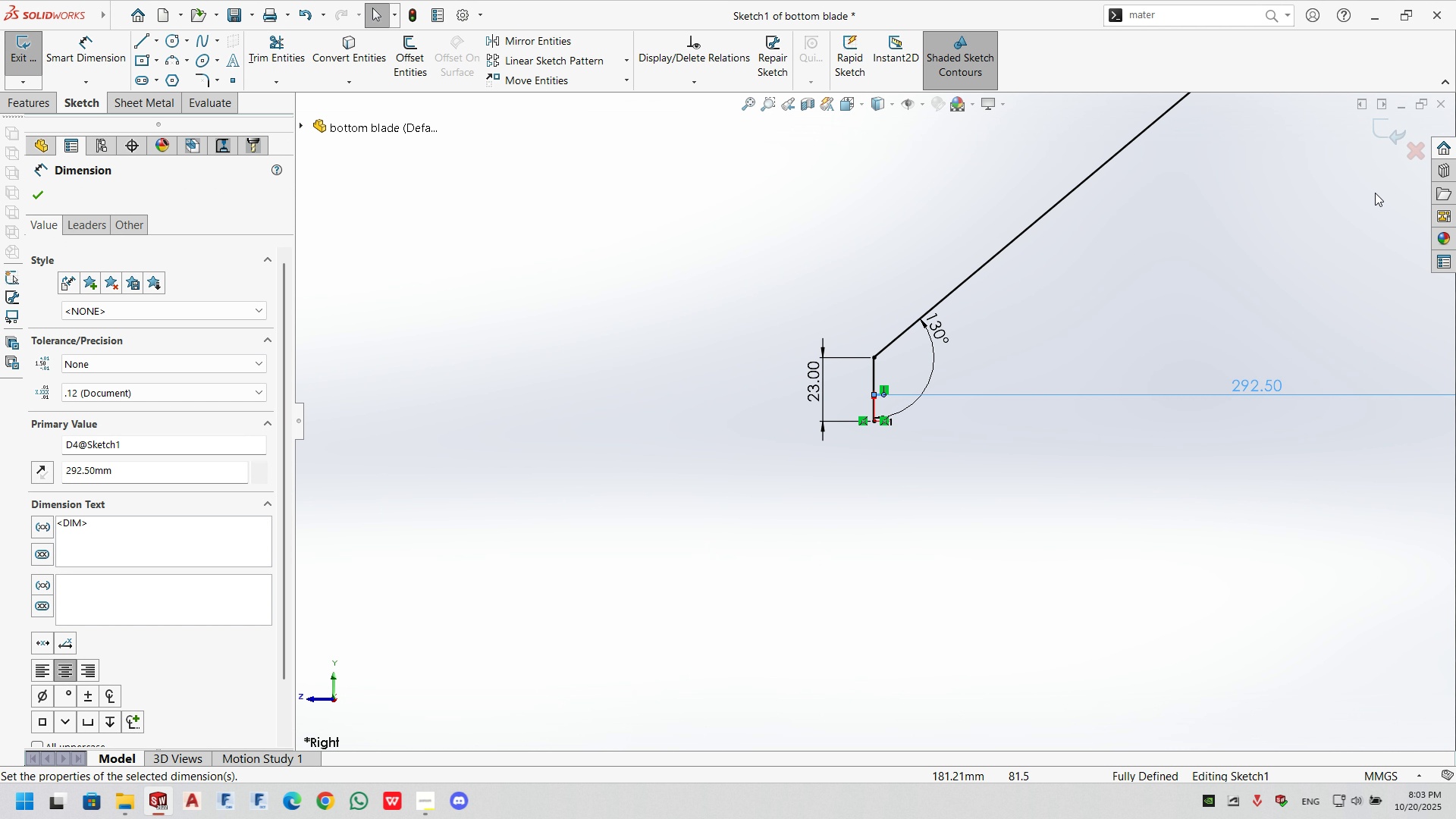 
left_click([1378, 135])
 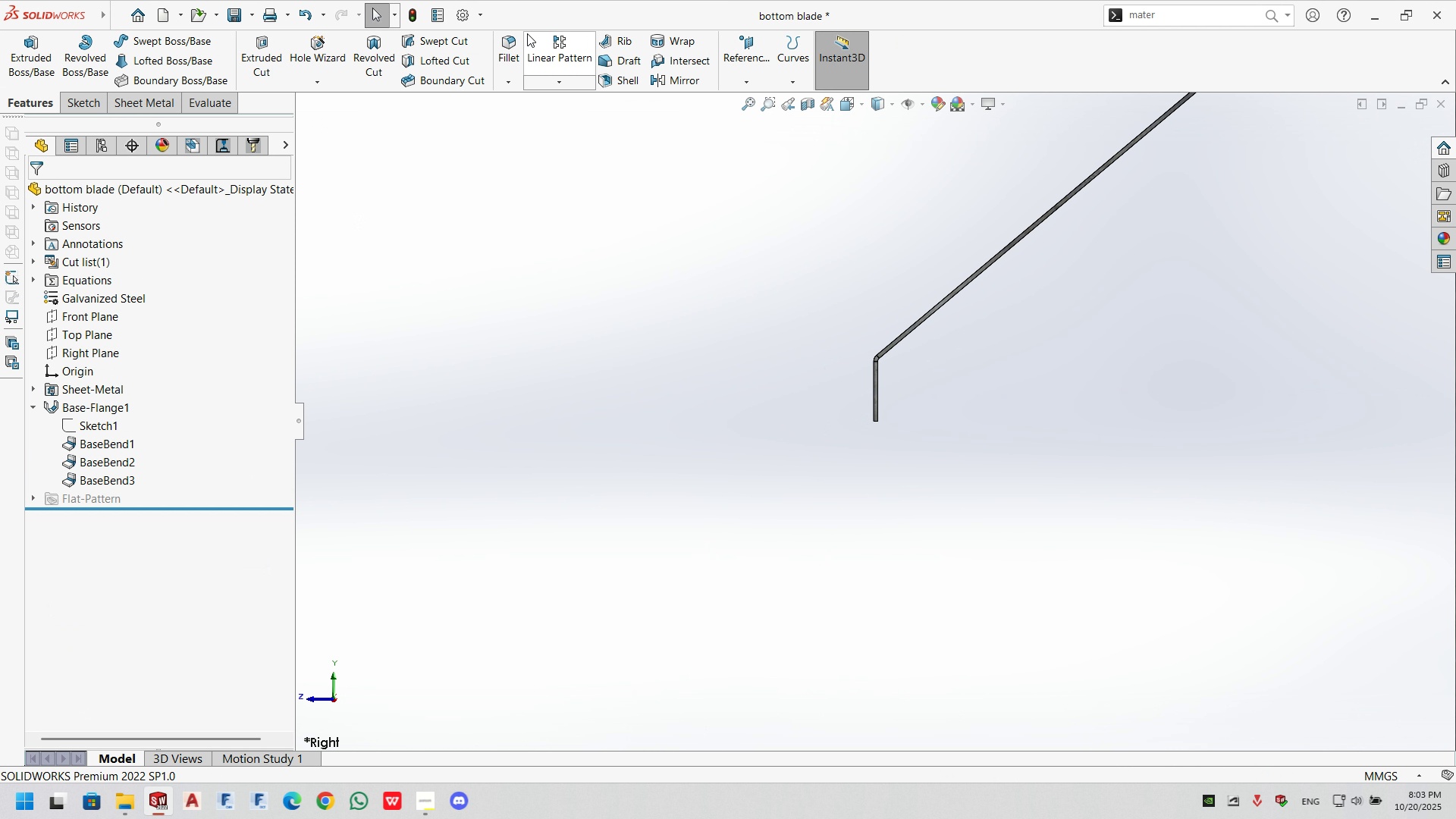 
left_click([416, 13])
 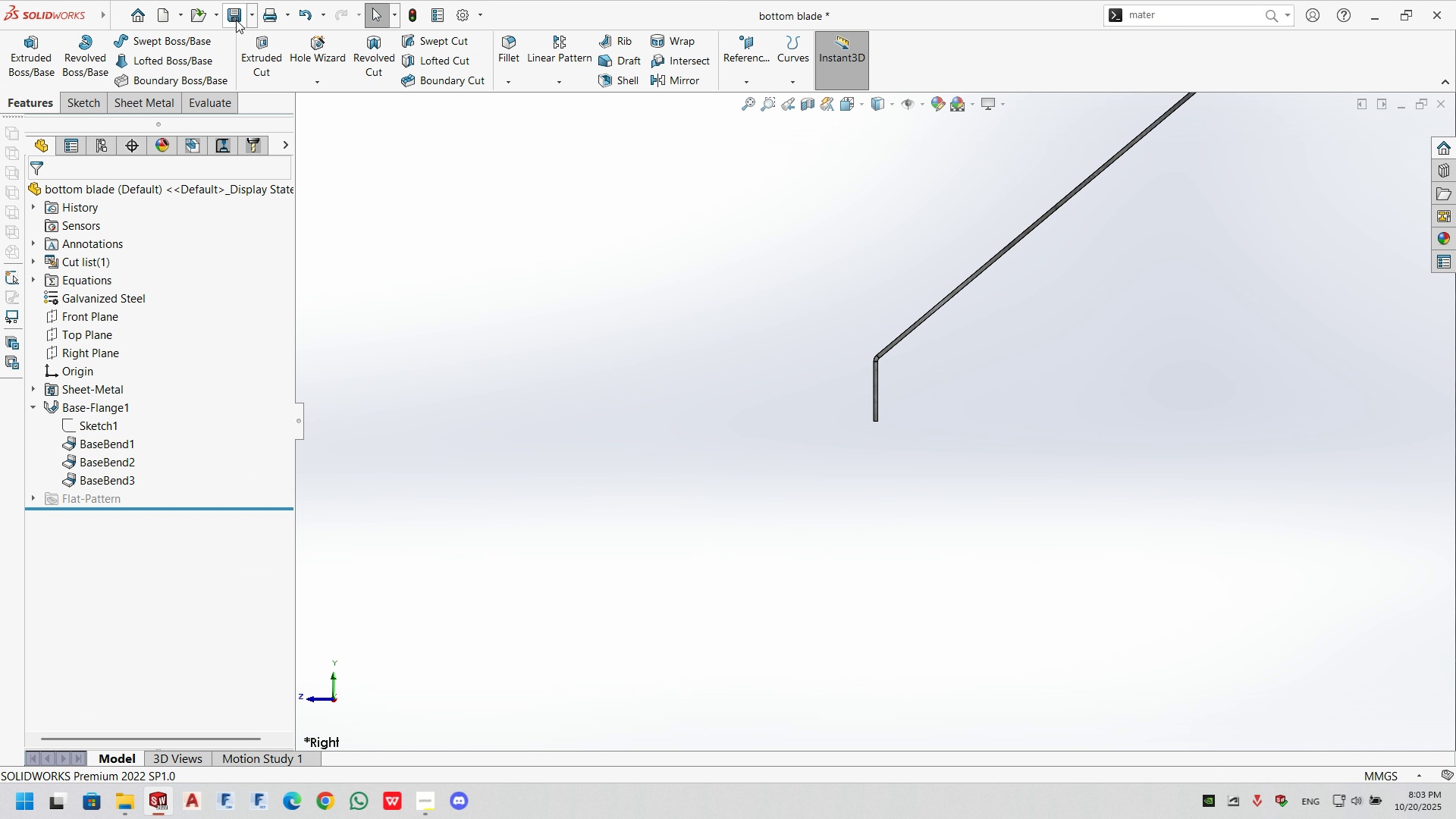 
left_click([236, 20])
 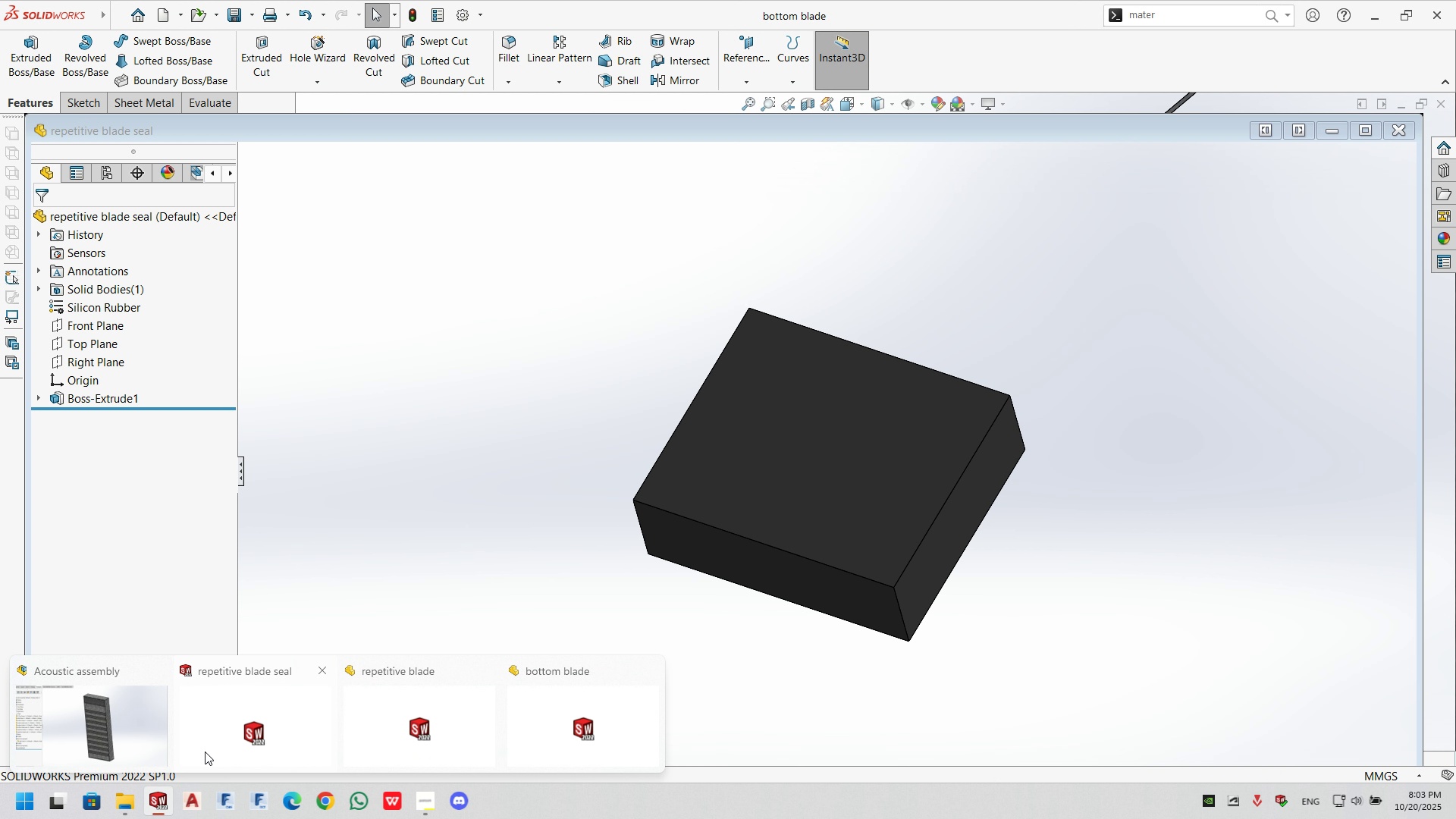 
left_click([110, 744])
 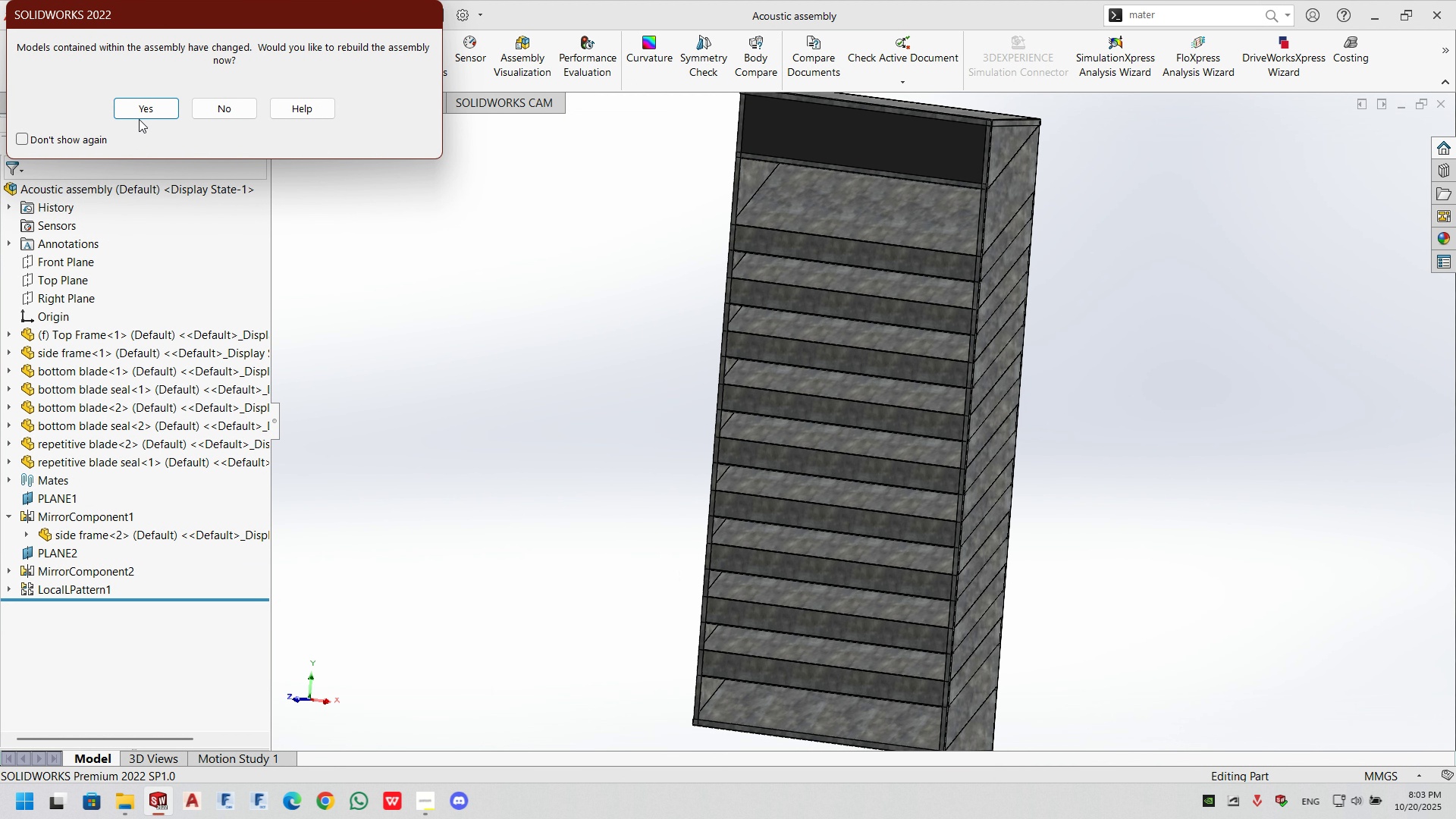 
left_click([139, 111])
 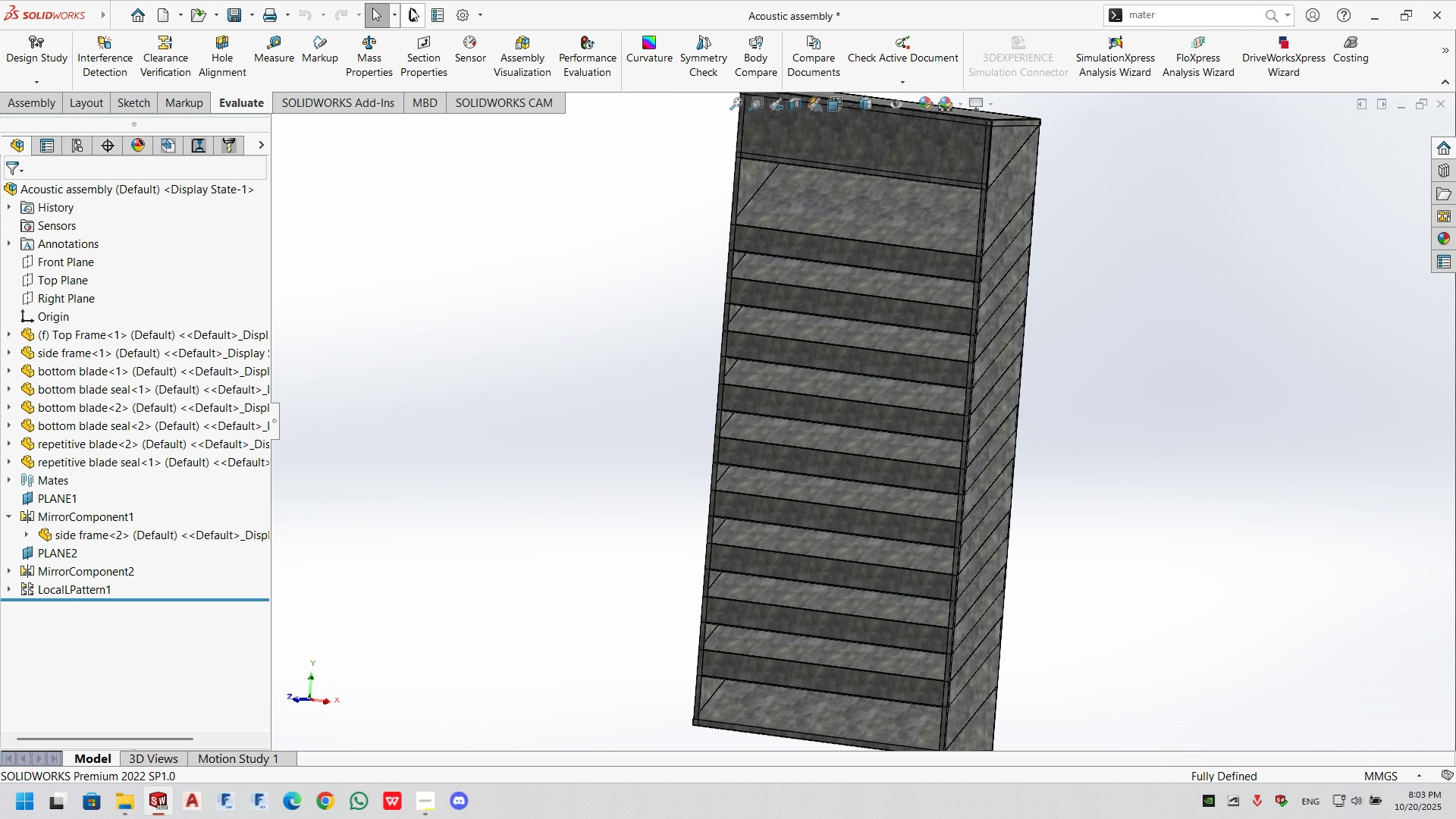 
left_click([413, 11])
 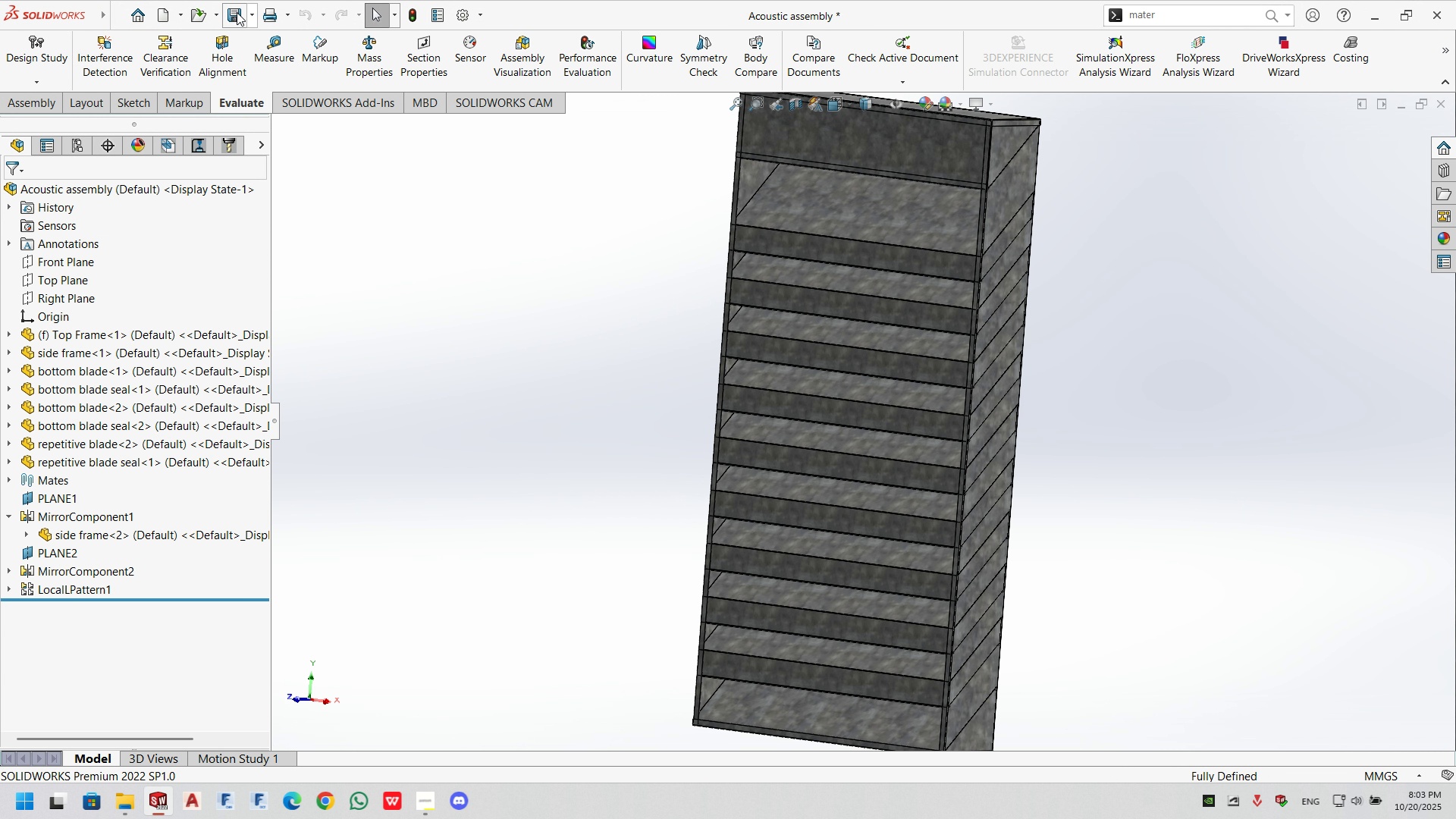 
left_click([237, 12])
 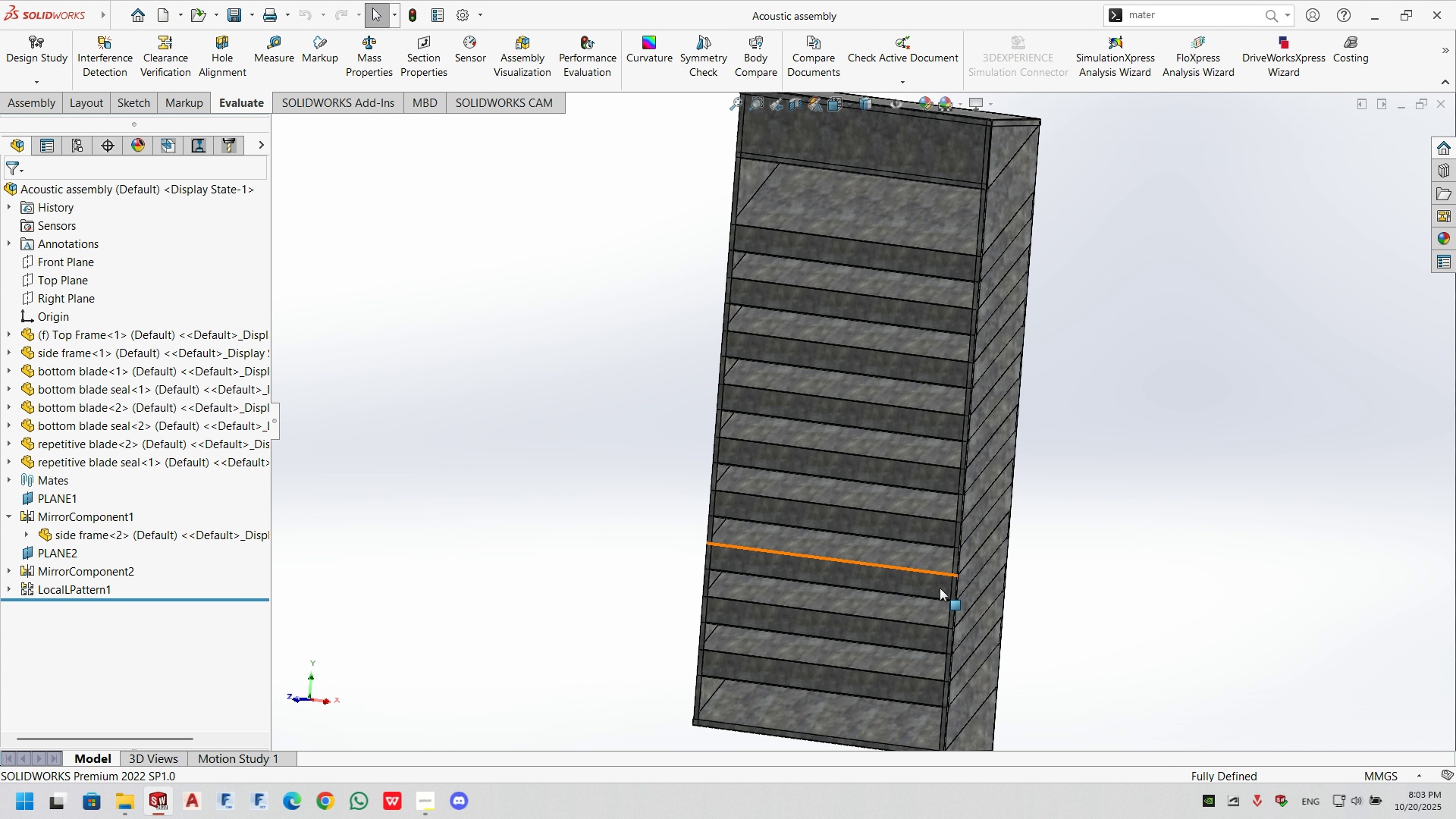 
scroll: coordinate [959, 415], scroll_direction: down, amount: 21.0
 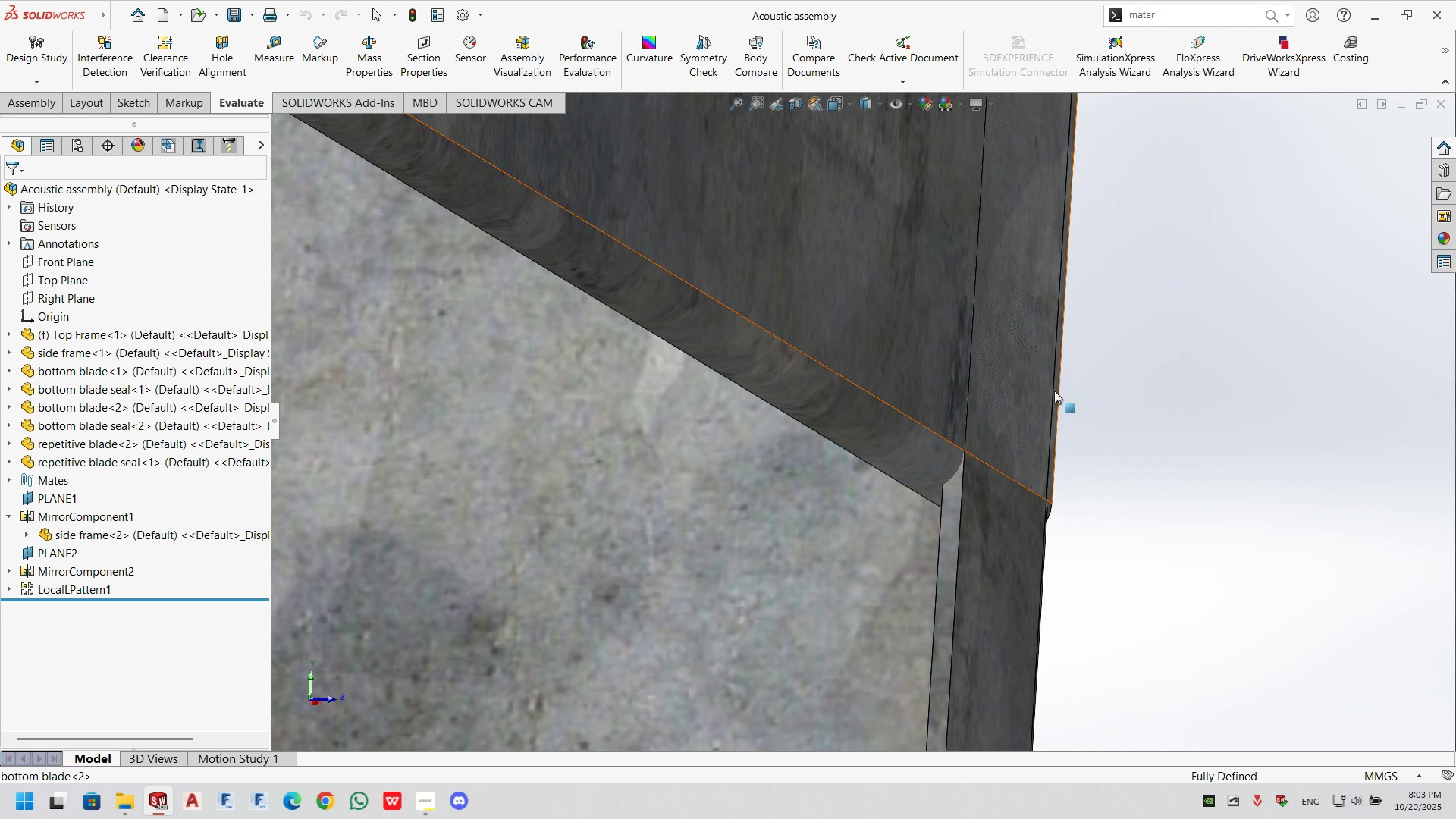 
left_click([1194, 403])
 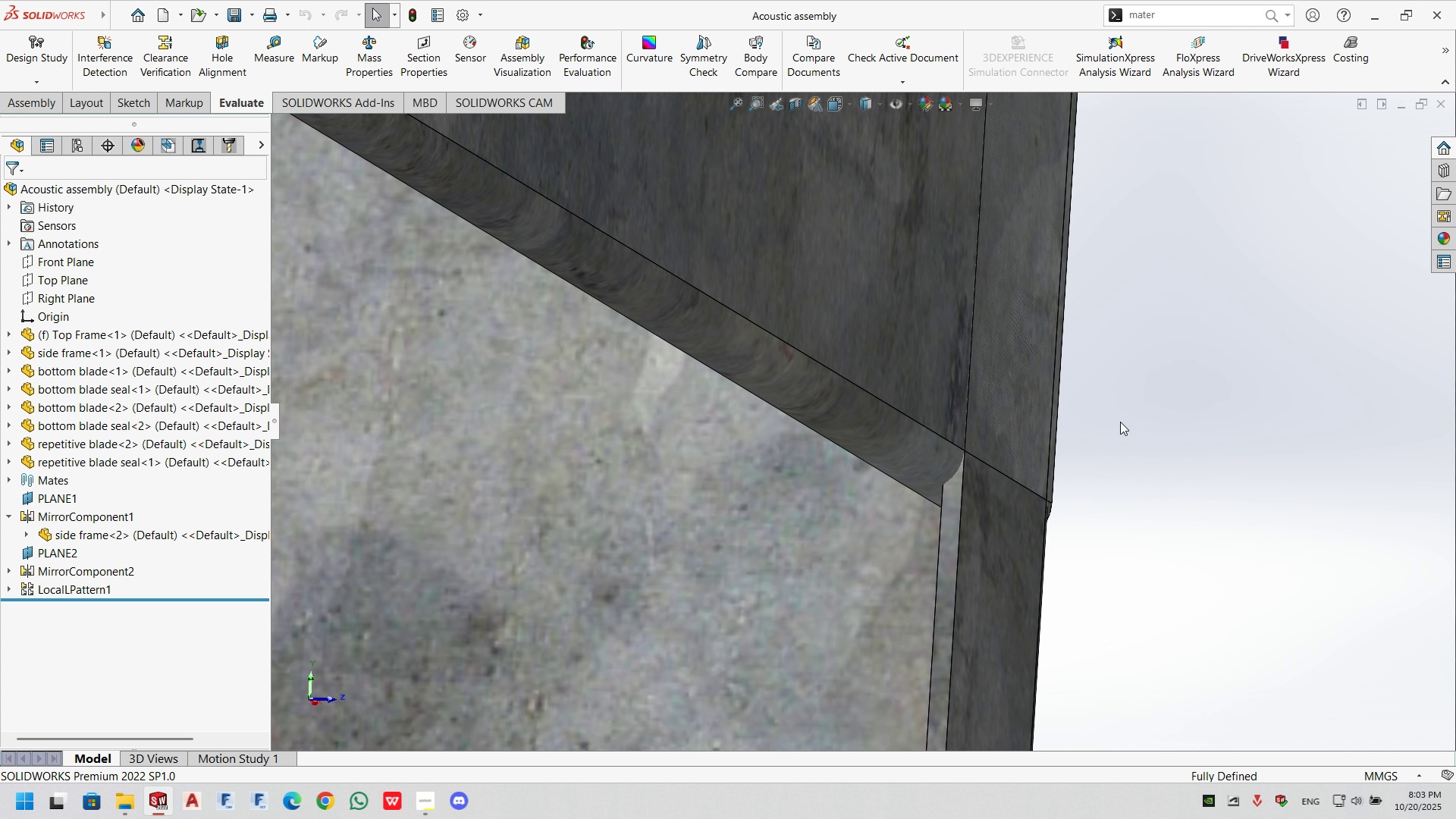 
scroll: coordinate [787, 645], scroll_direction: up, amount: 15.0
 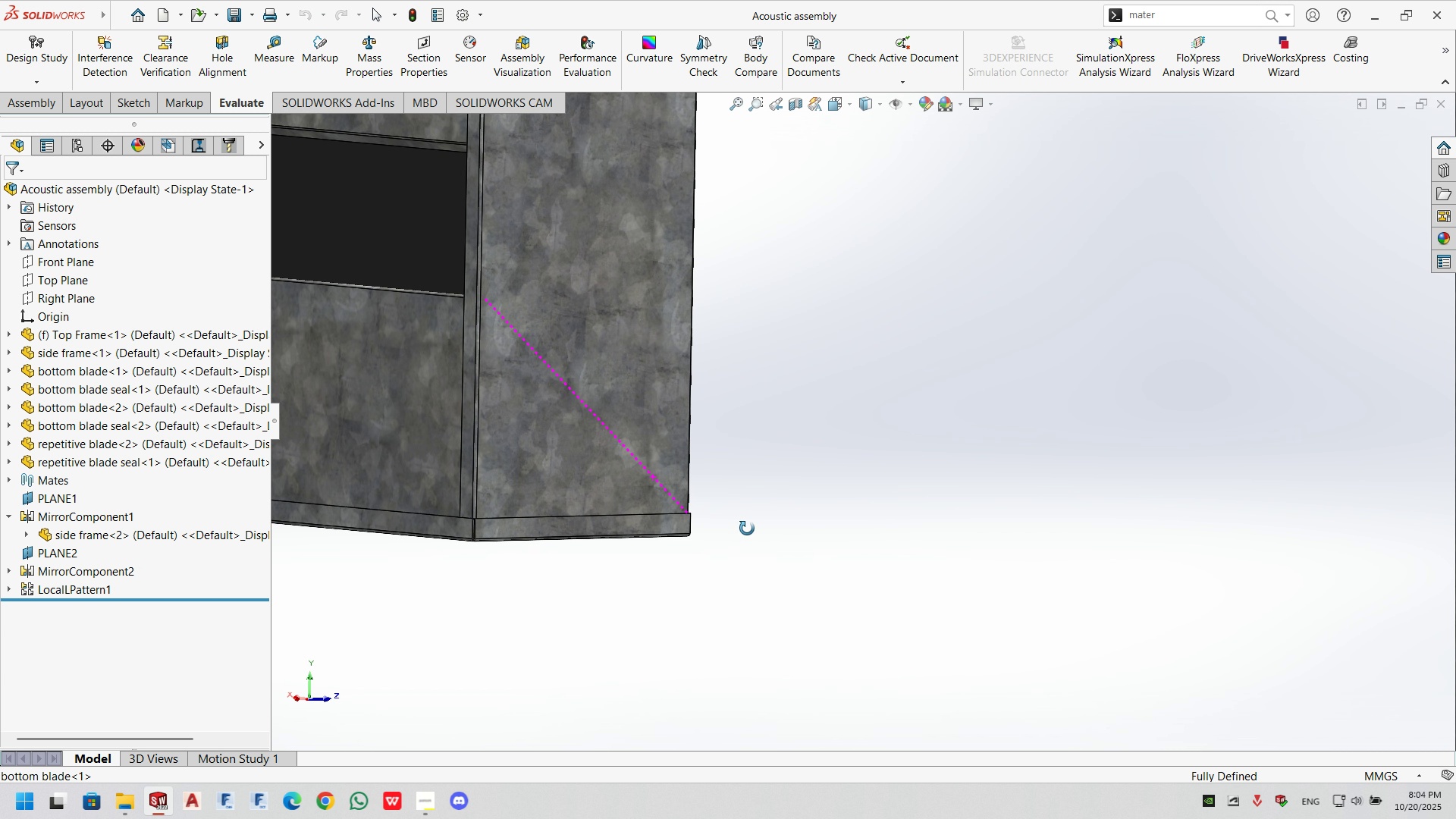 
scroll: coordinate [644, 389], scroll_direction: down, amount: 13.0
 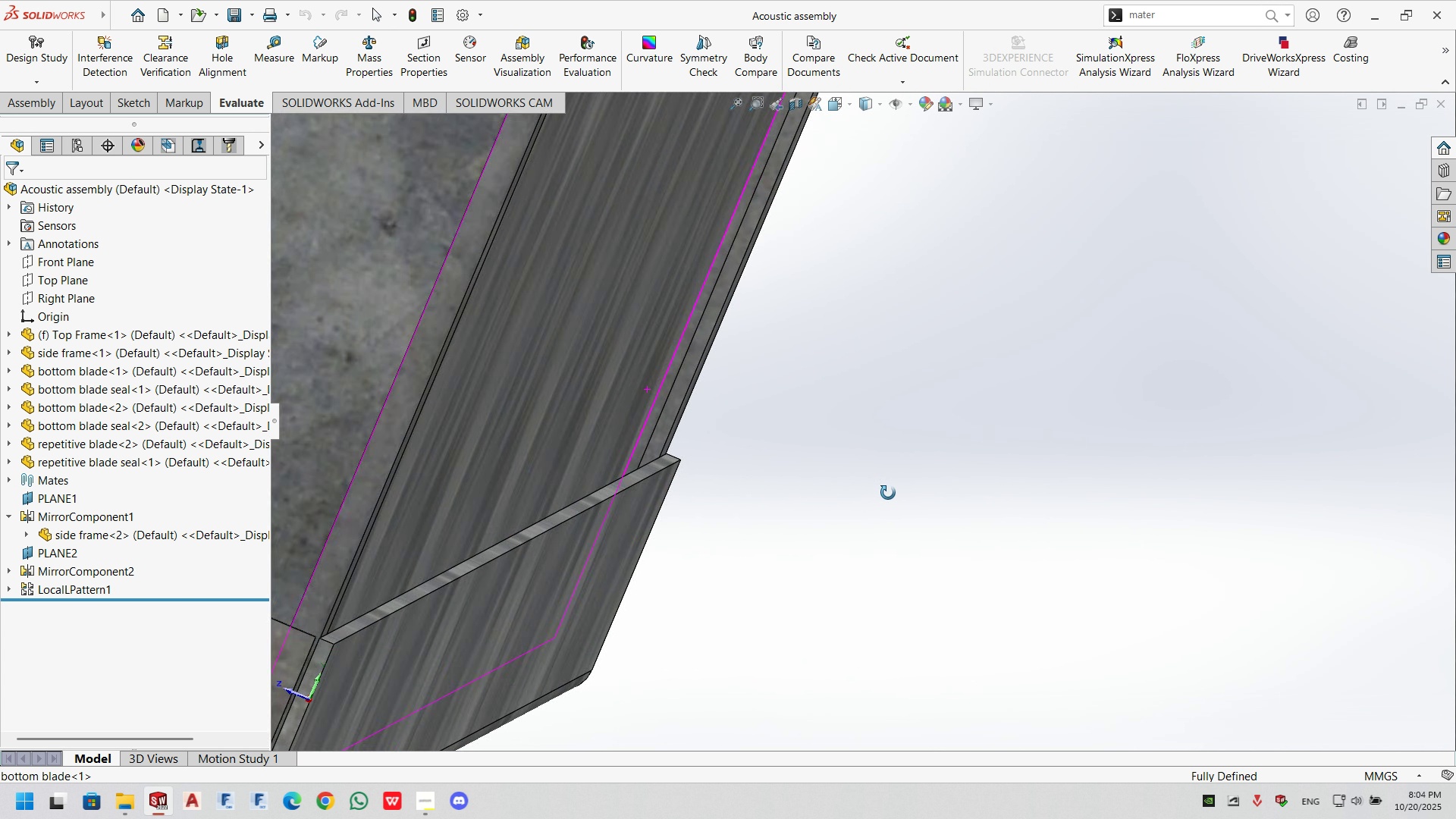 
left_click([703, 274])
 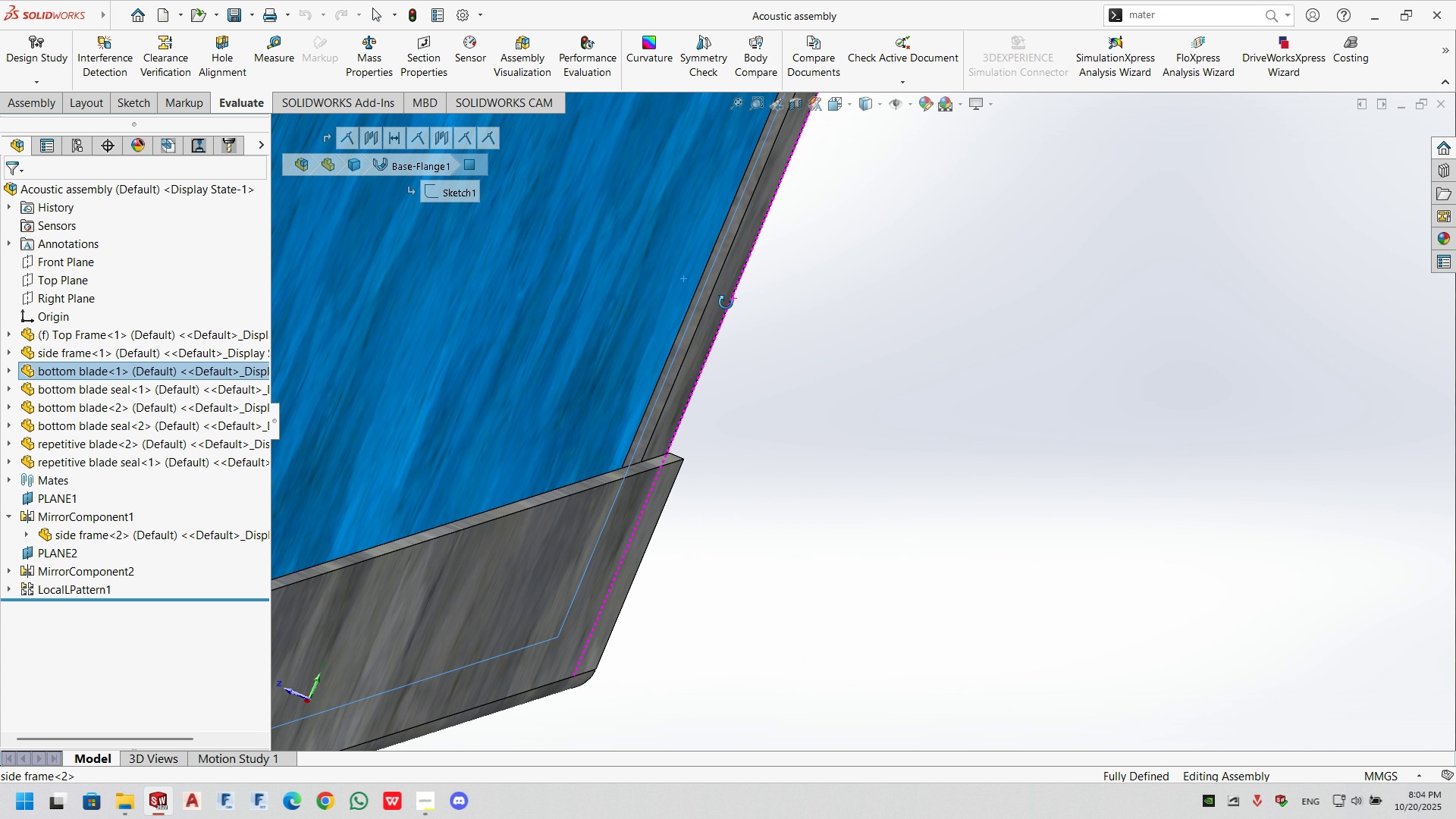 
scroll: coordinate [880, 337], scroll_direction: up, amount: 12.0
 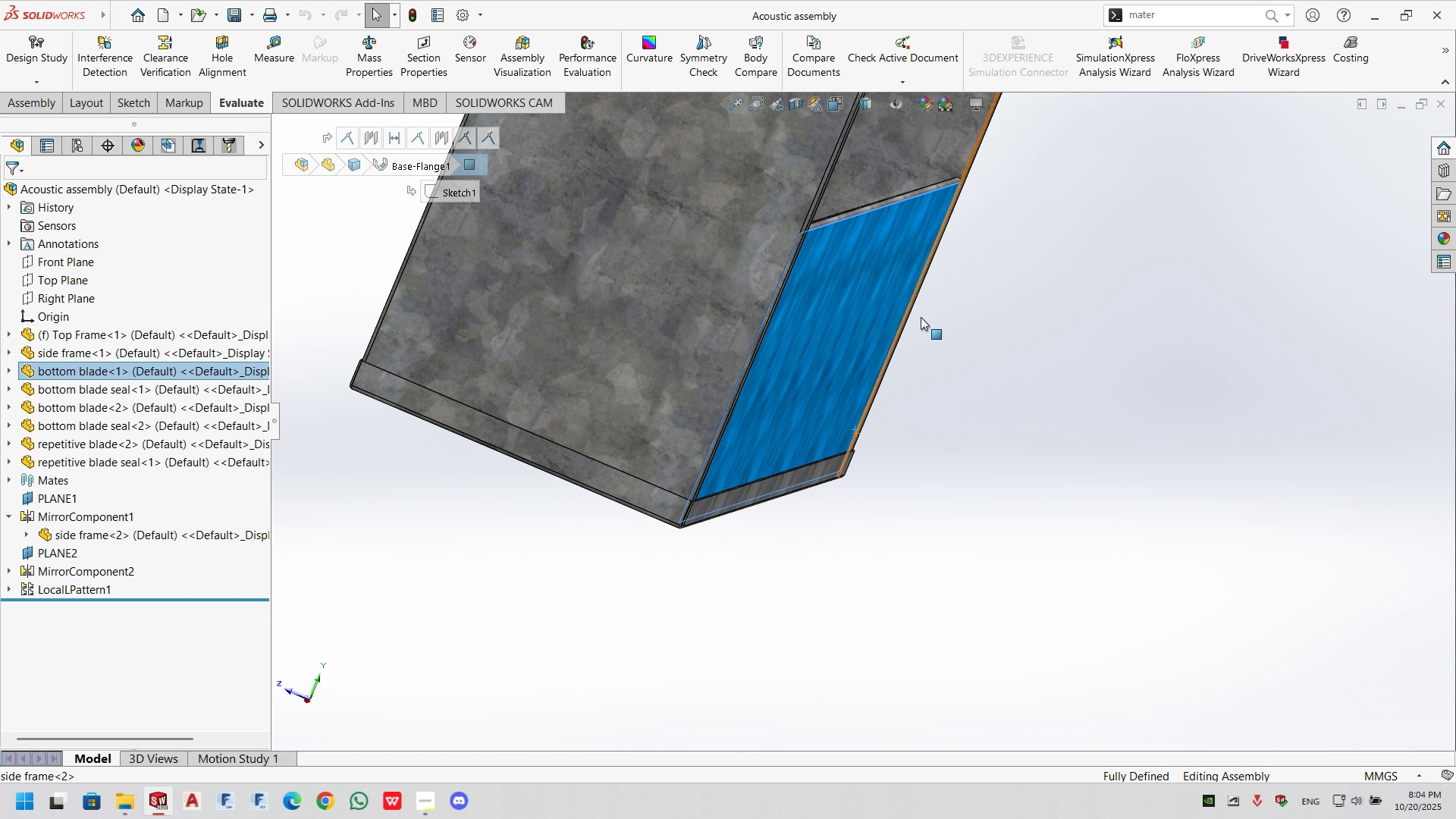 
left_click([998, 309])
 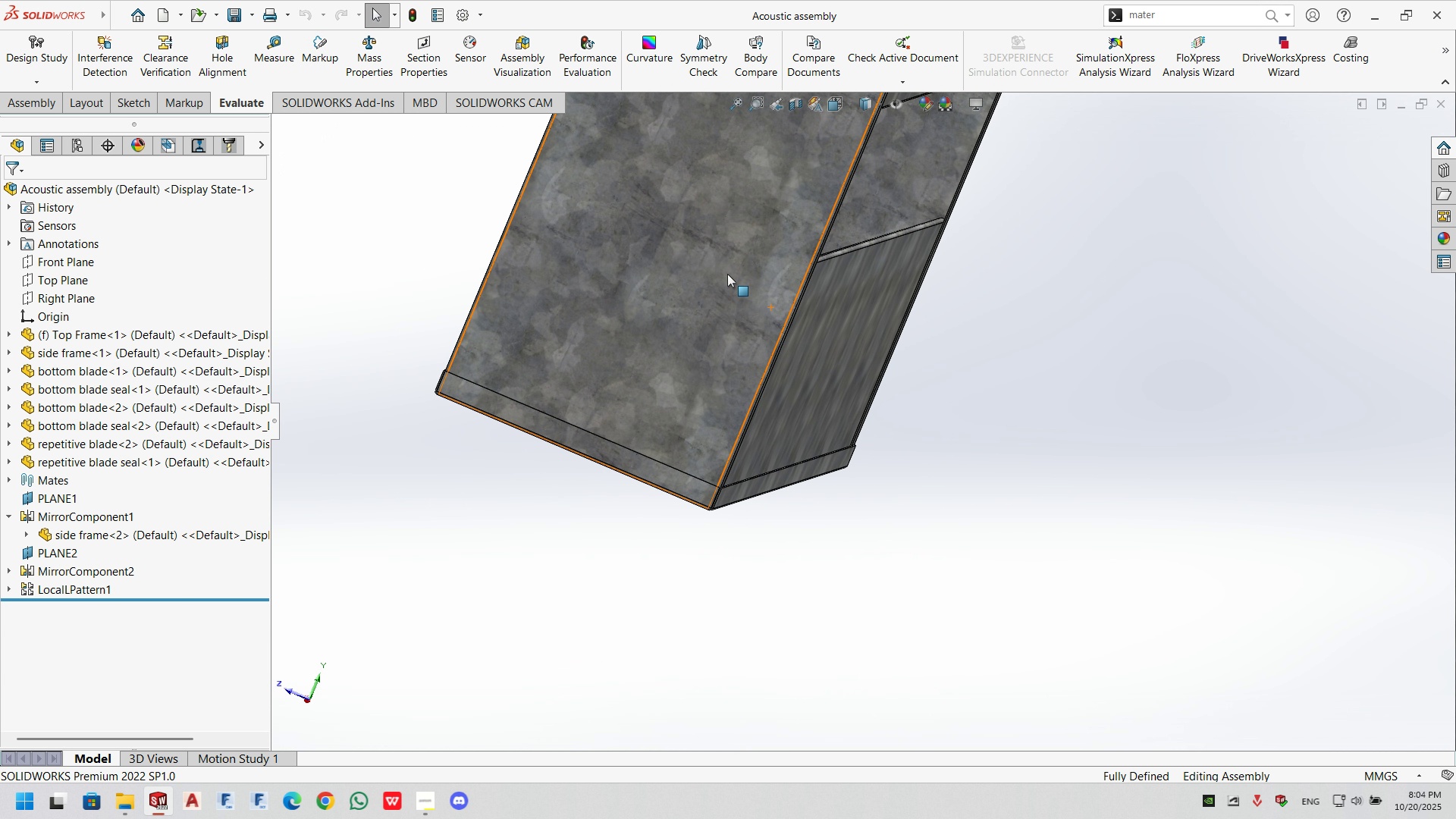 
scroll: coordinate [870, 240], scroll_direction: up, amount: 6.0
 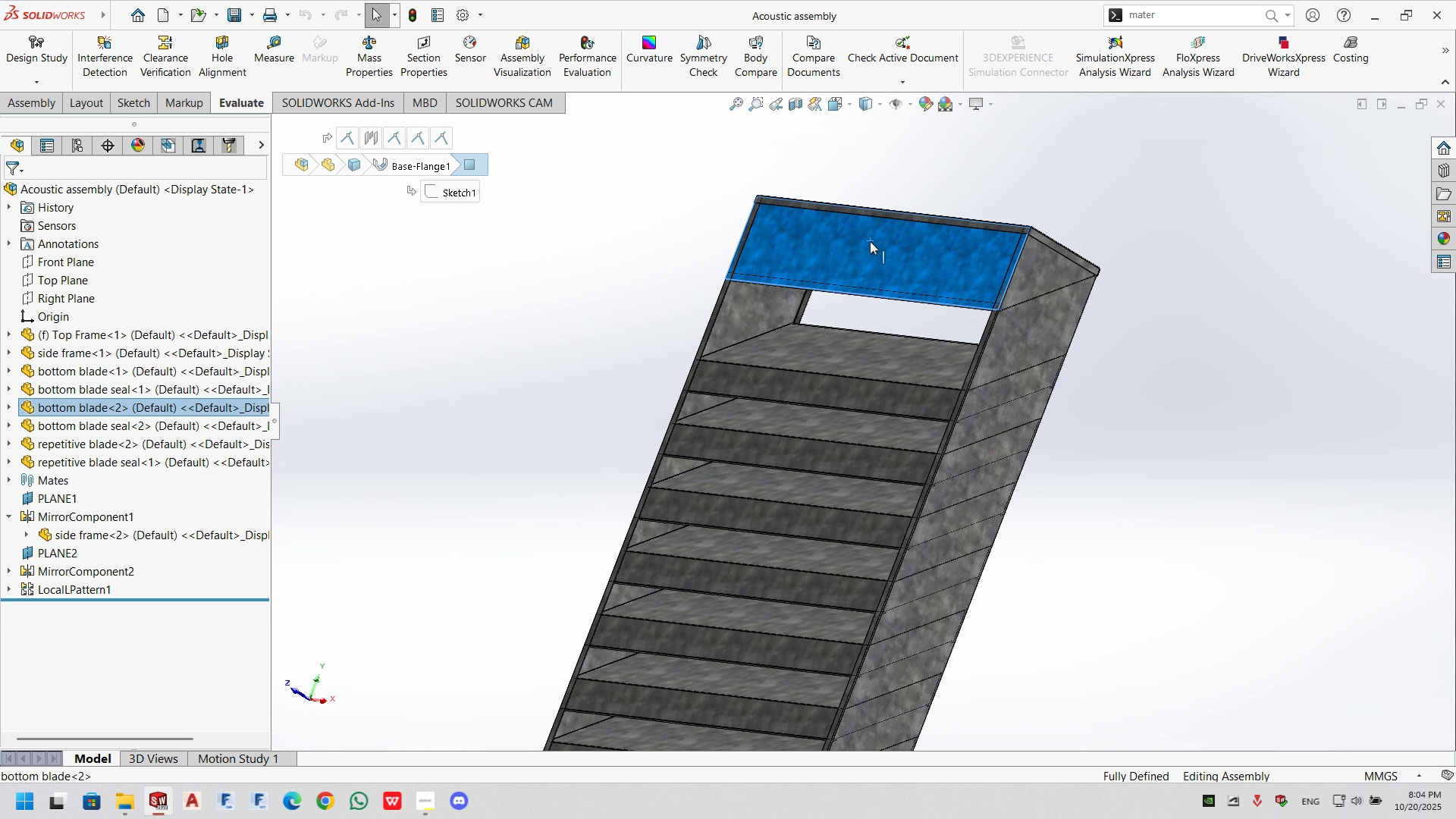 
left_click([870, 241])
 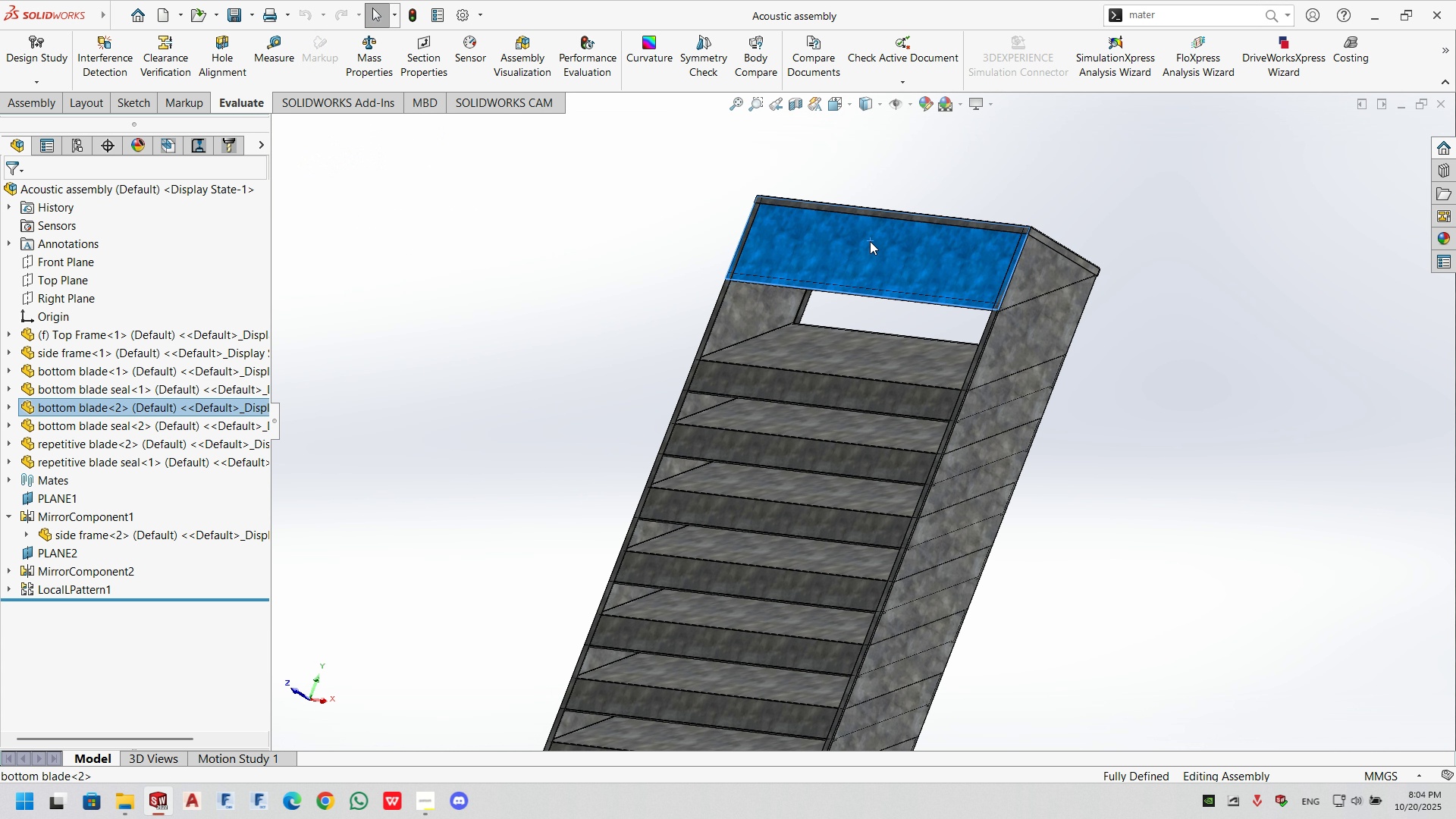 
right_click([870, 241])
 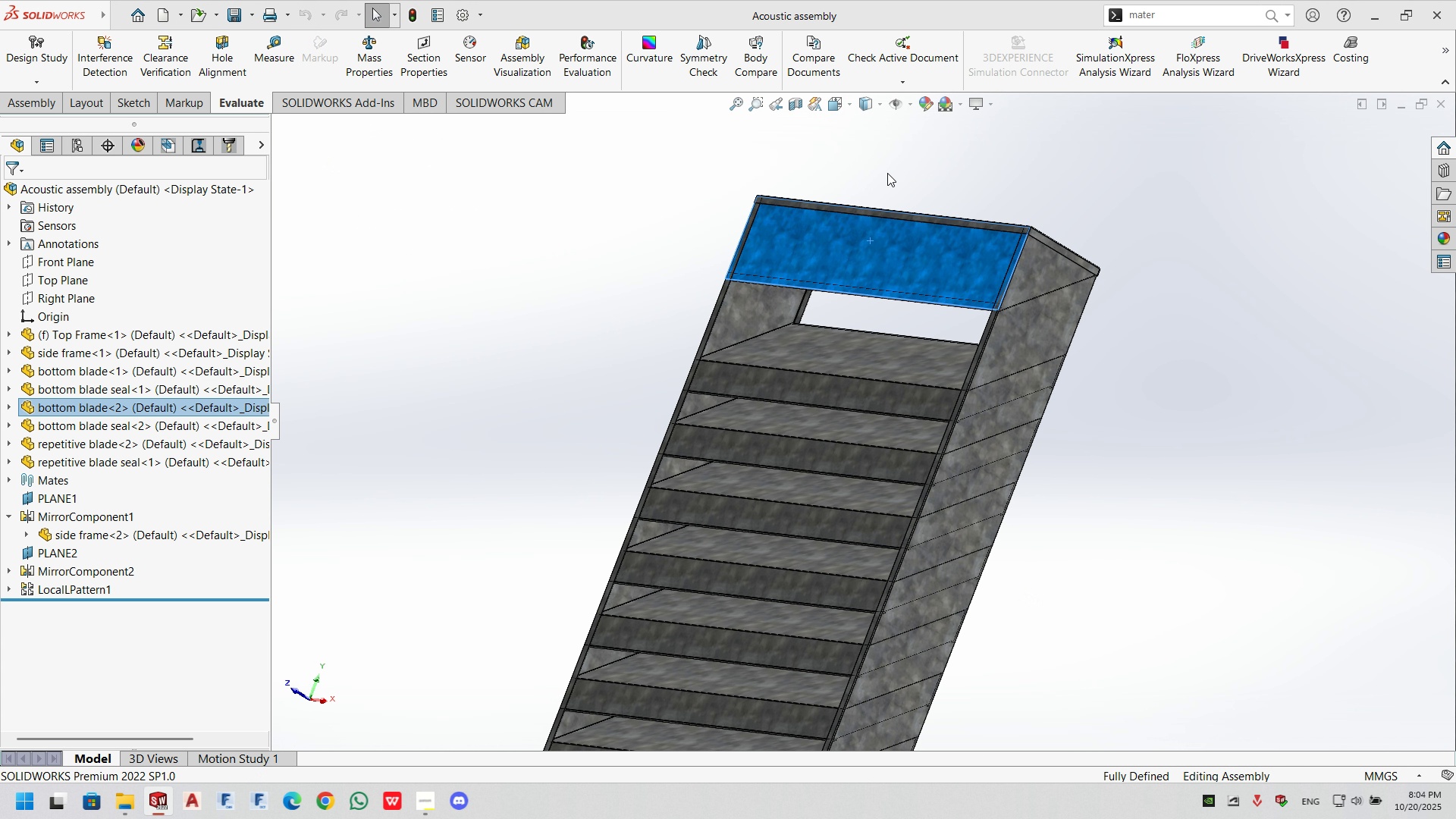 
left_click([887, 173])
 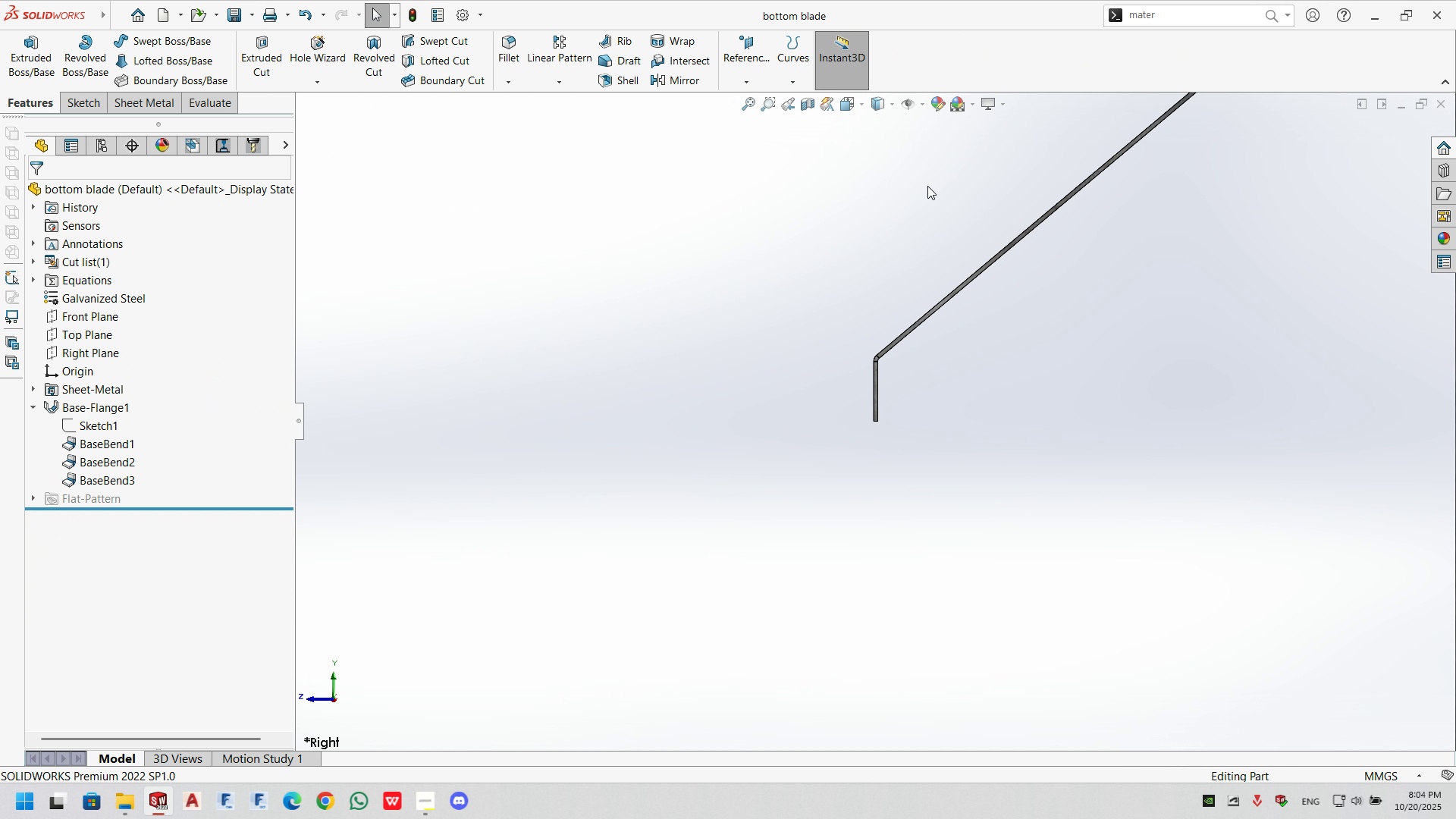 
scroll: coordinate [1132, 245], scroll_direction: up, amount: 4.0
 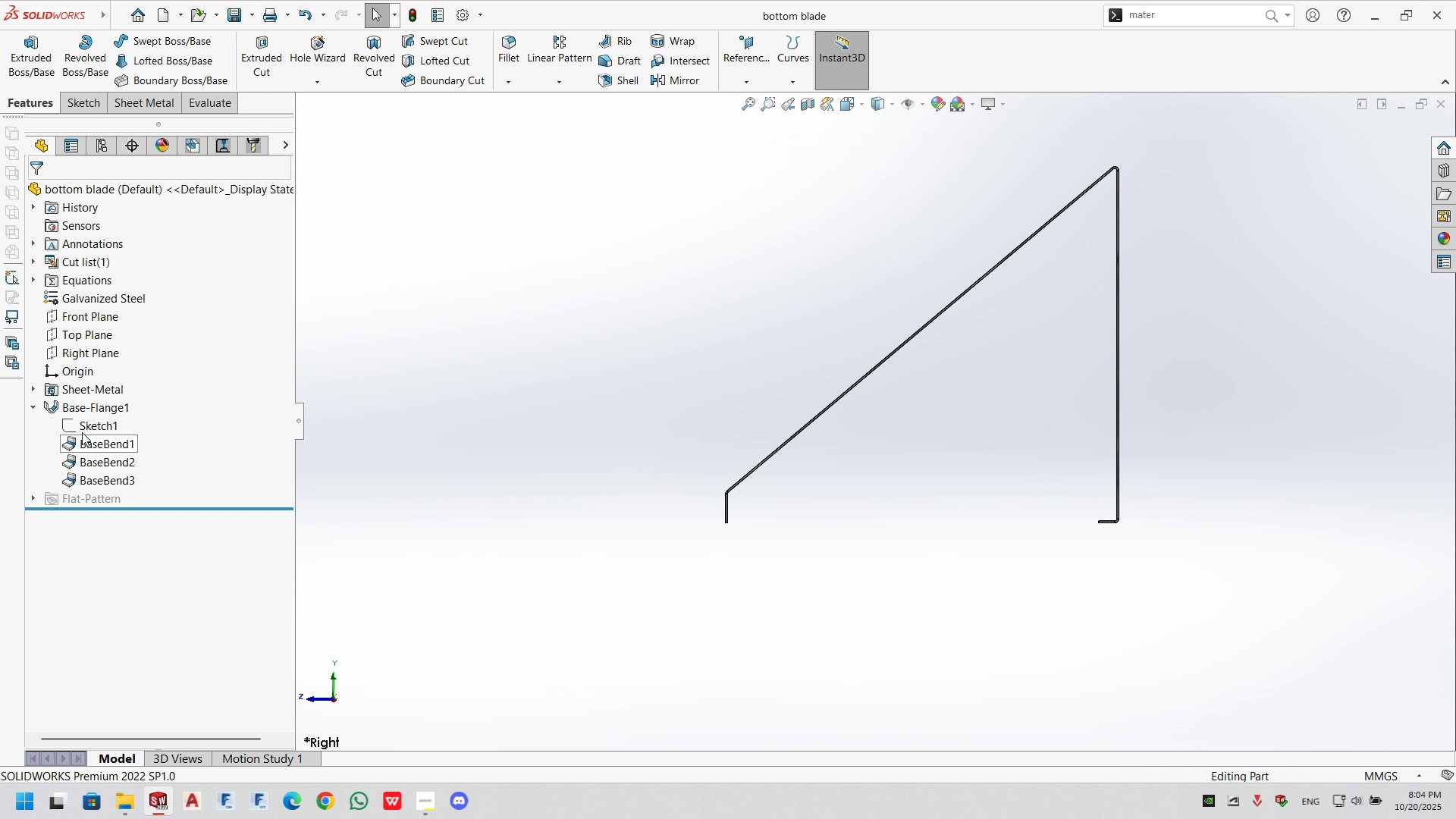 
left_click([85, 426])
 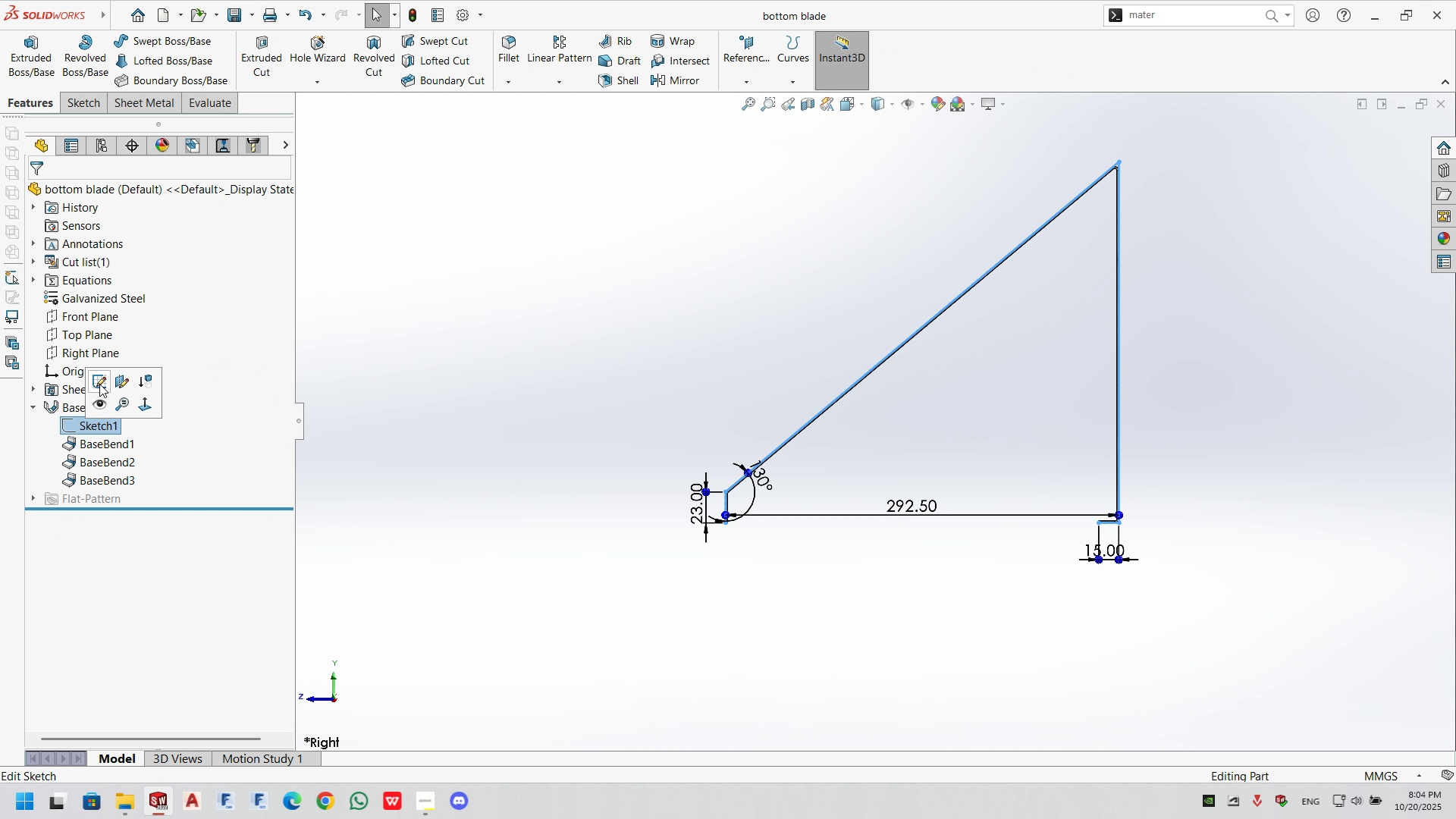 
left_click([99, 384])
 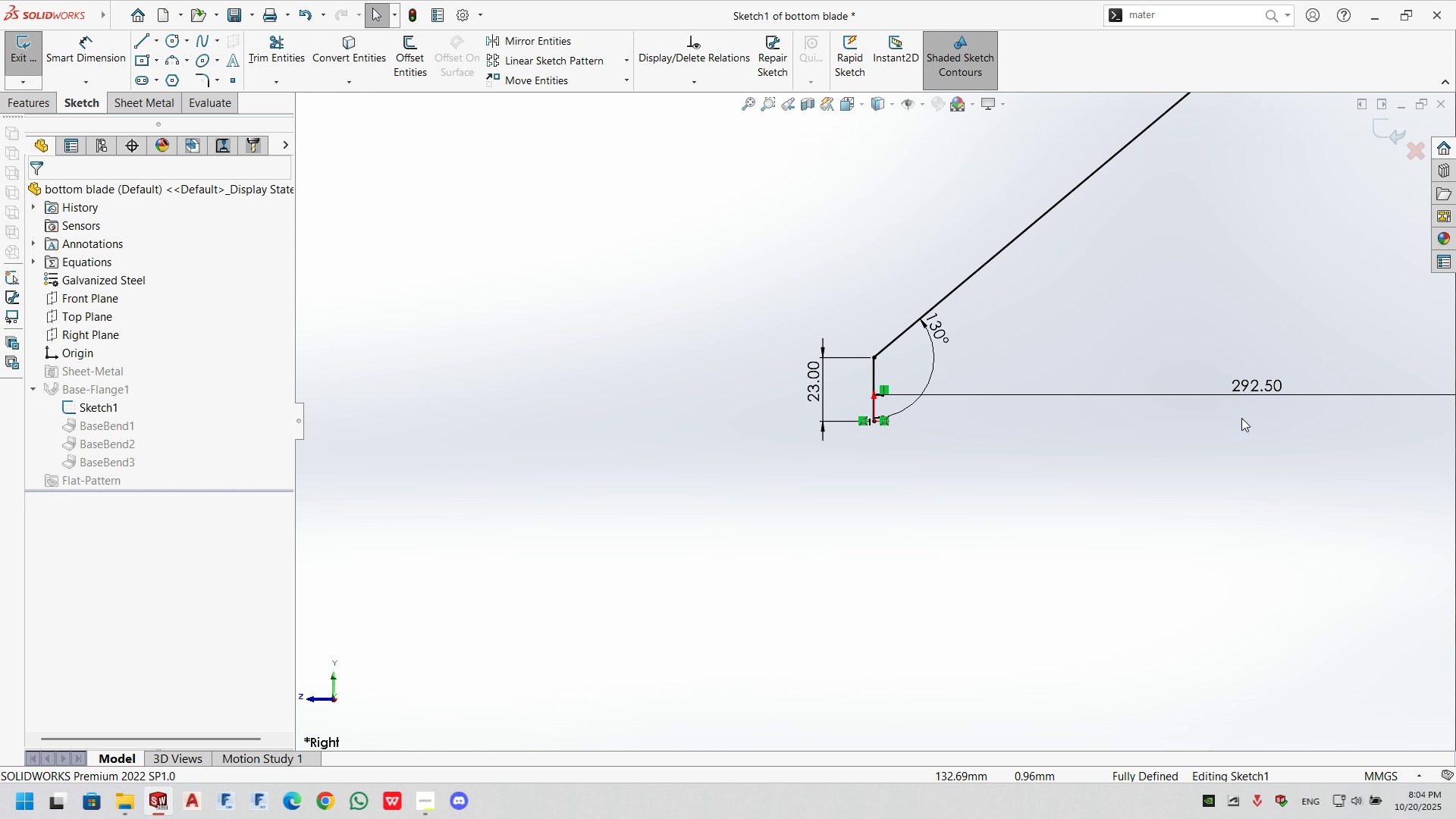 
scroll: coordinate [993, 292], scroll_direction: up, amount: 4.0
 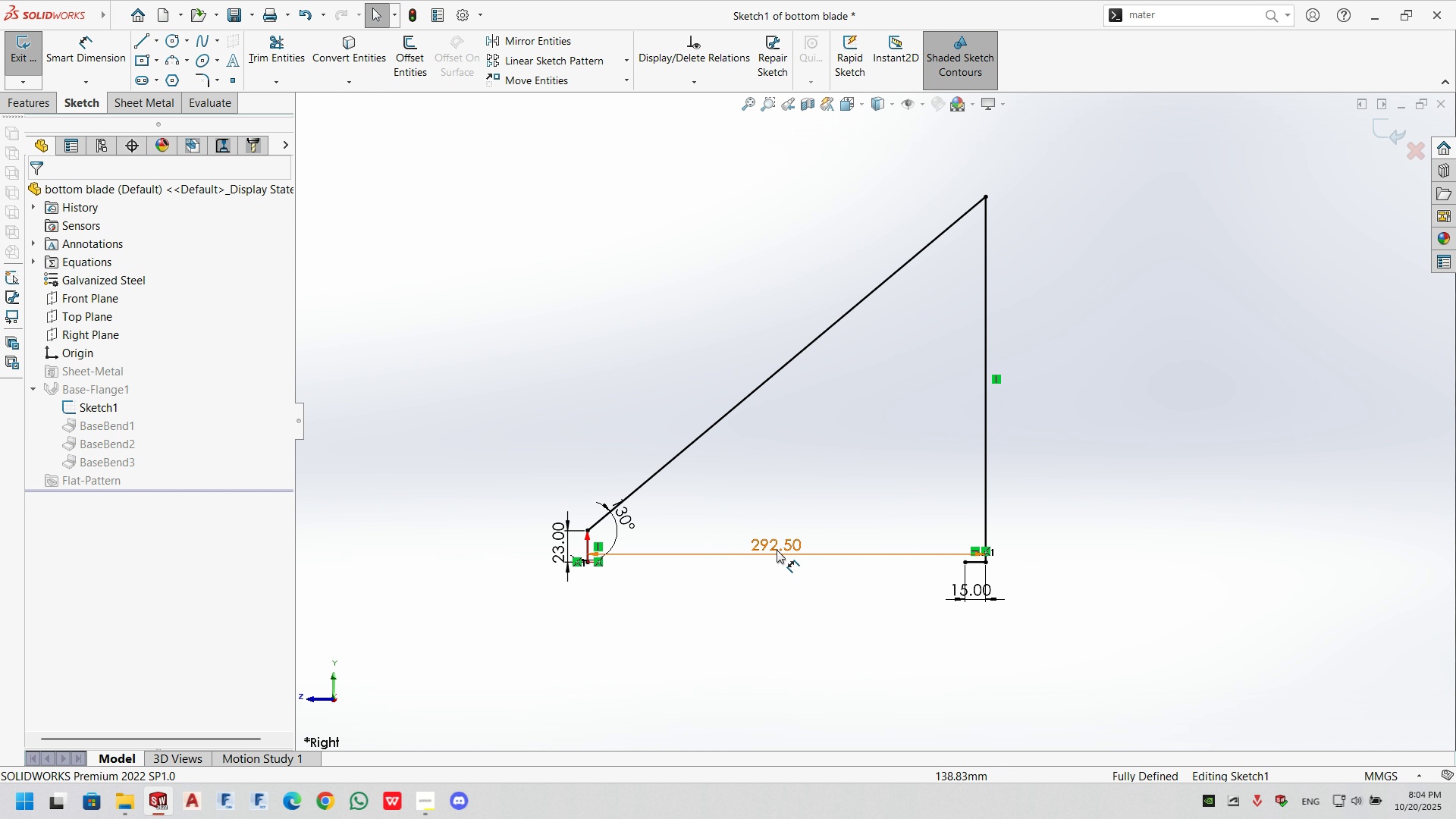 
double_click([771, 545])
 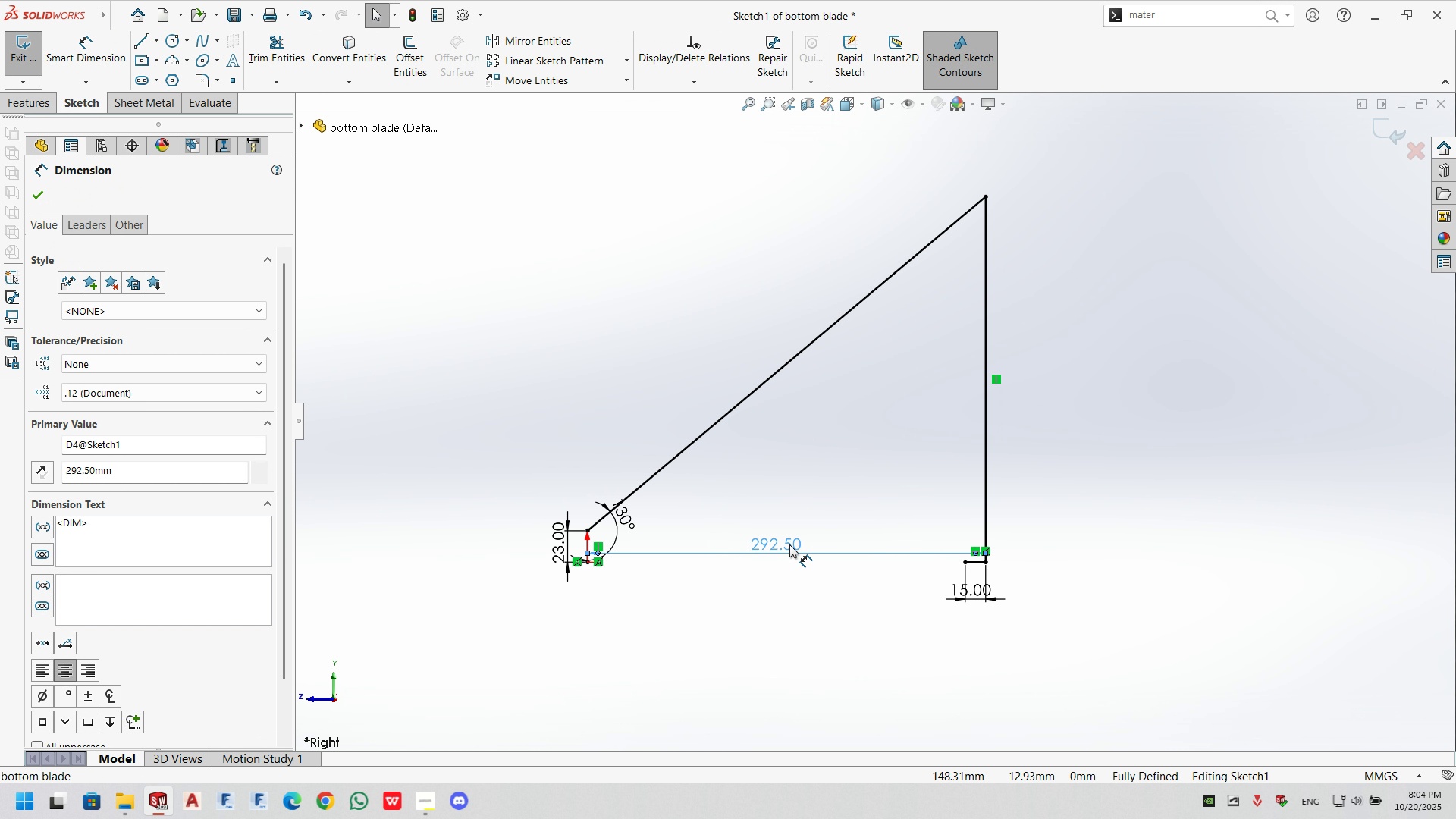 
double_click([789, 544])
 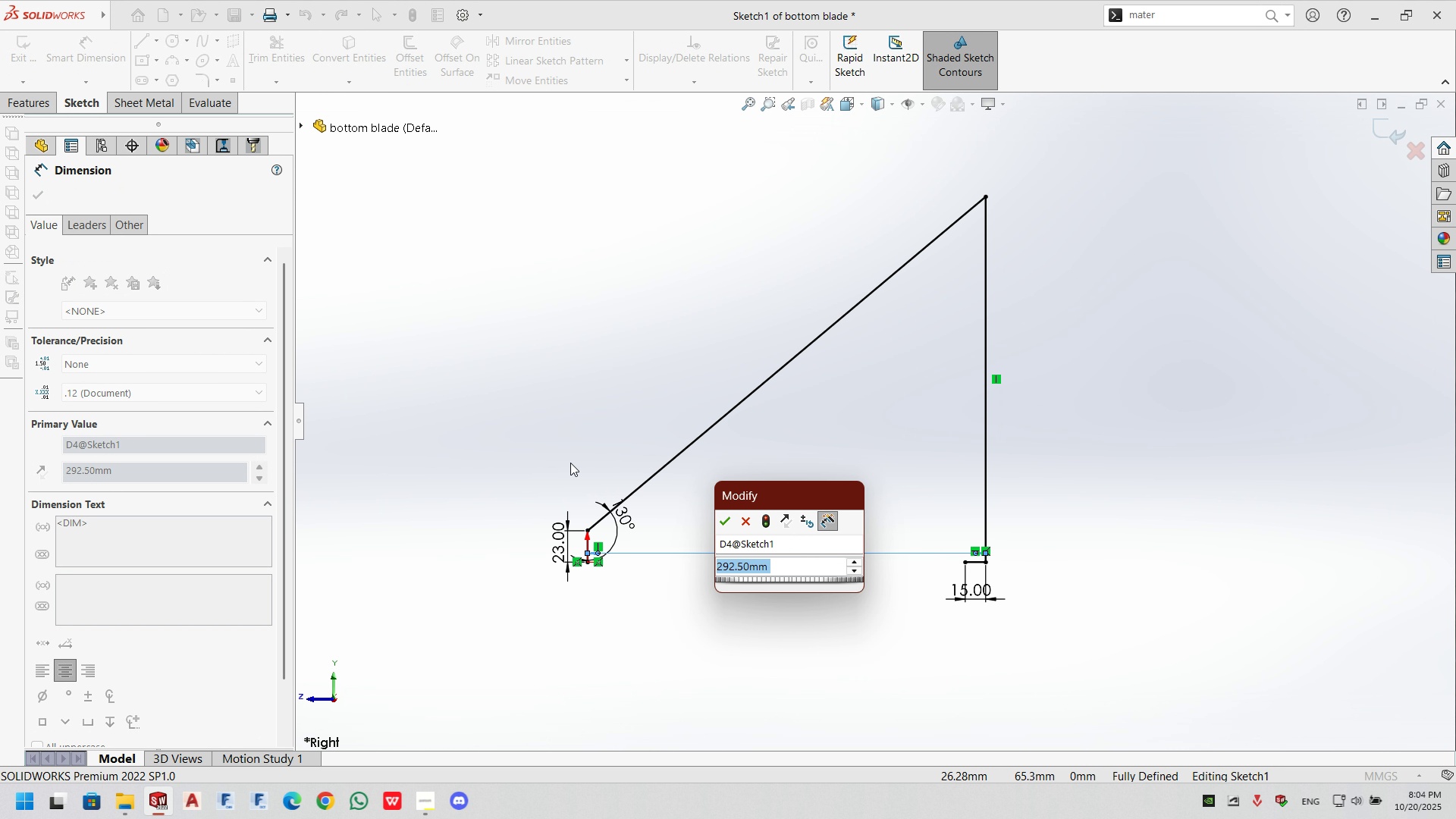 
wait(6.08)
 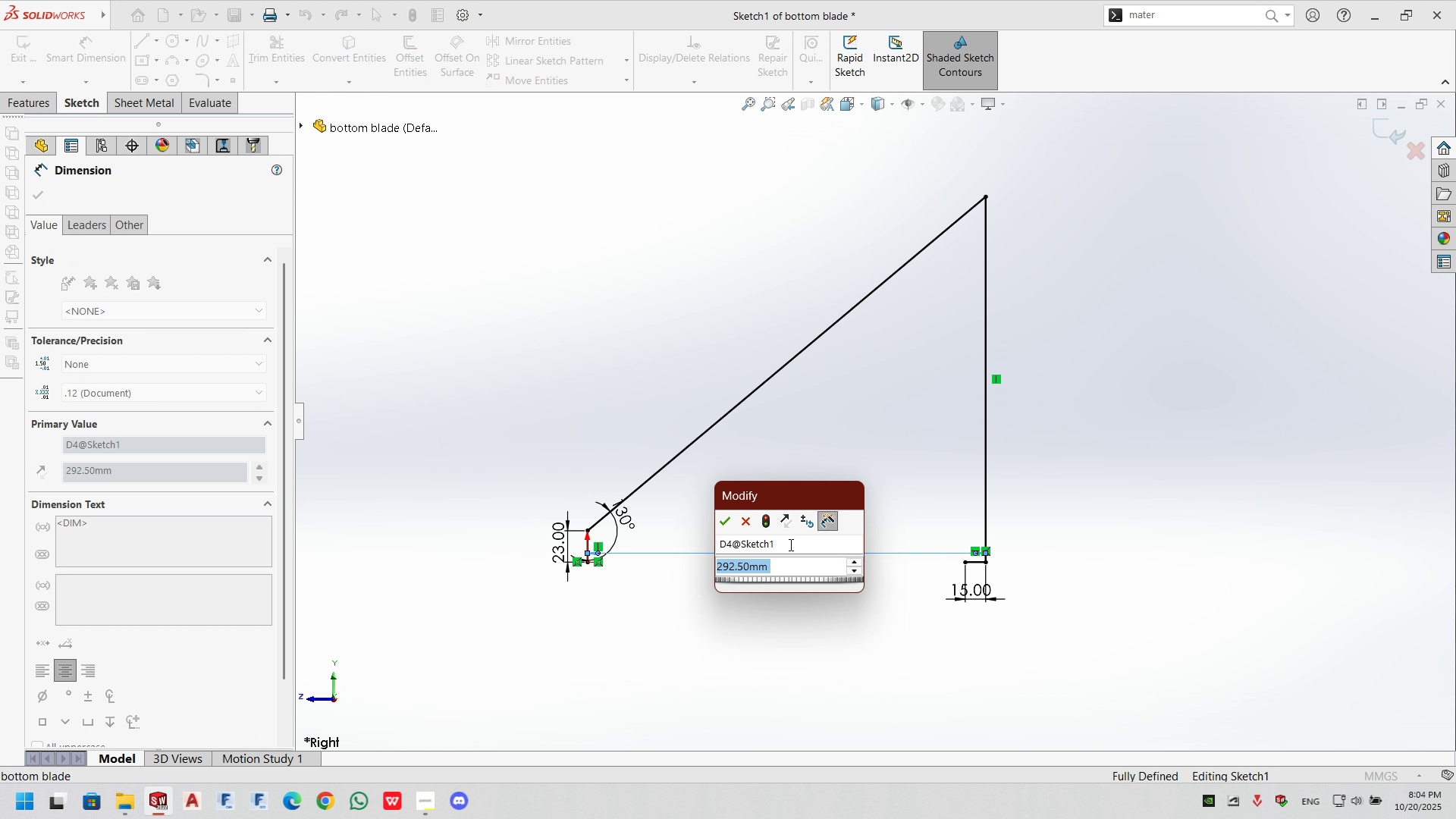 
left_click([1375, 130])
 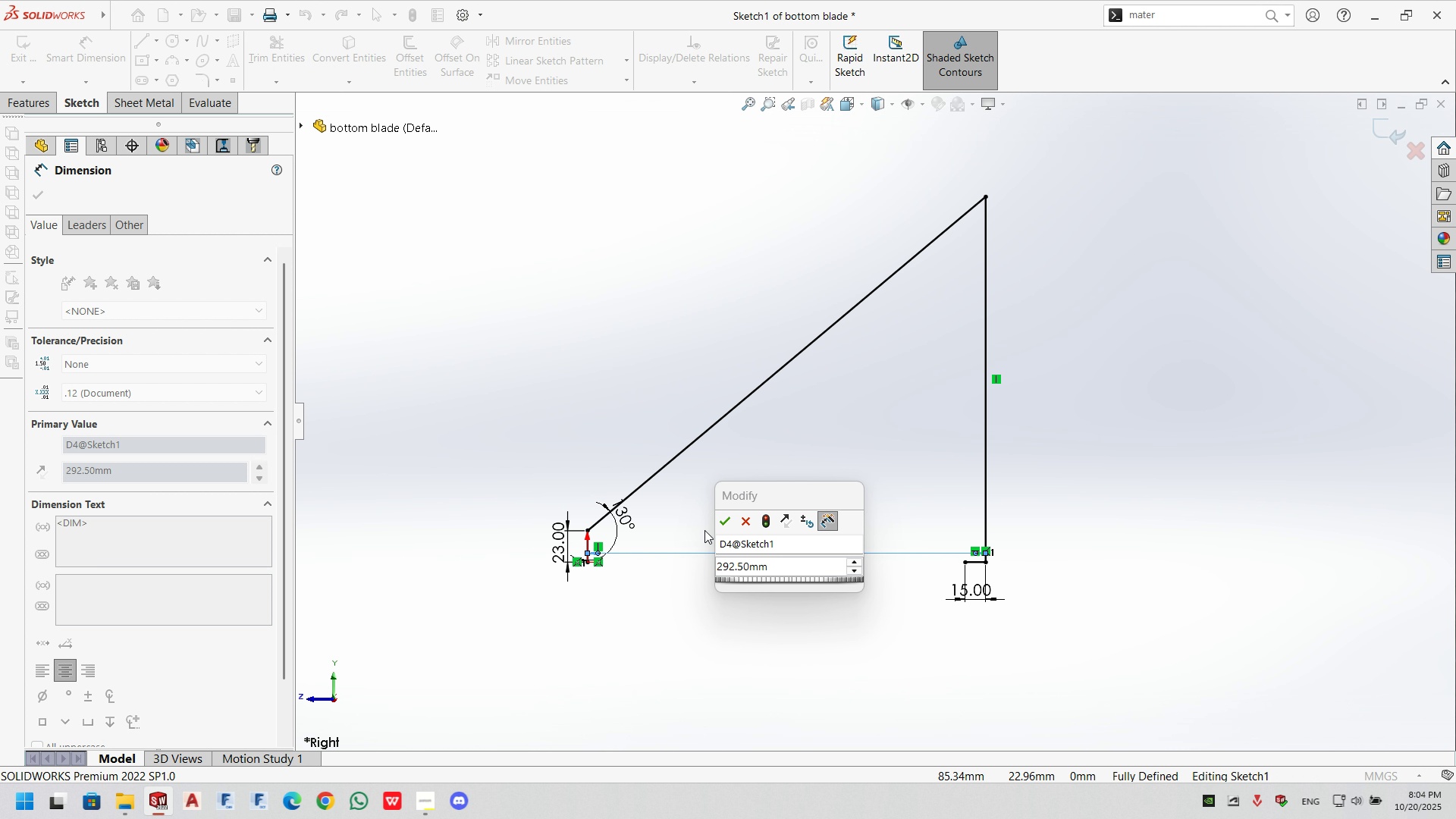 
left_click([724, 522])
 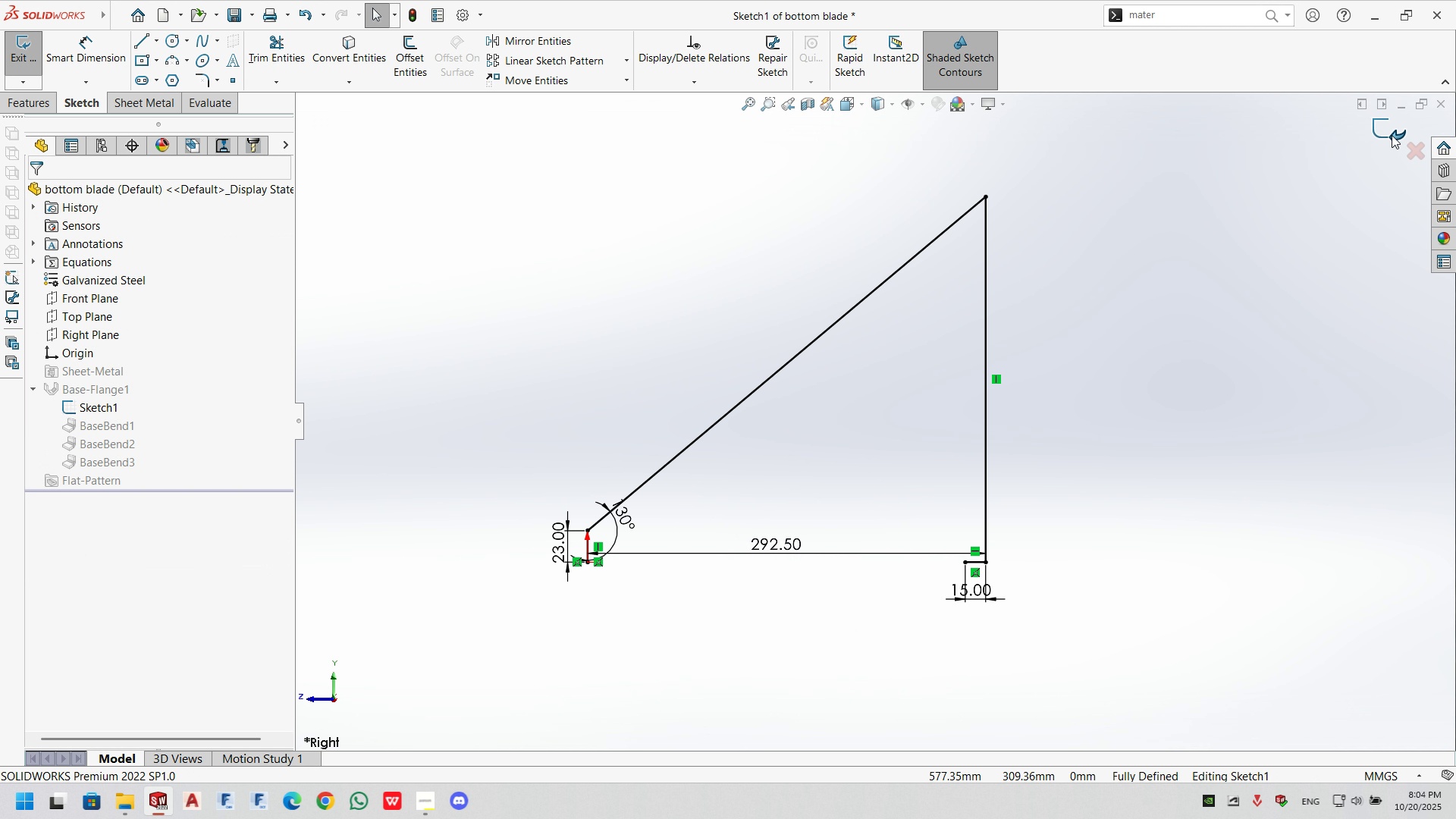 
double_click([1392, 135])
 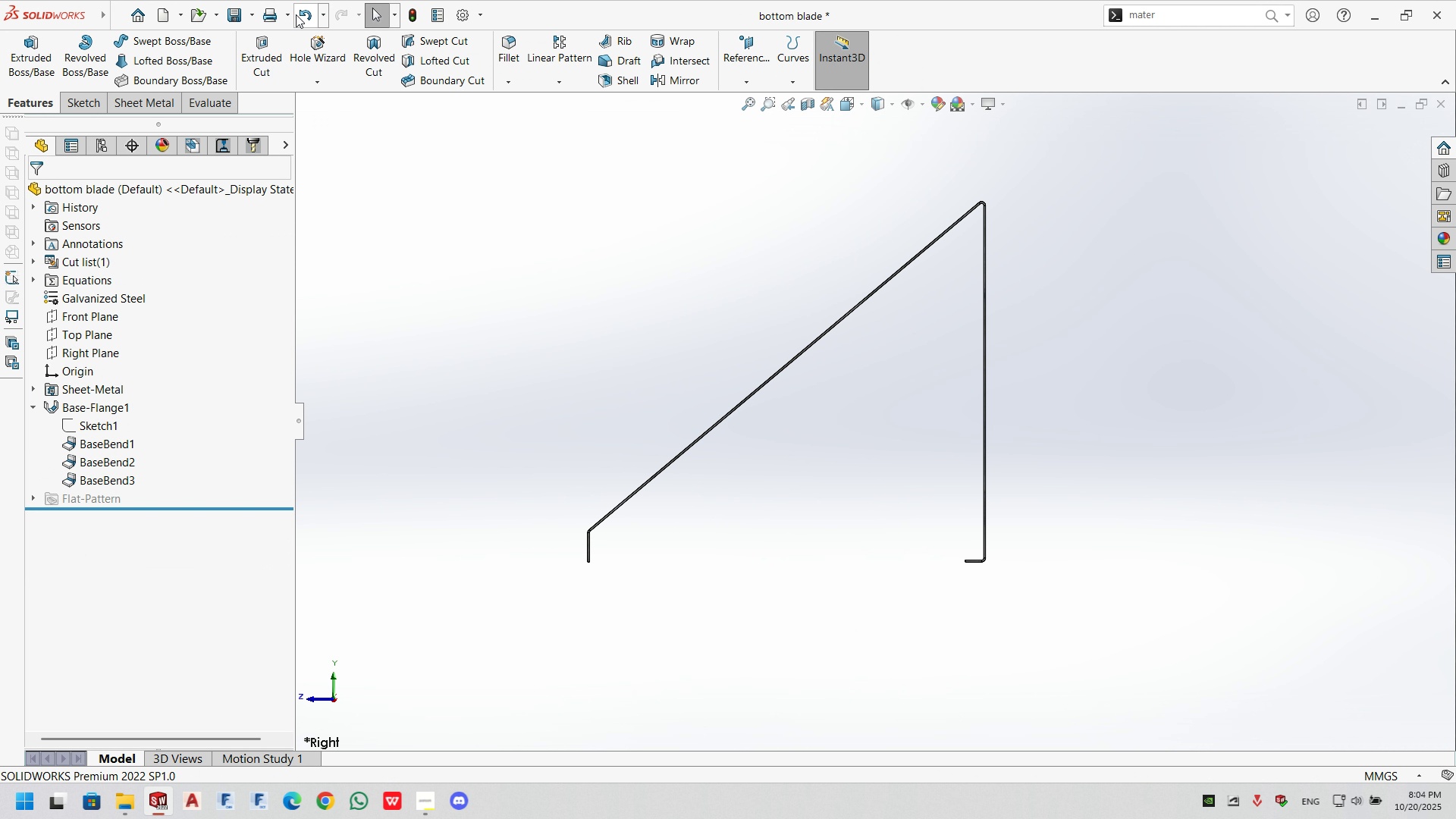 
left_click([234, 12])
 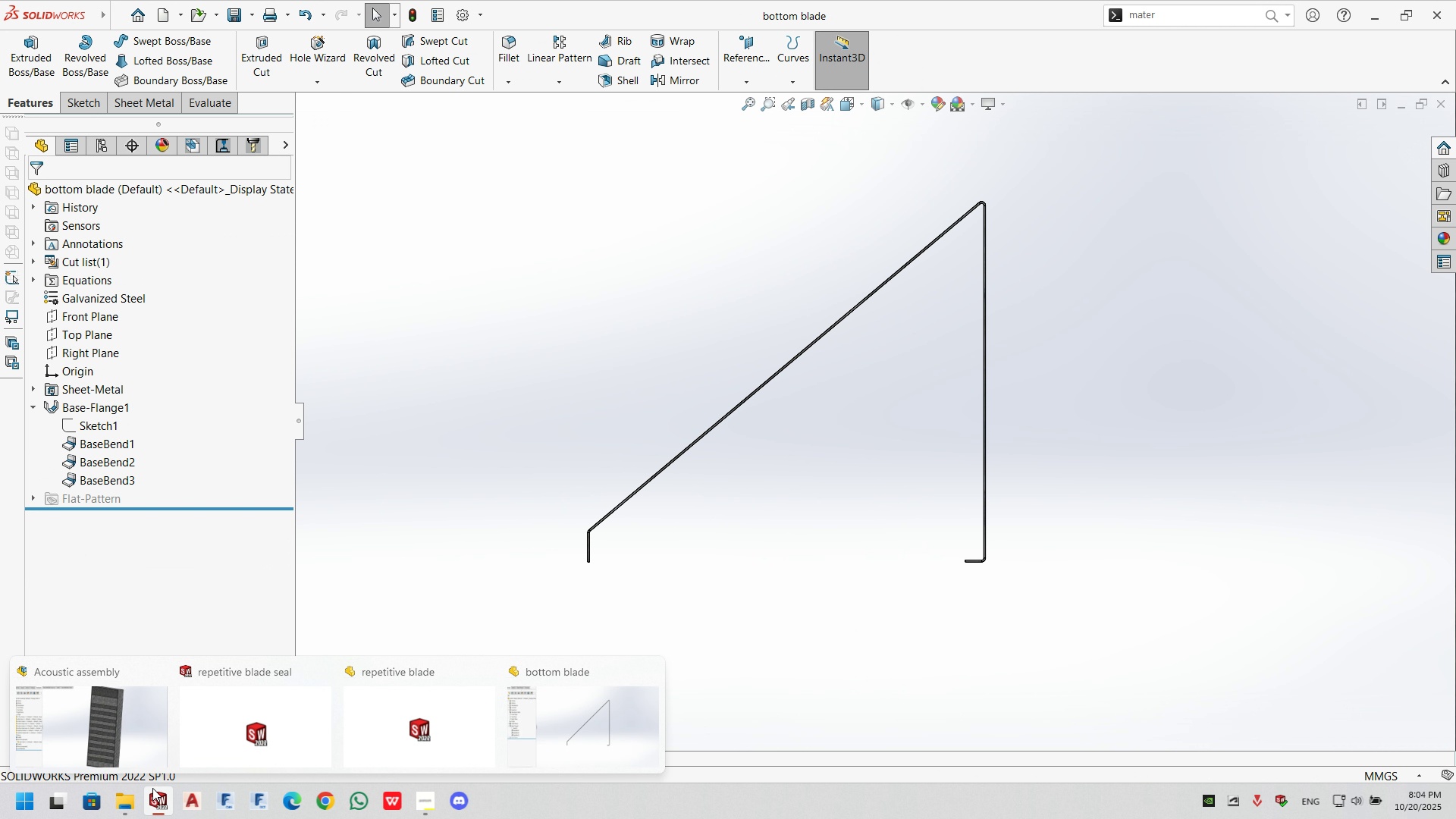 
left_click([123, 744])
 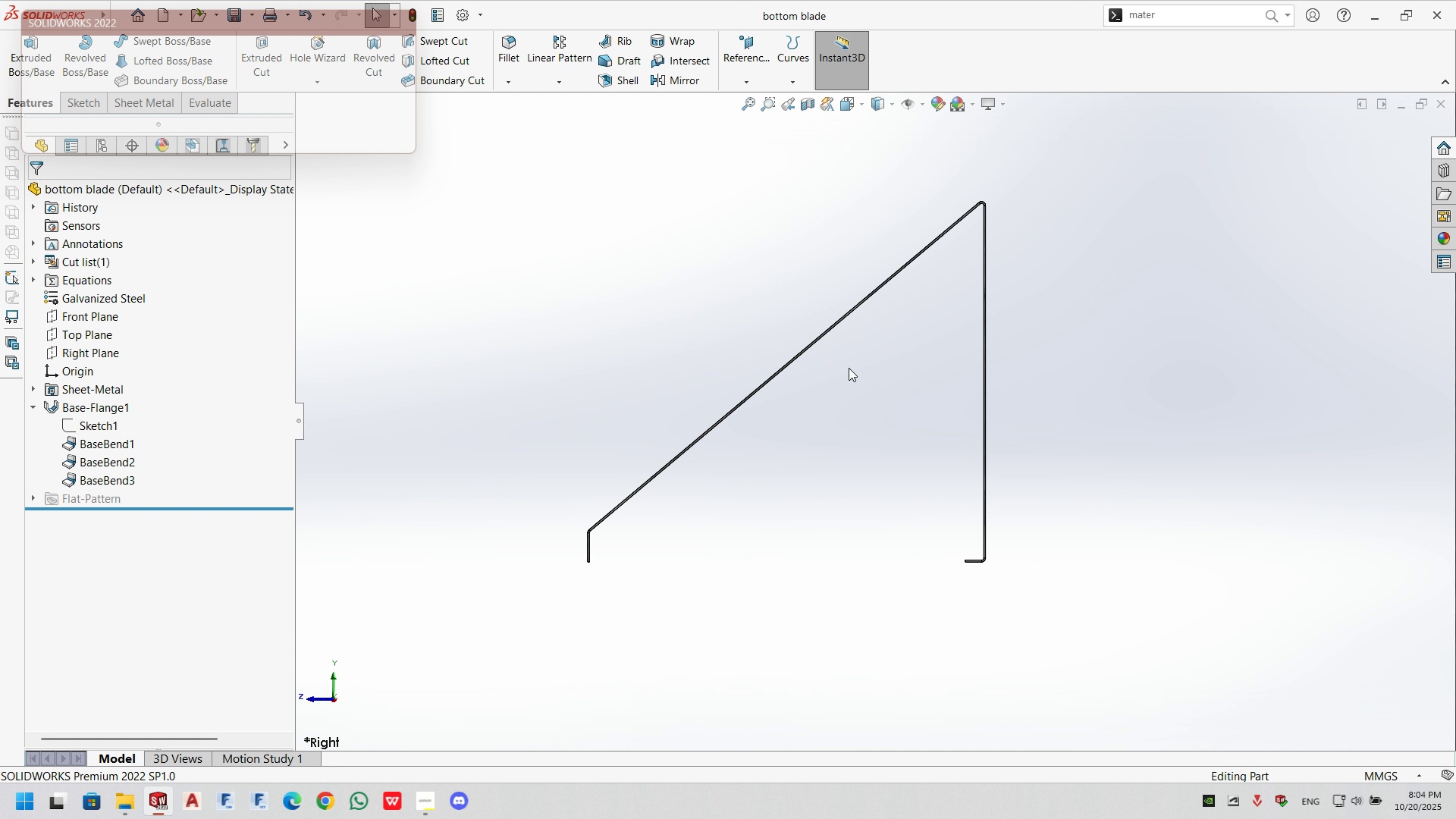 
scroll: coordinate [943, 320], scroll_direction: down, amount: 1.0
 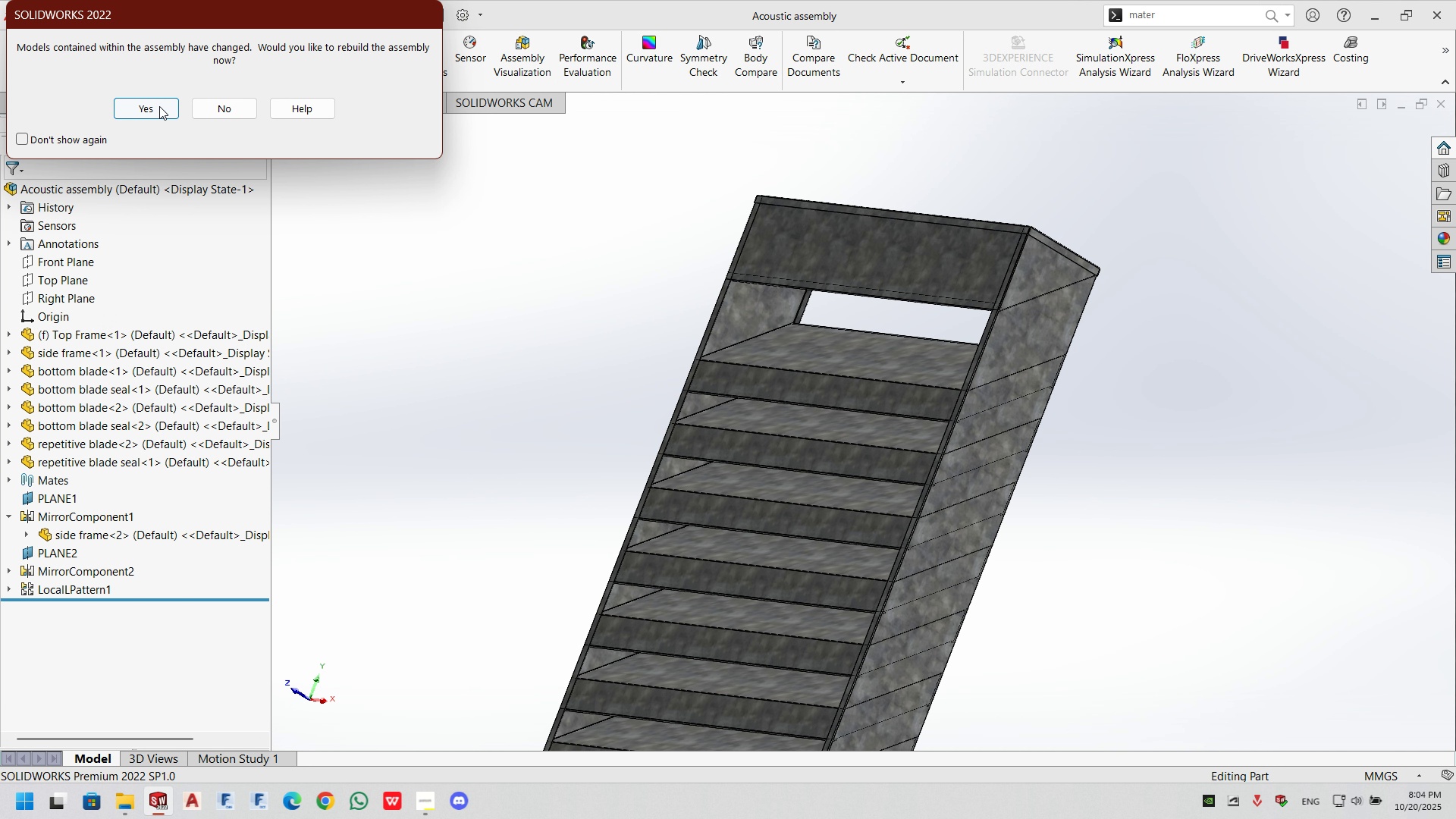 
left_click([159, 105])
 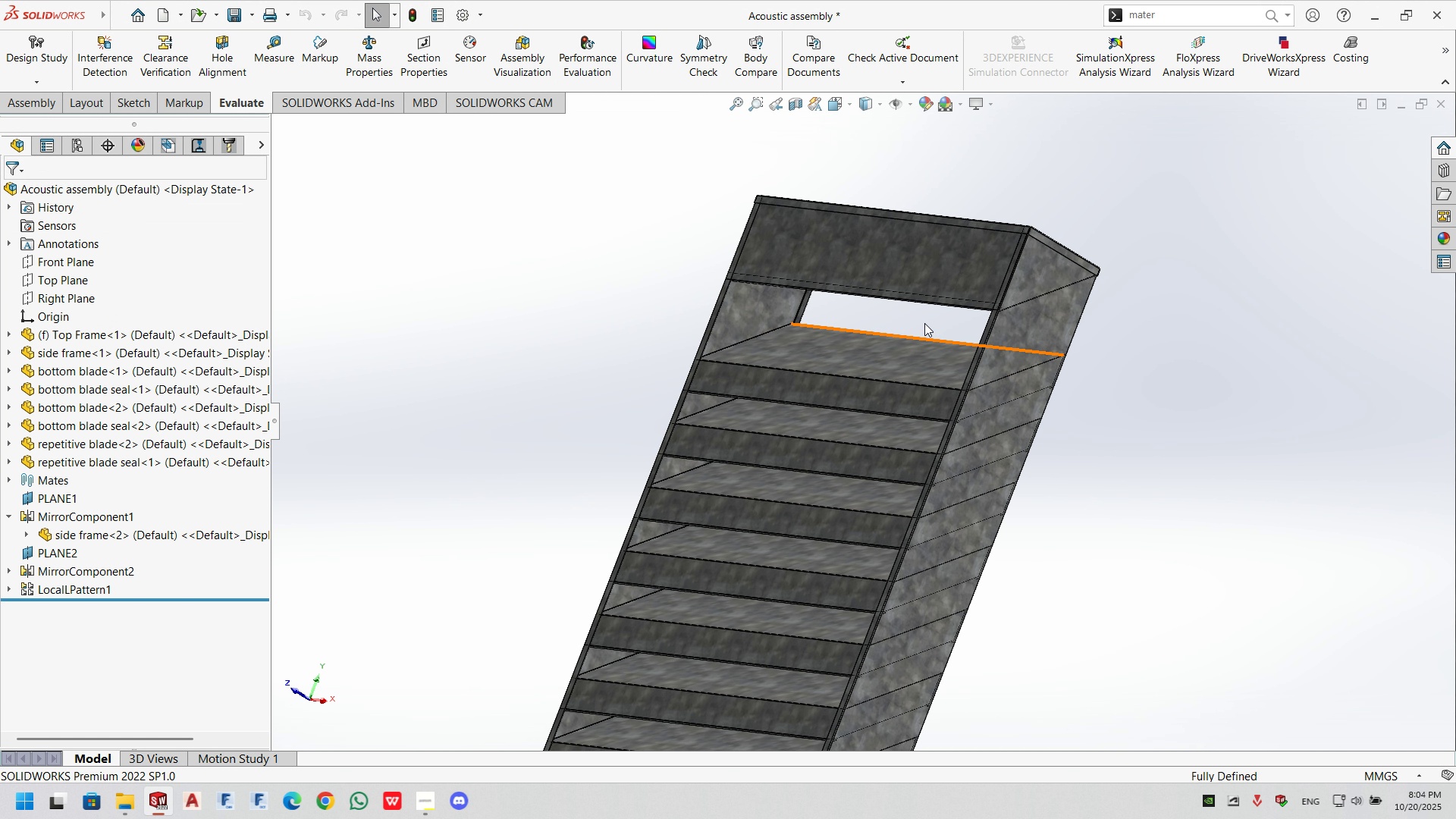 
scroll: coordinate [1062, 376], scroll_direction: down, amount: 6.0
 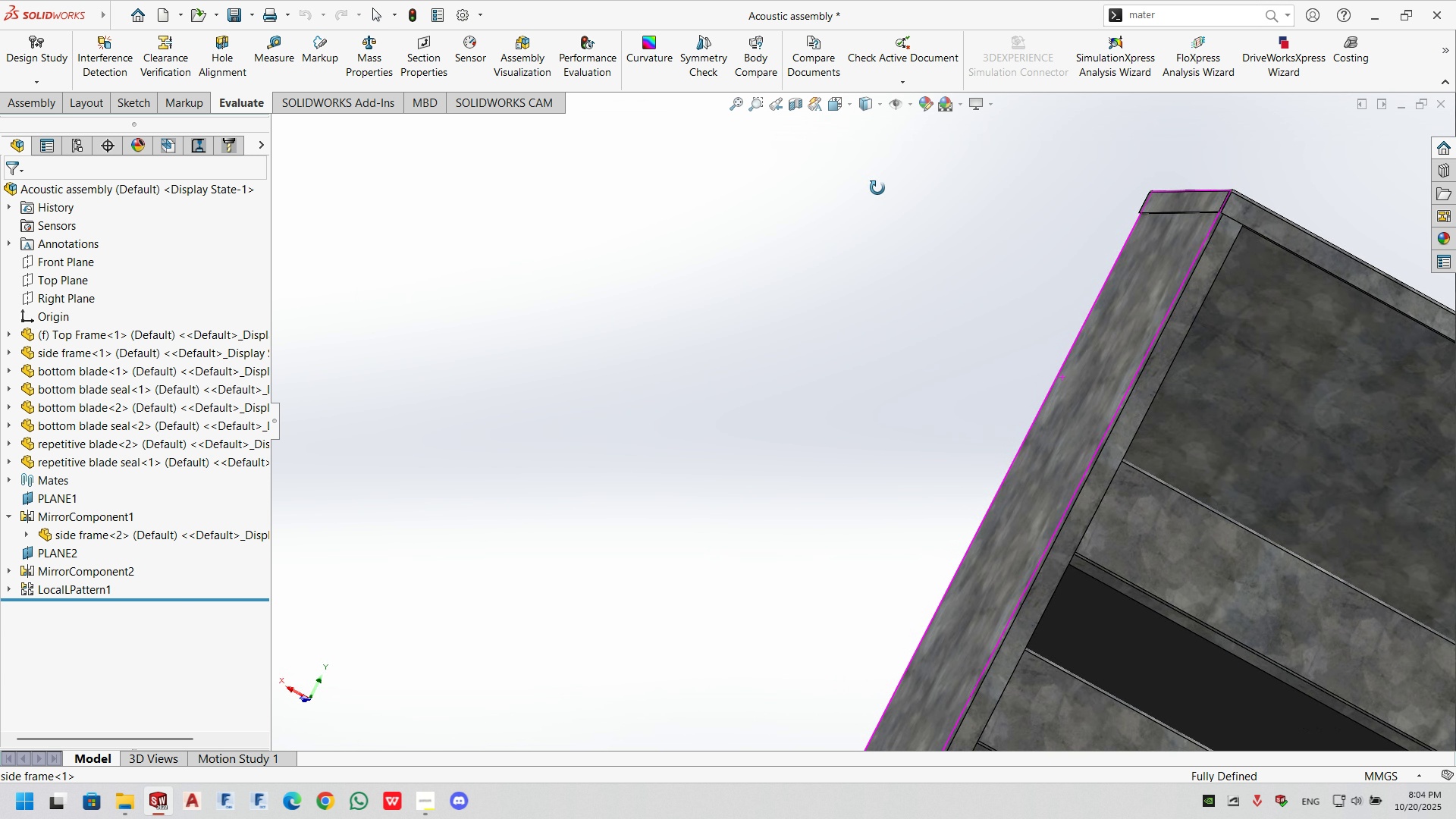 
scroll: coordinate [918, 649], scroll_direction: up, amount: 12.0
 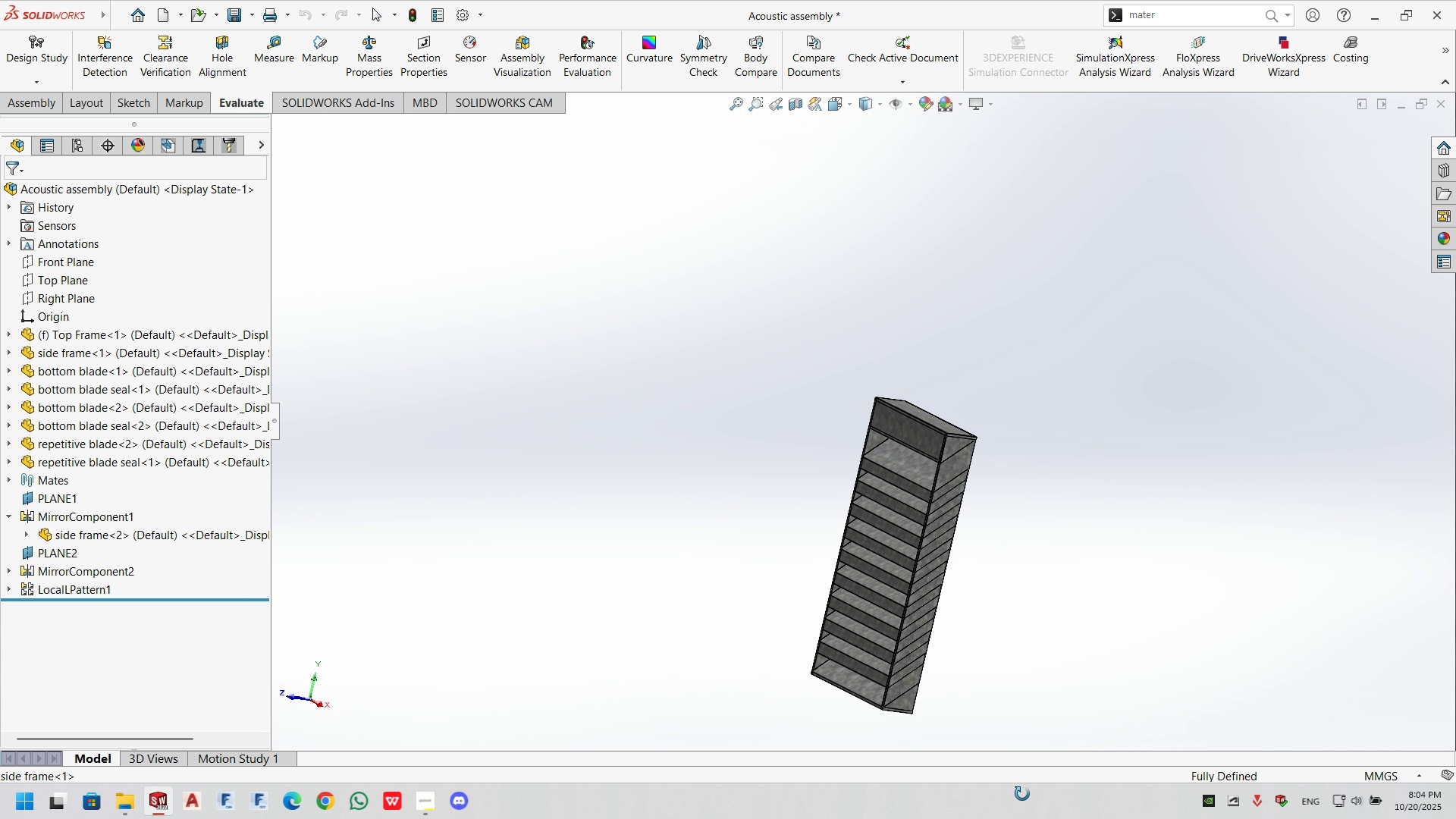 
scroll: coordinate [1066, 460], scroll_direction: down, amount: 19.0
 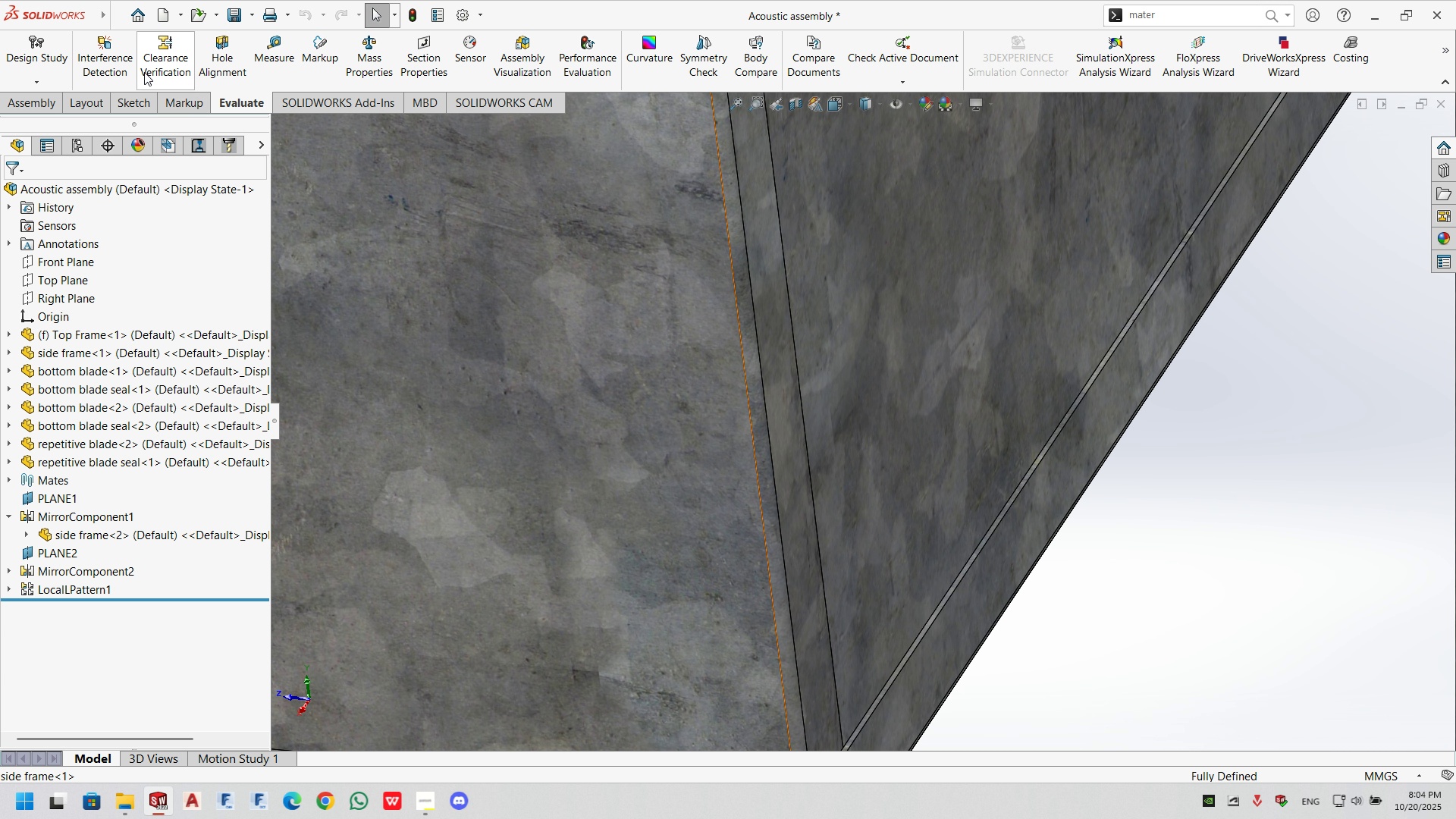 
left_click([273, 48])
 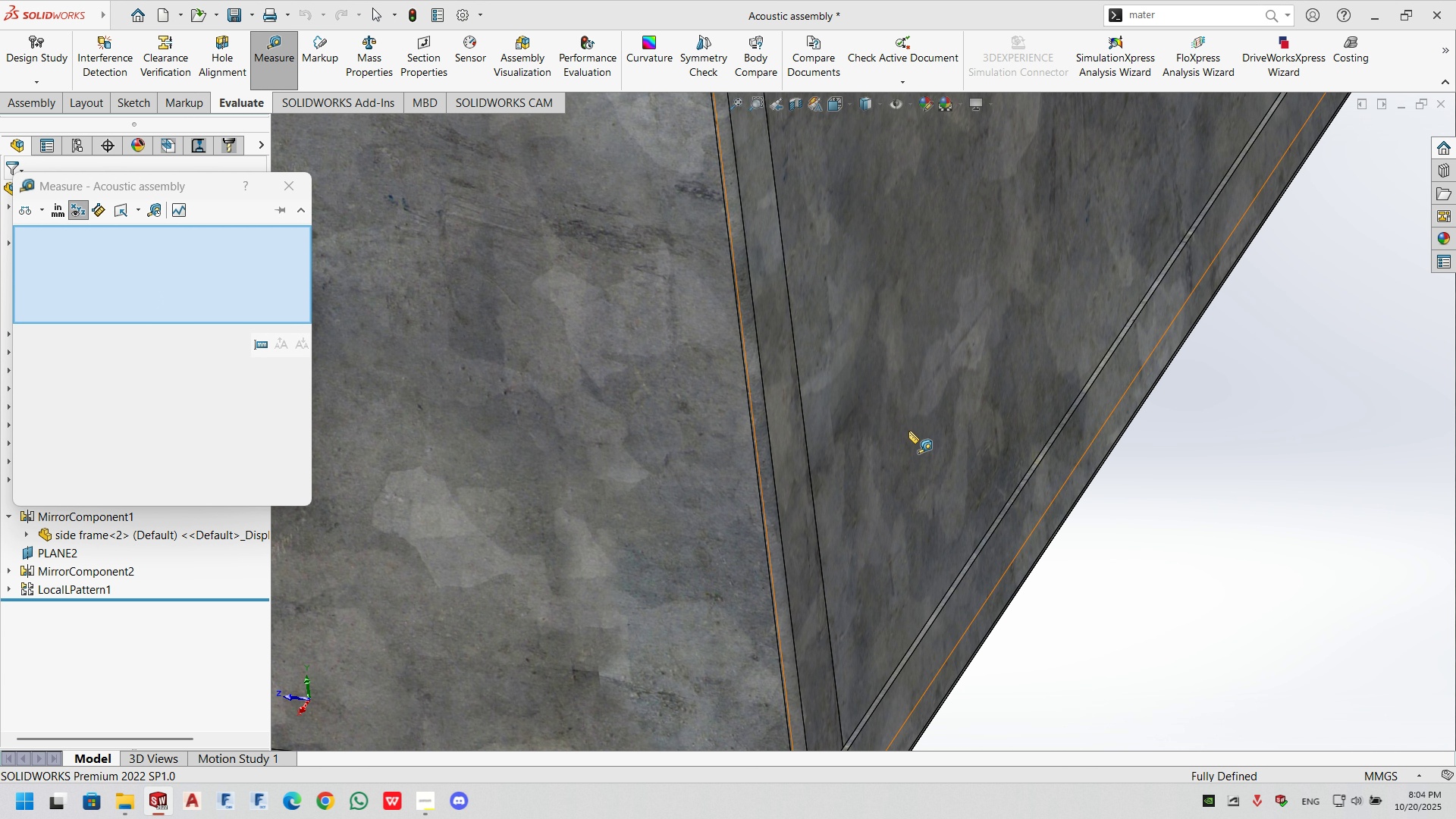 
left_click([908, 431])
 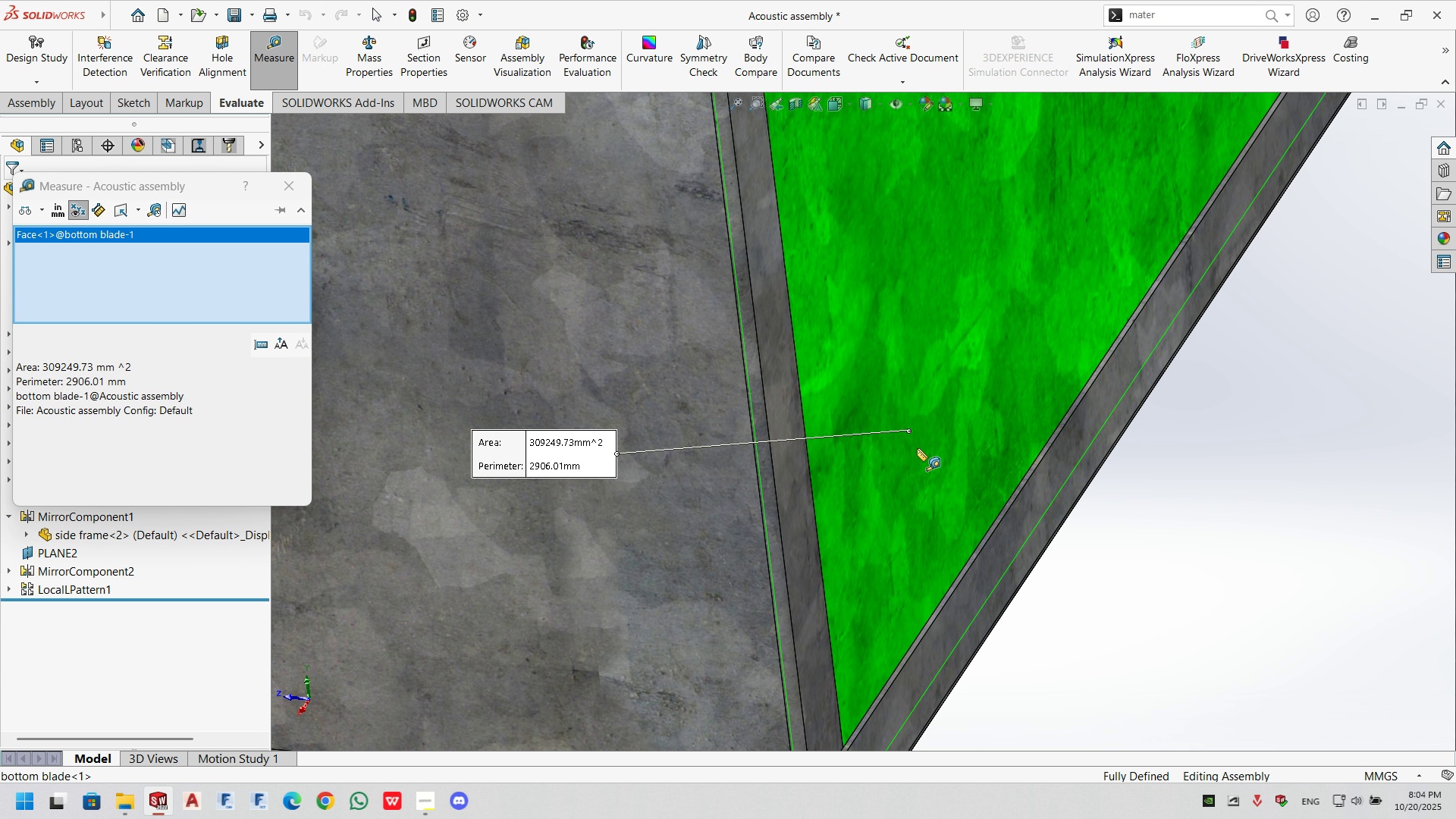 
scroll: coordinate [855, 374], scroll_direction: up, amount: 12.0
 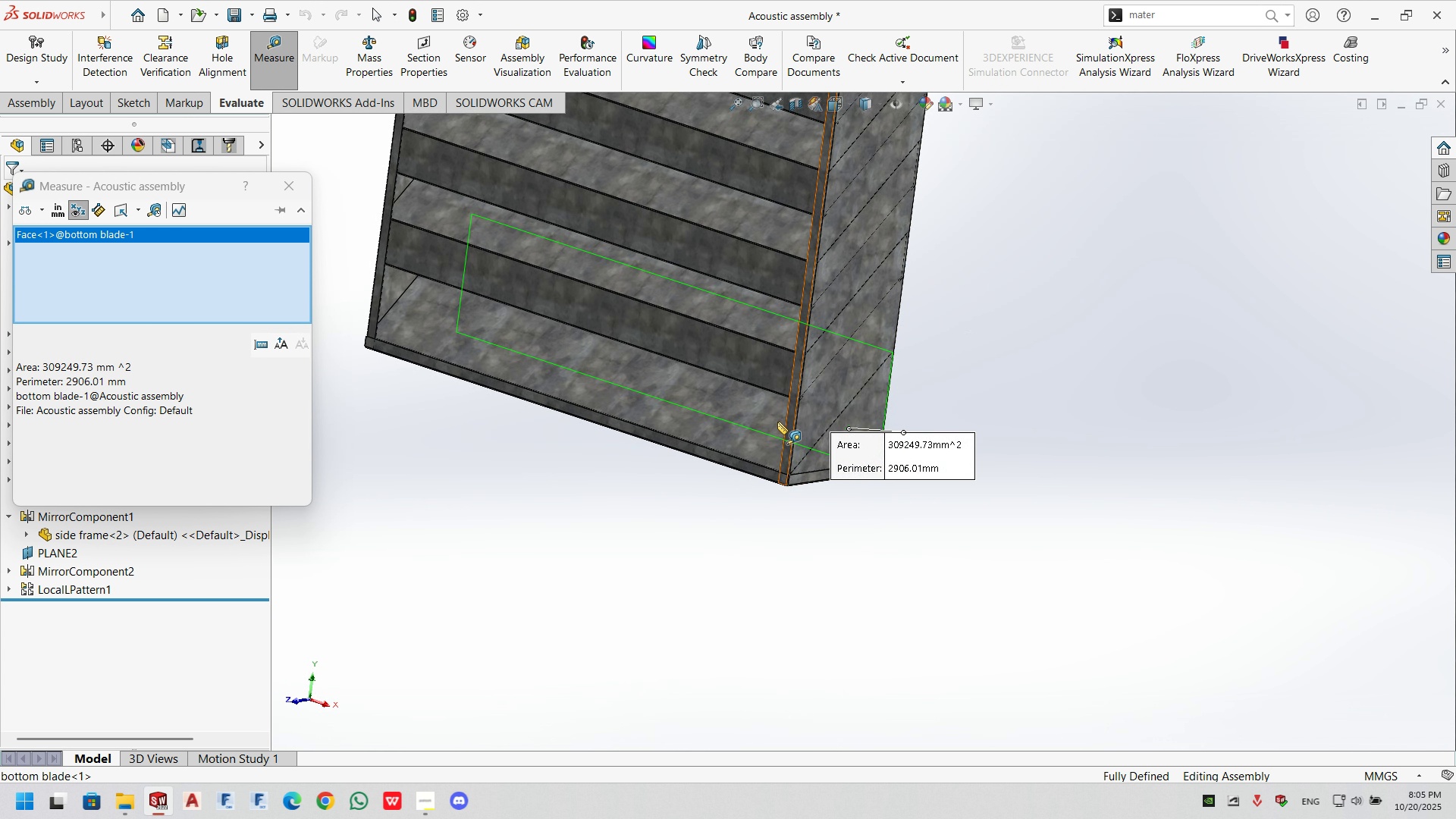 
scroll: coordinate [893, 449], scroll_direction: down, amount: 12.0
 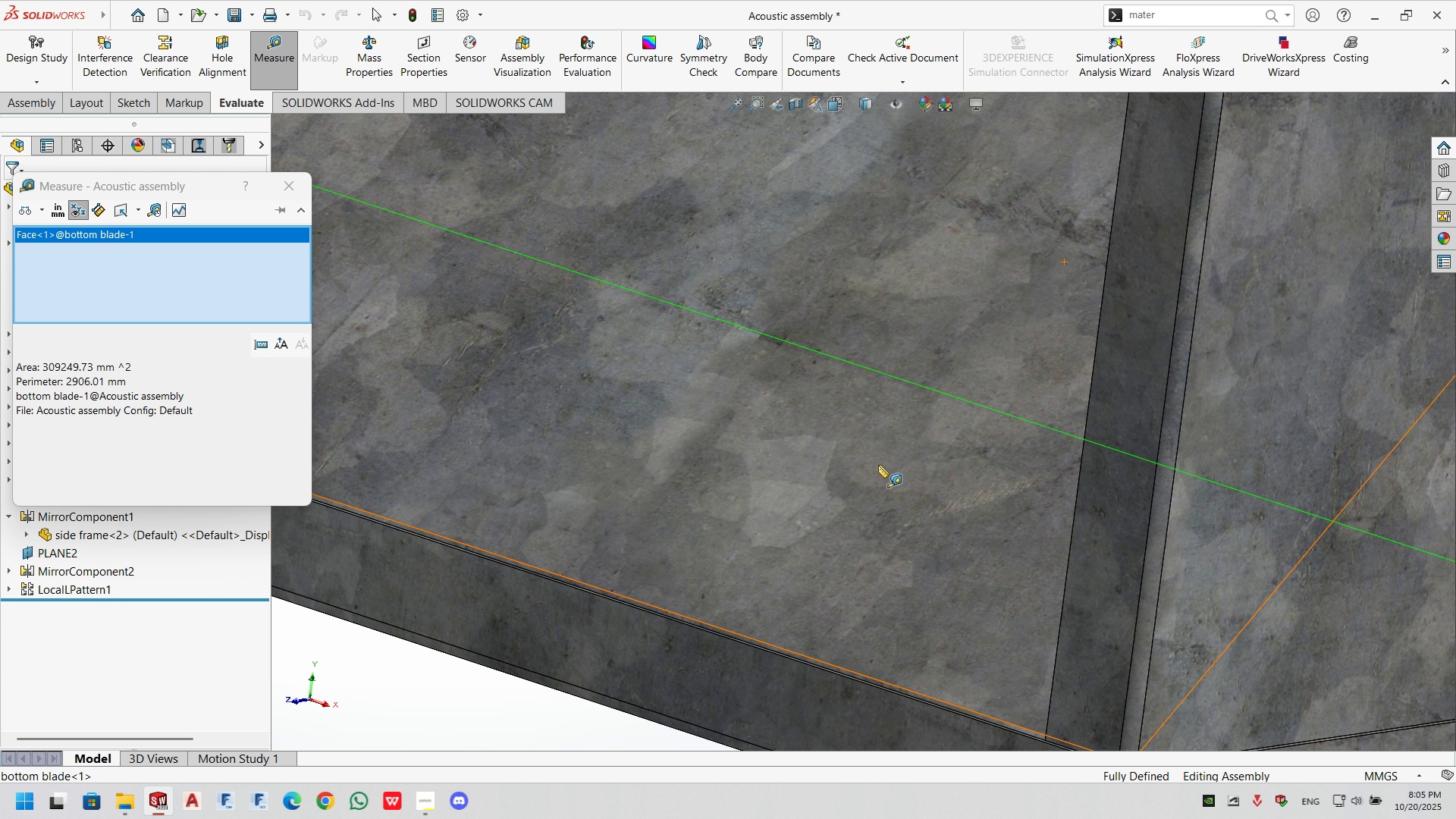 
key(Escape)
 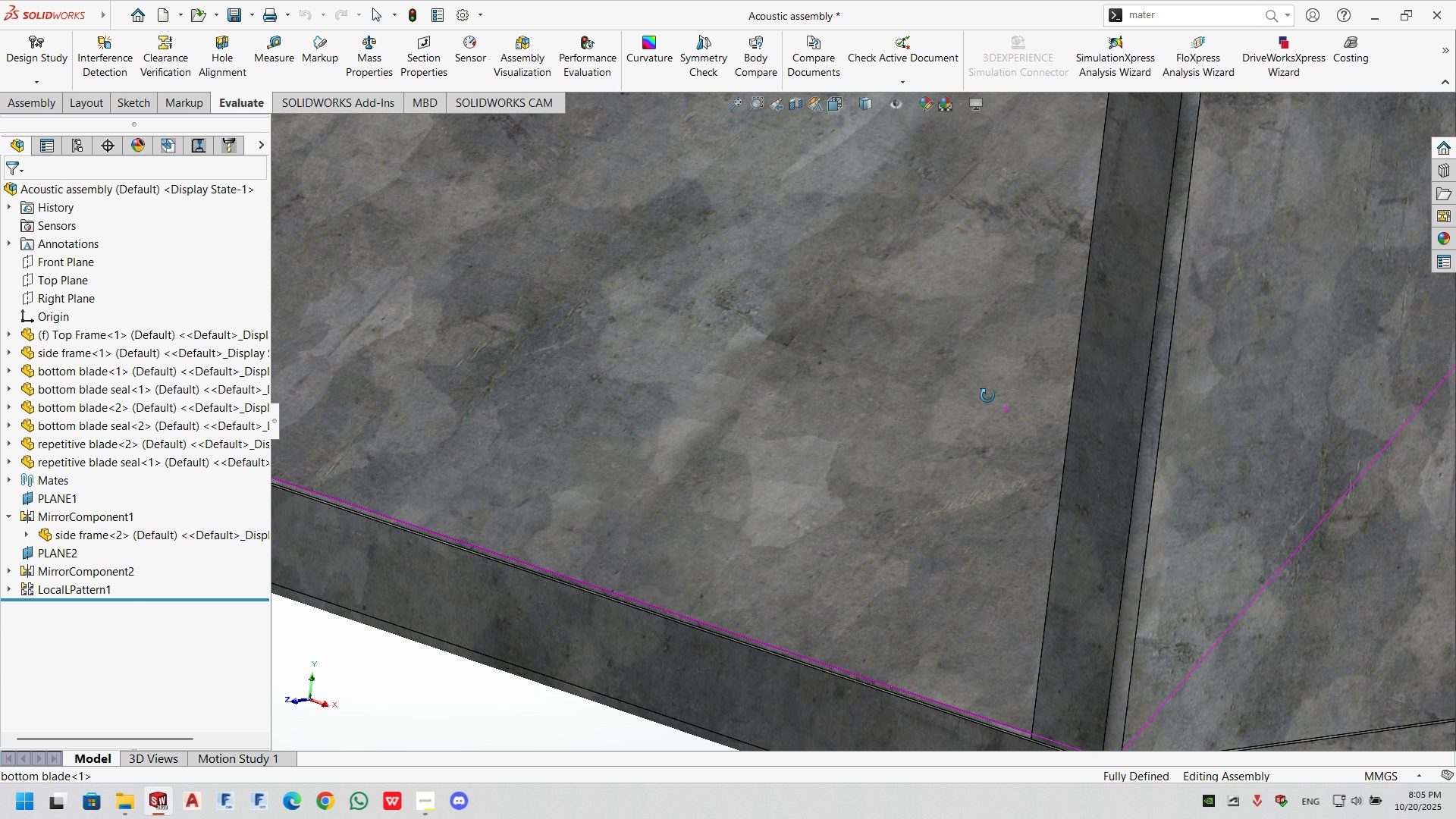 
double_click([984, 394])
 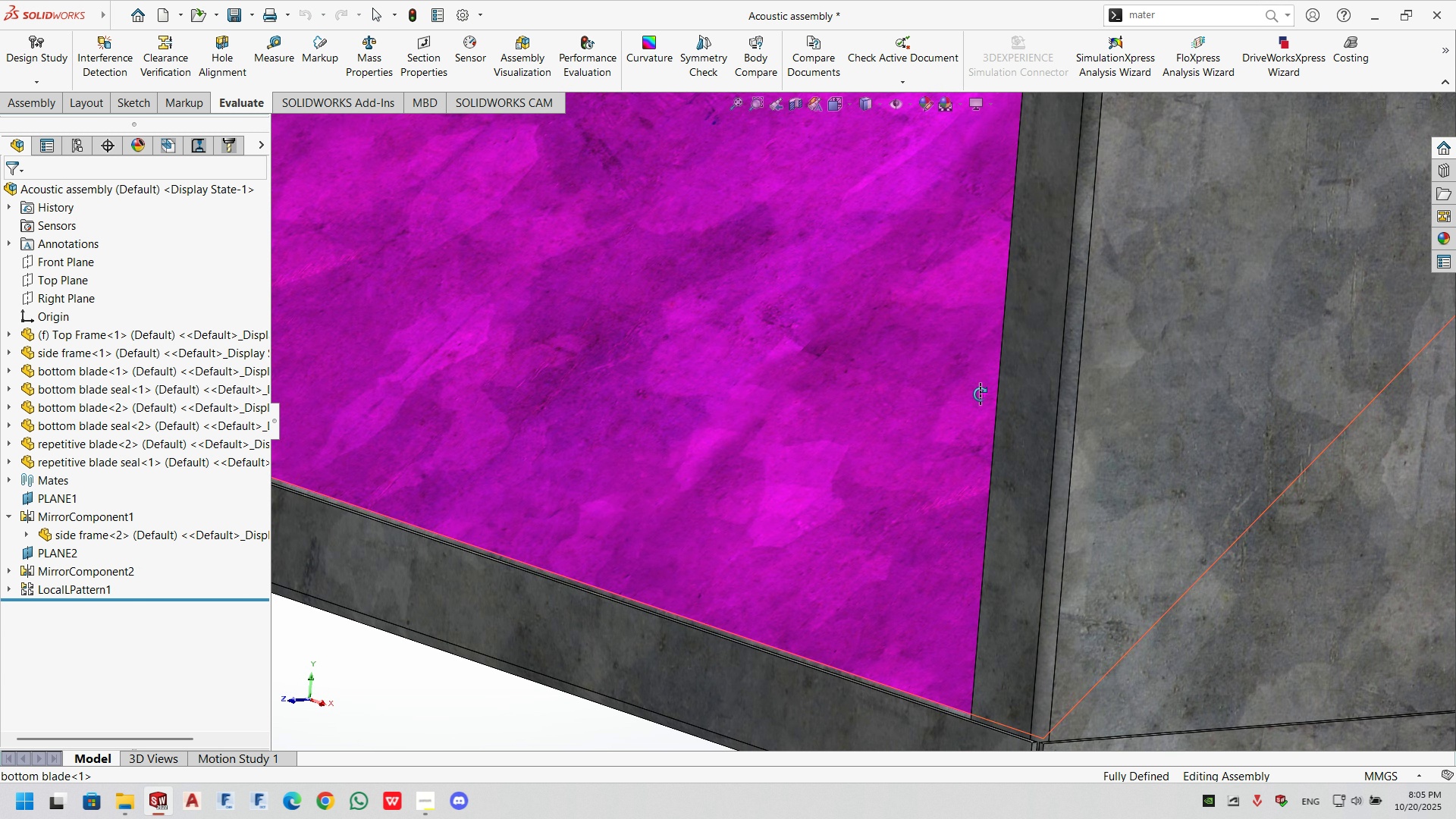 
triple_click([980, 394])
 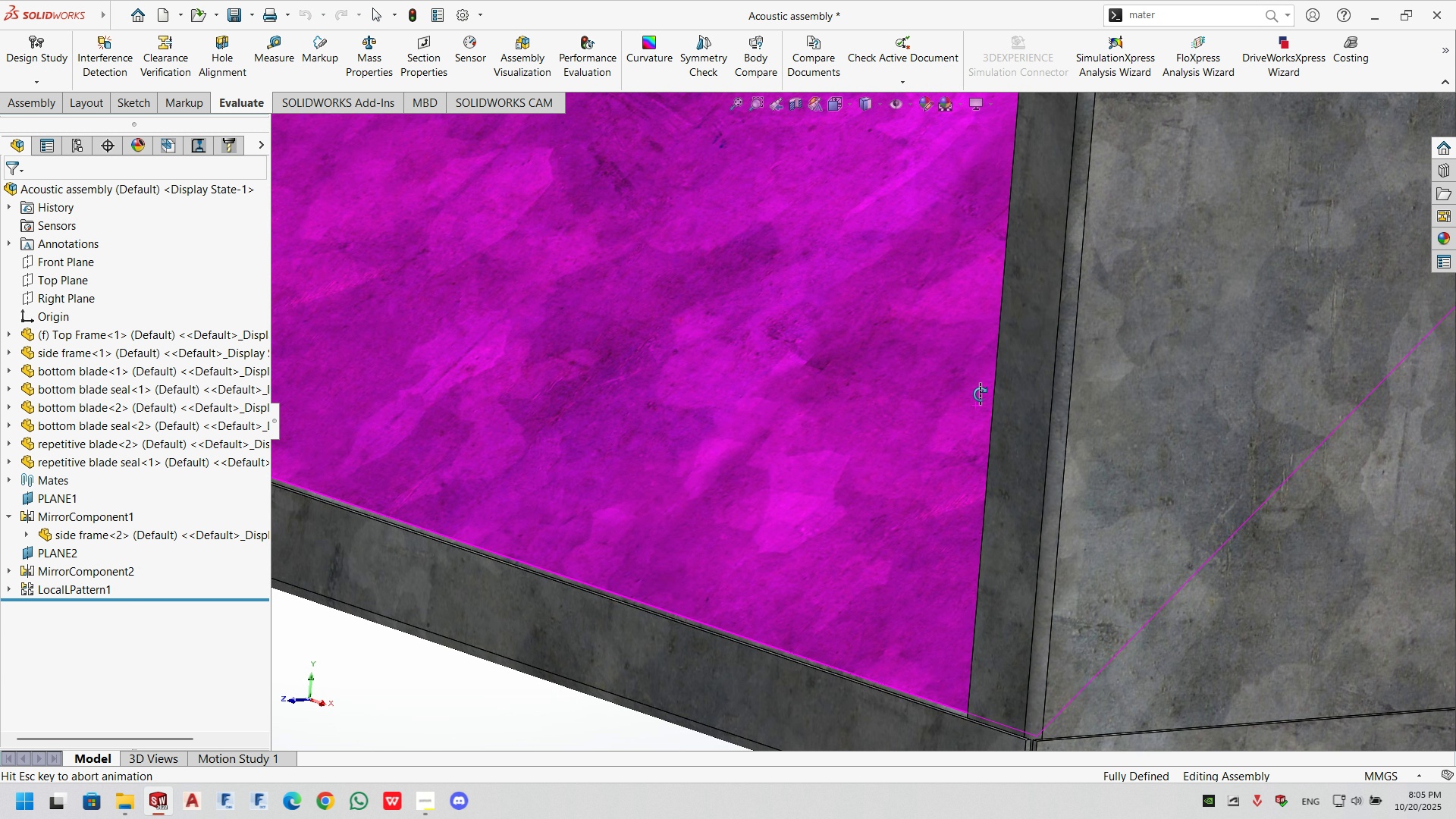 
triple_click([980, 394])
 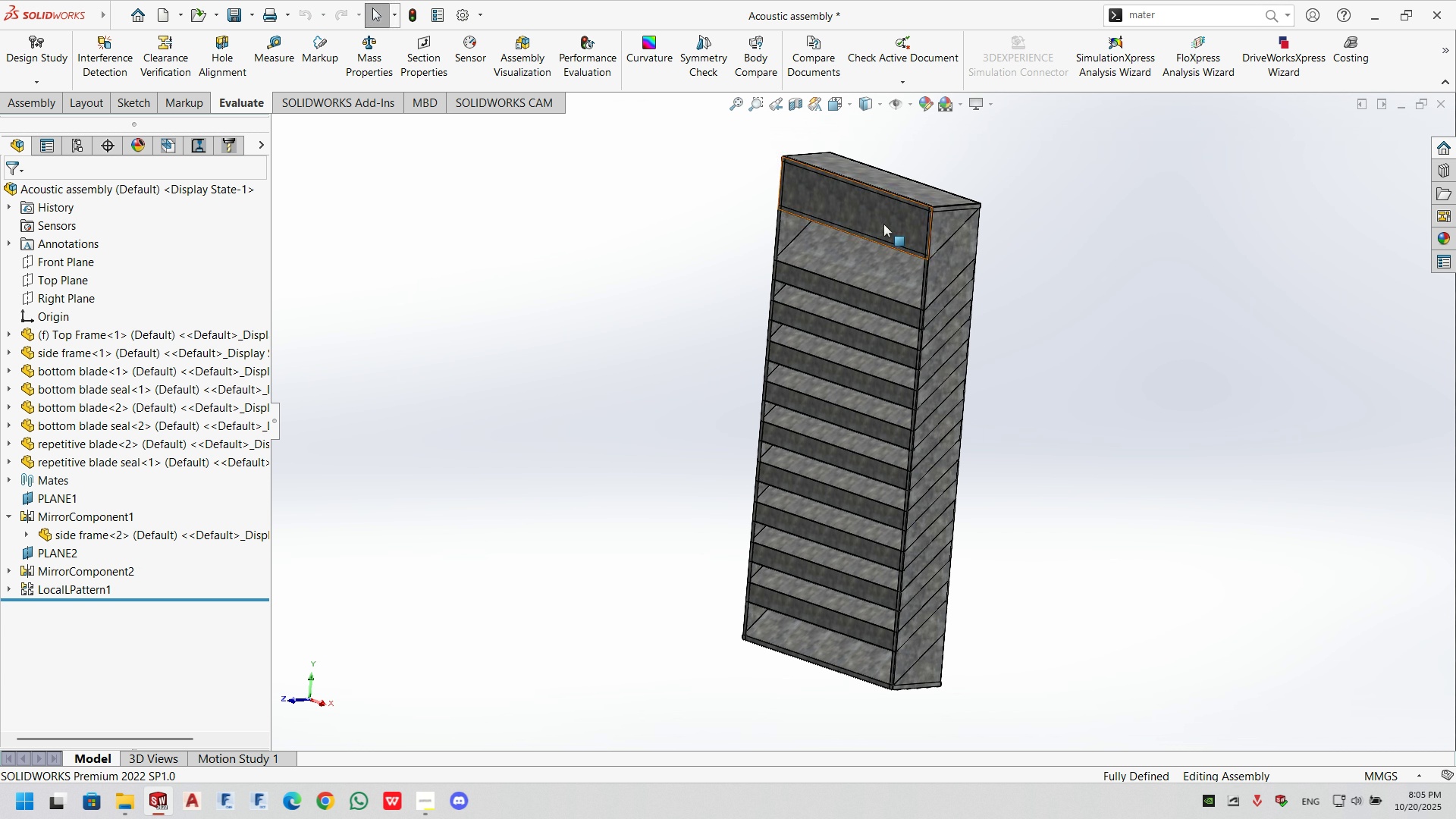 
scroll: coordinate [941, 348], scroll_direction: down, amount: 9.0
 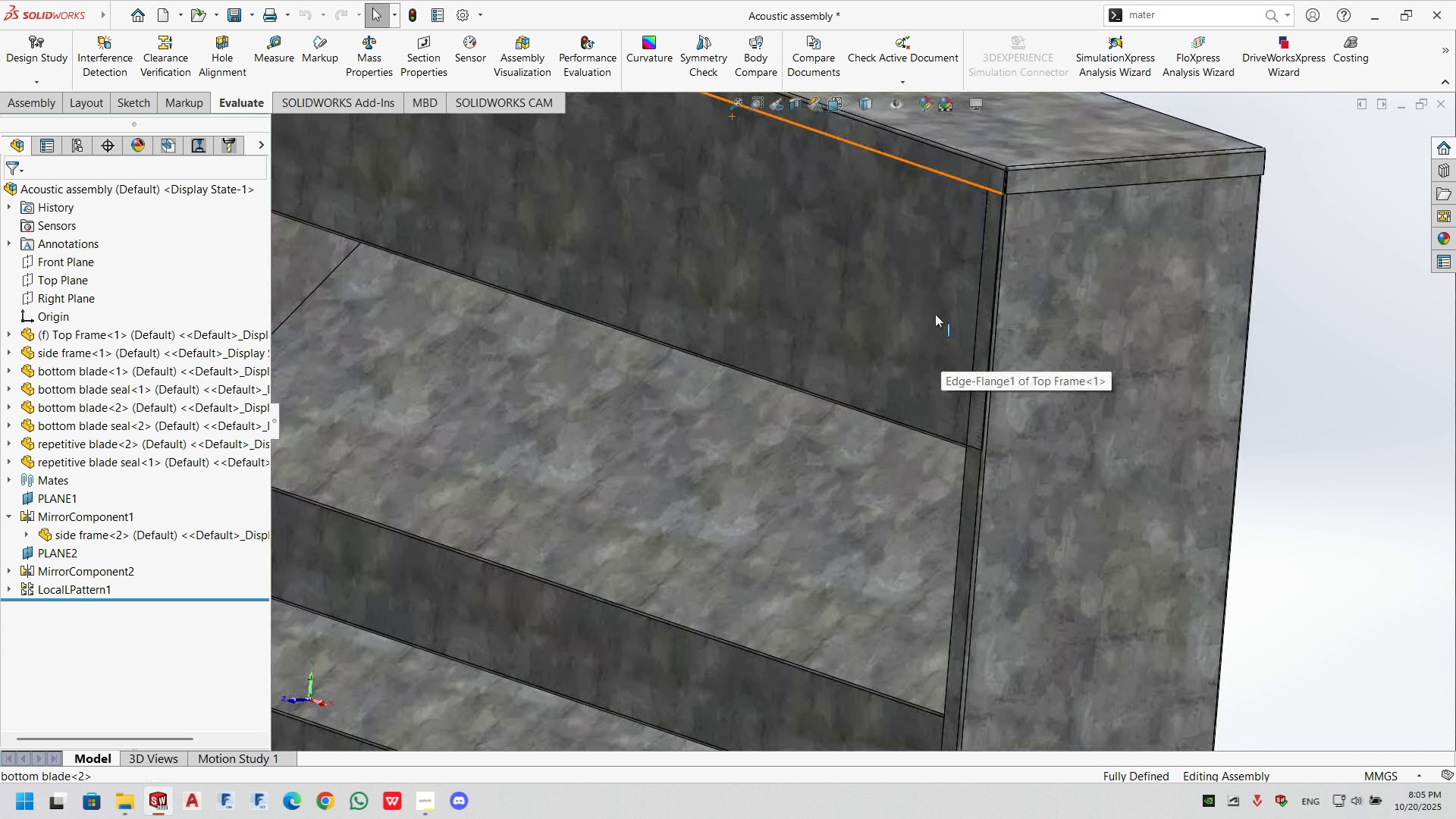 
left_click([935, 314])
 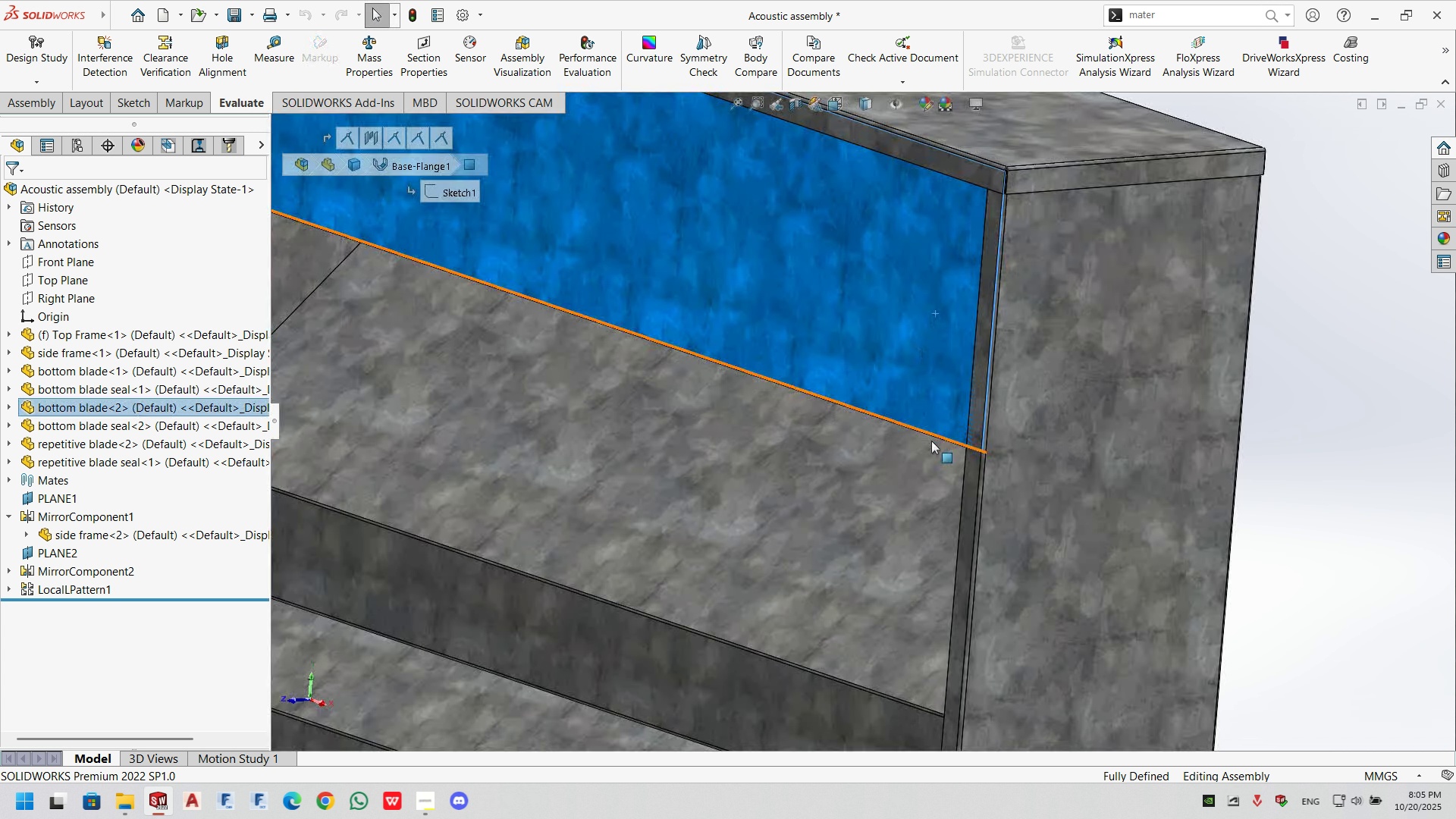 
scroll: coordinate [933, 428], scroll_direction: down, amount: 4.0
 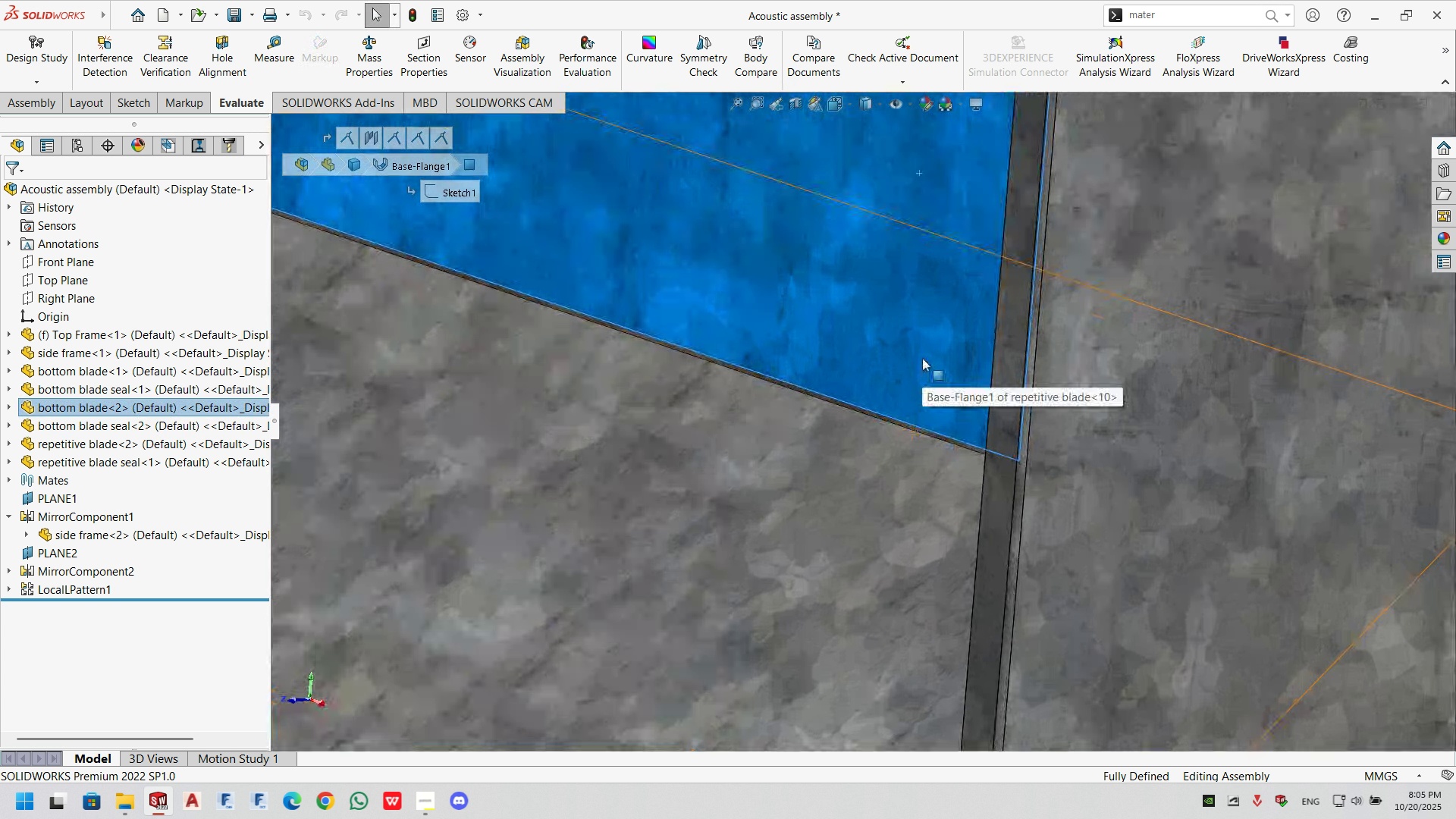 
scroll: coordinate [924, 348], scroll_direction: up, amount: 8.0
 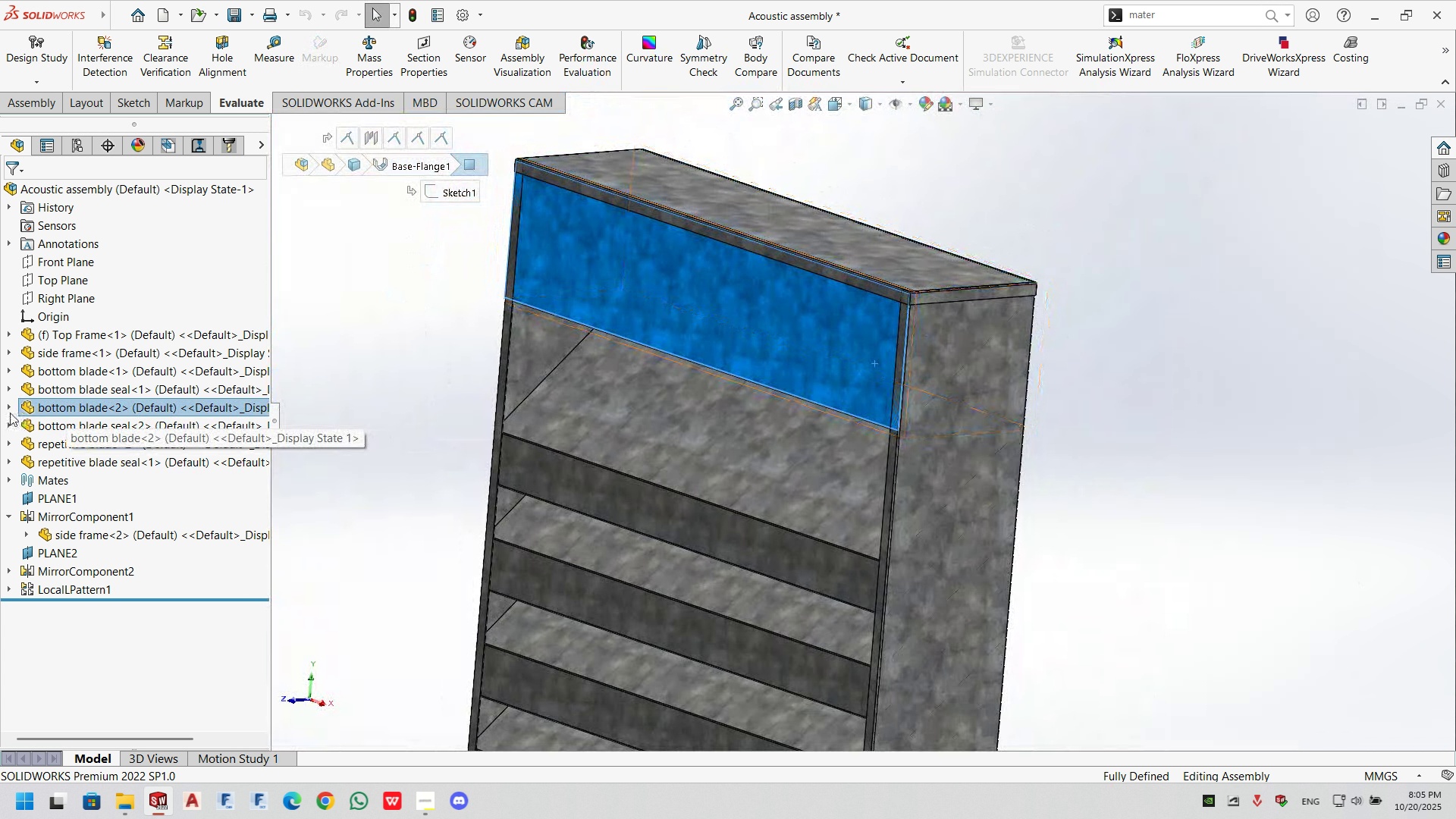 
left_click([8, 411])
 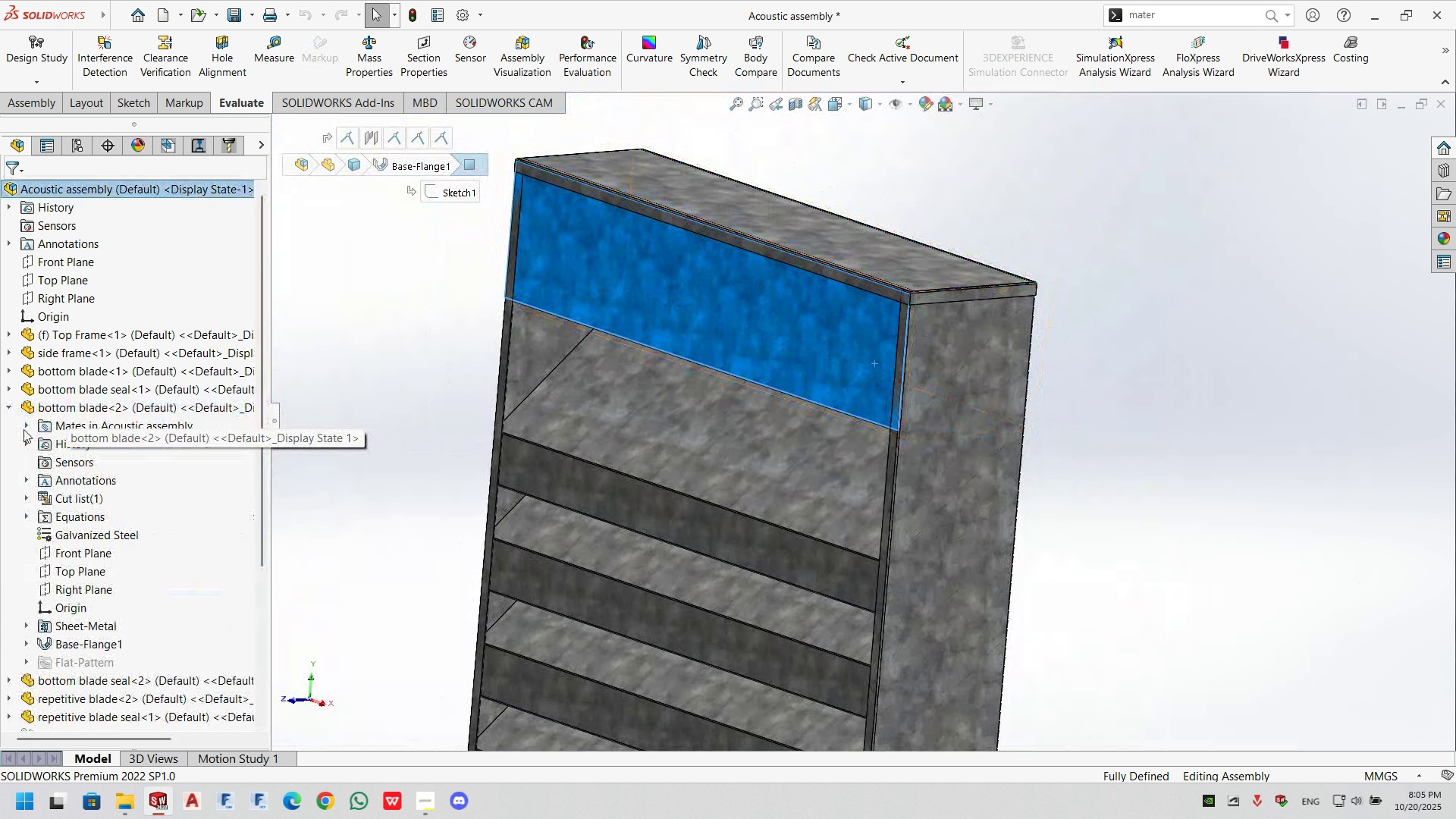 
left_click([24, 429])
 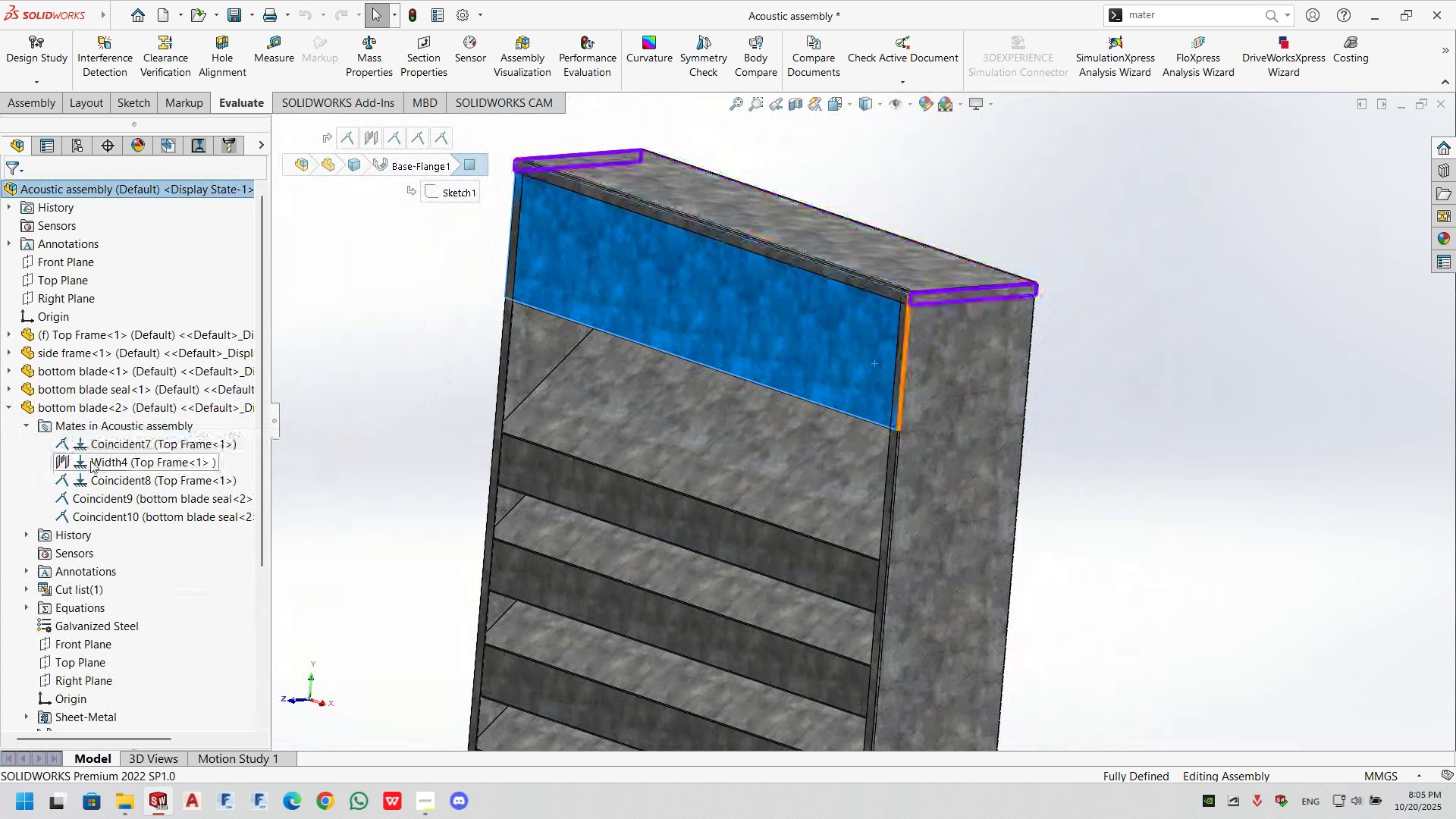 
mouse_move([99, 474])
 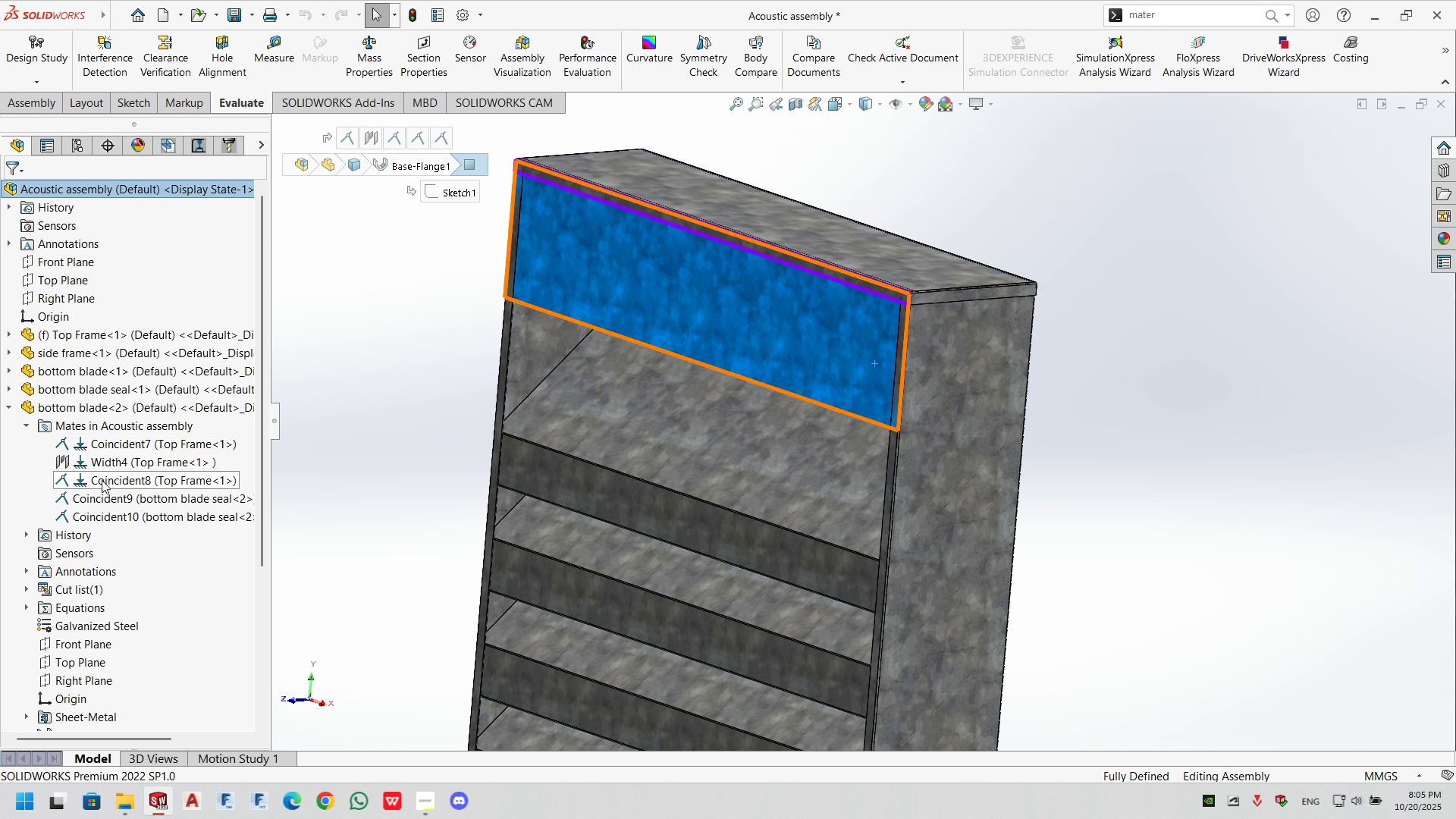 
left_click([102, 480])
 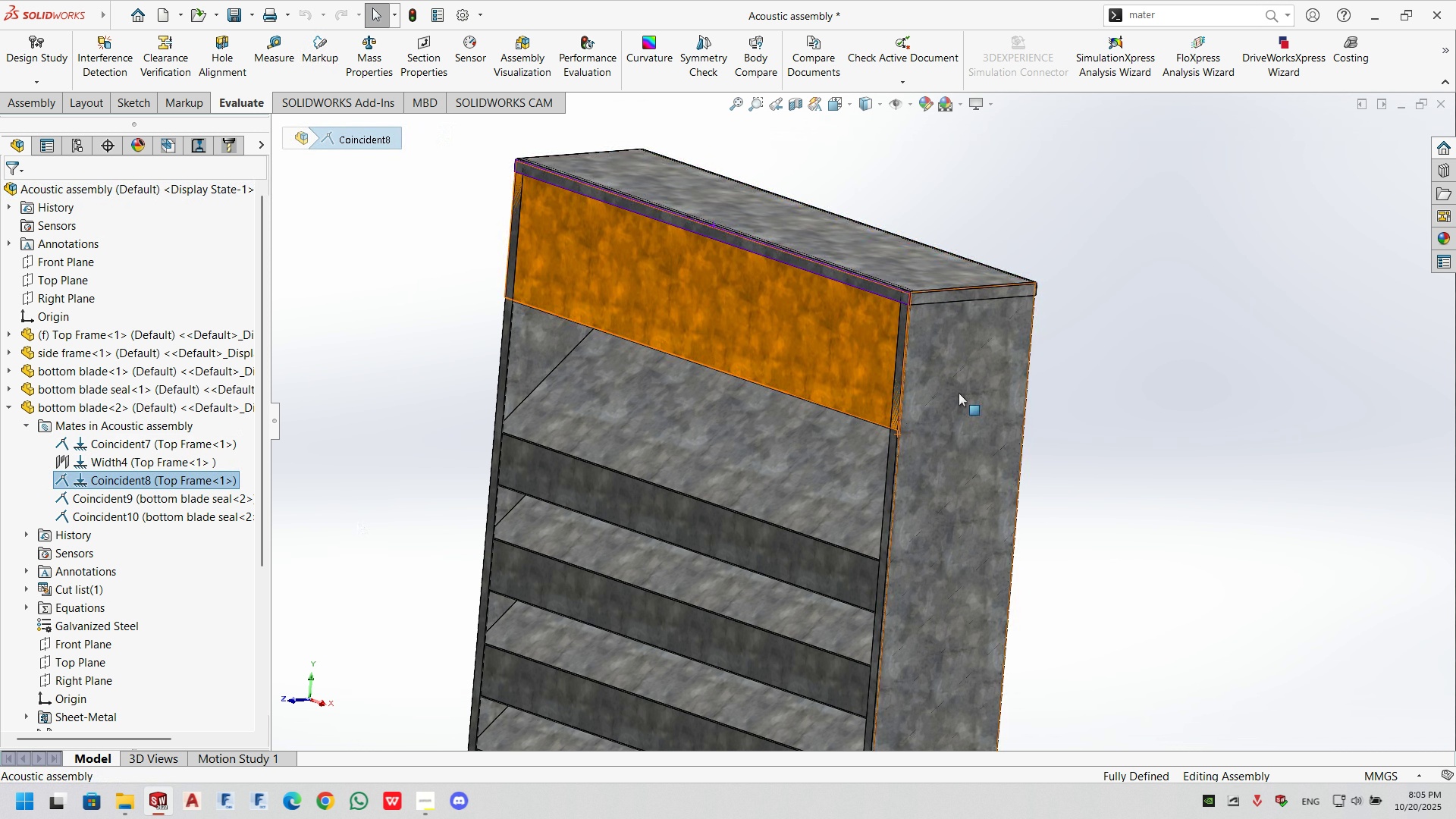 
scroll: coordinate [872, 303], scroll_direction: down, amount: 7.0
 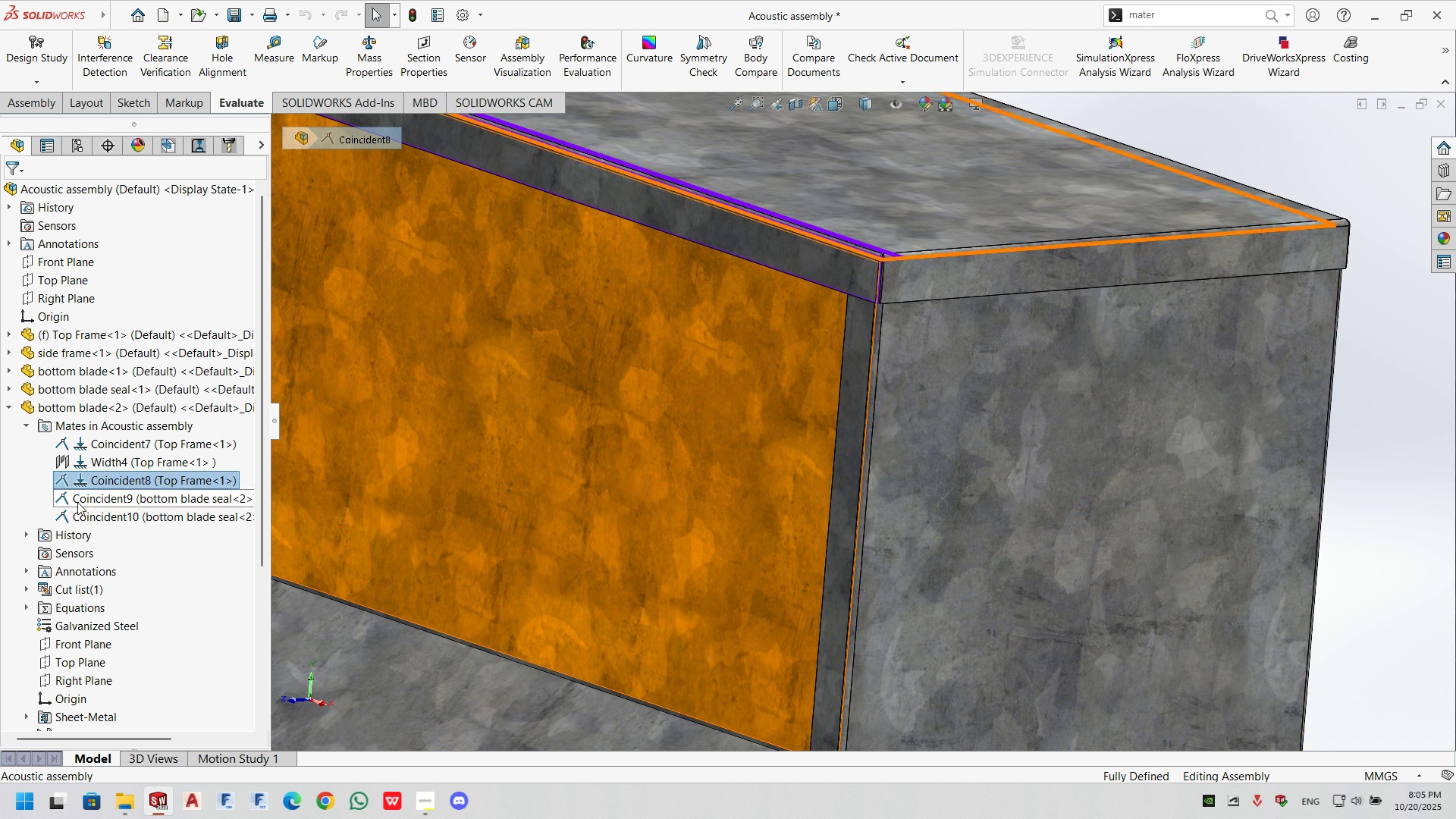 
left_click([77, 502])
 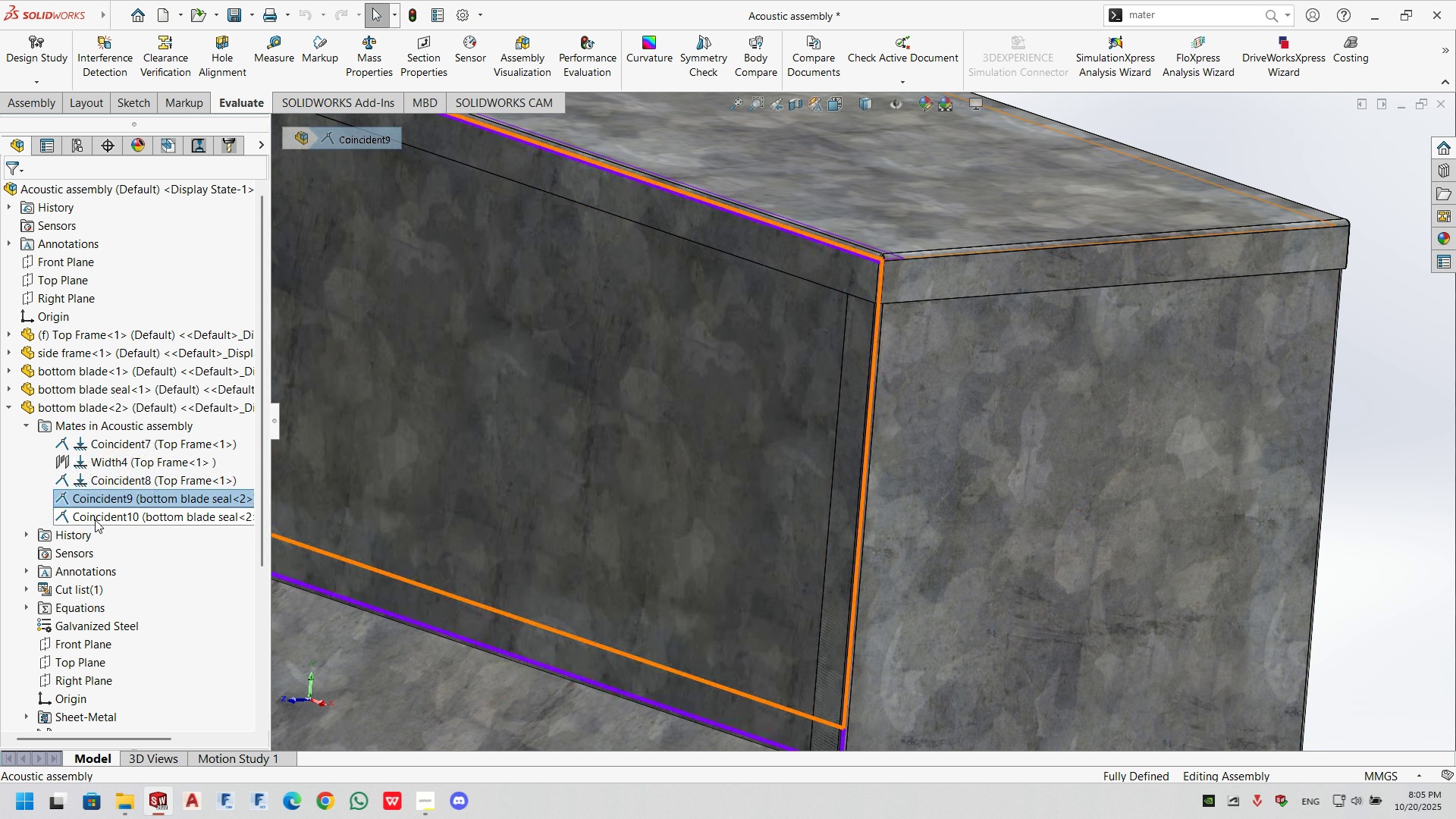 
left_click([95, 519])
 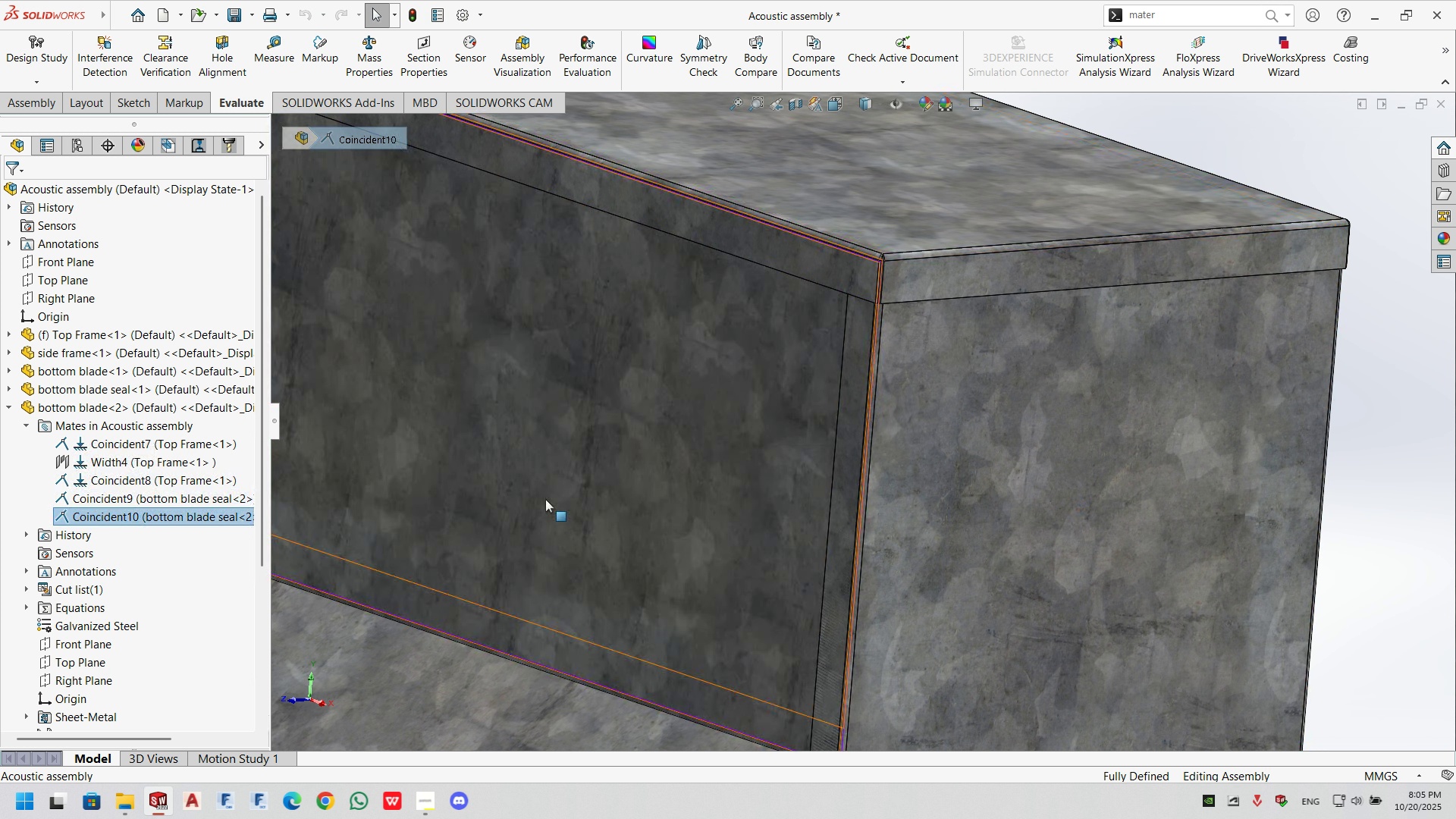 
scroll: coordinate [641, 494], scroll_direction: up, amount: 8.0
 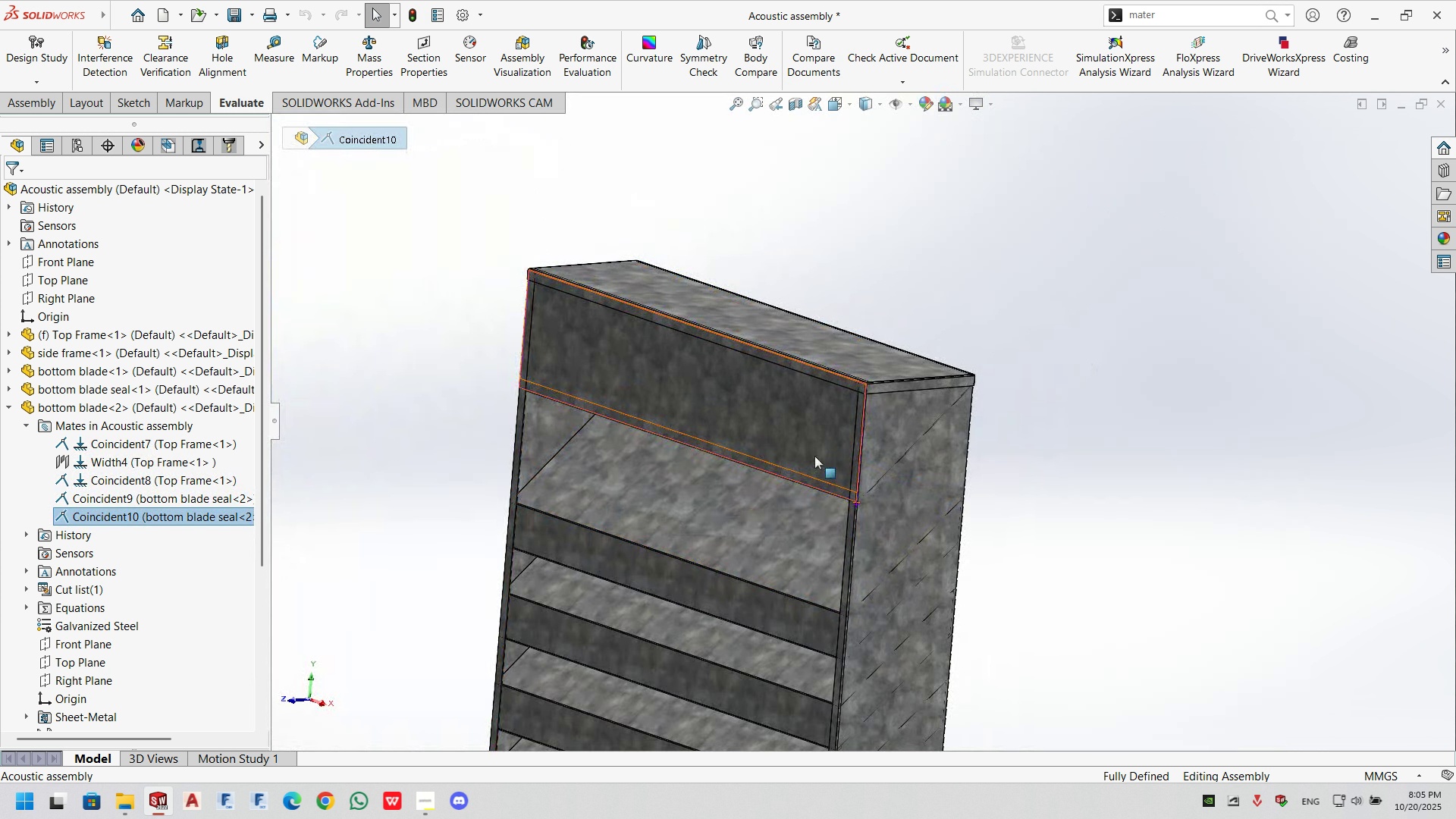 
key(Delete)
 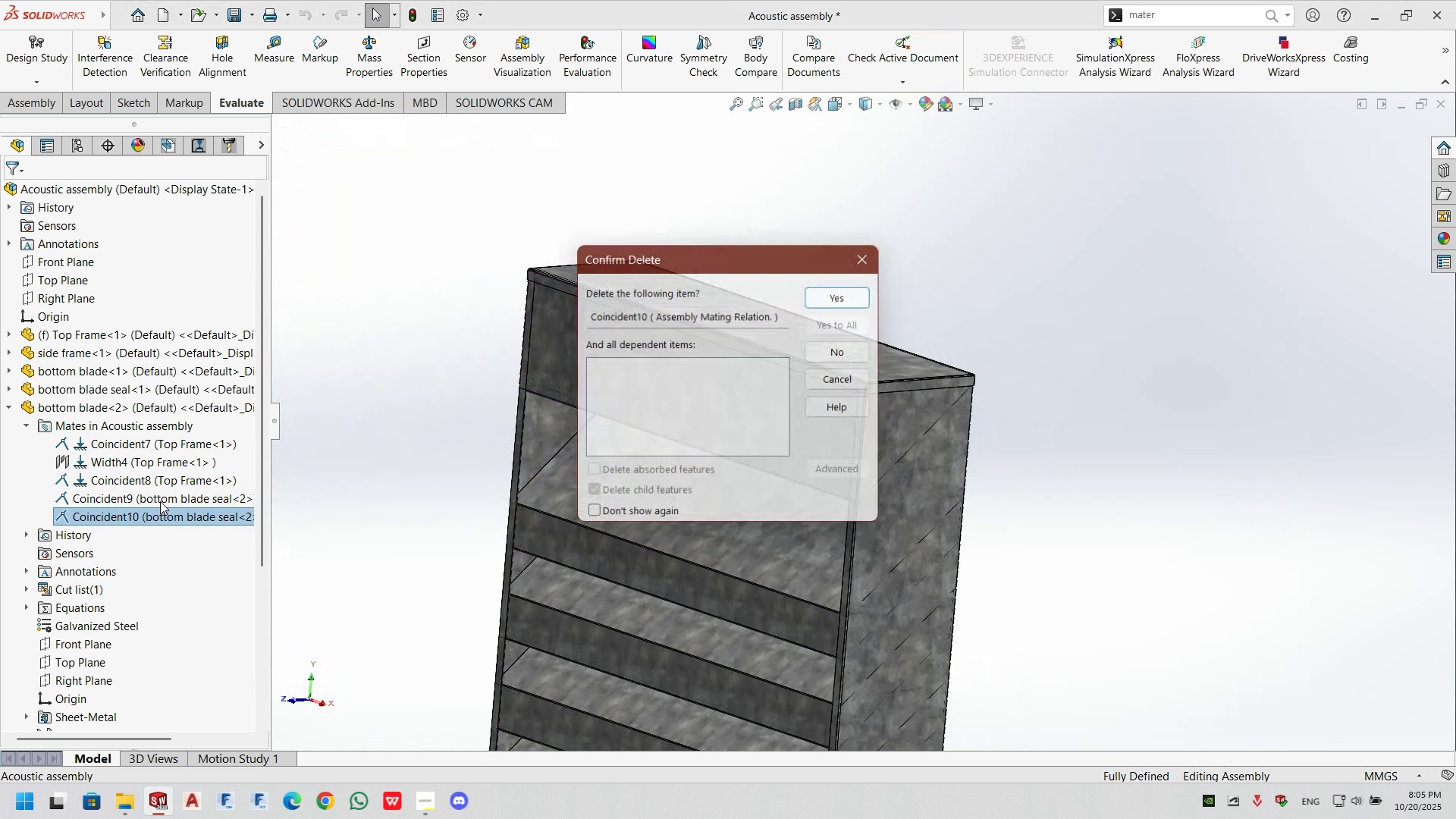 
key(Enter)
 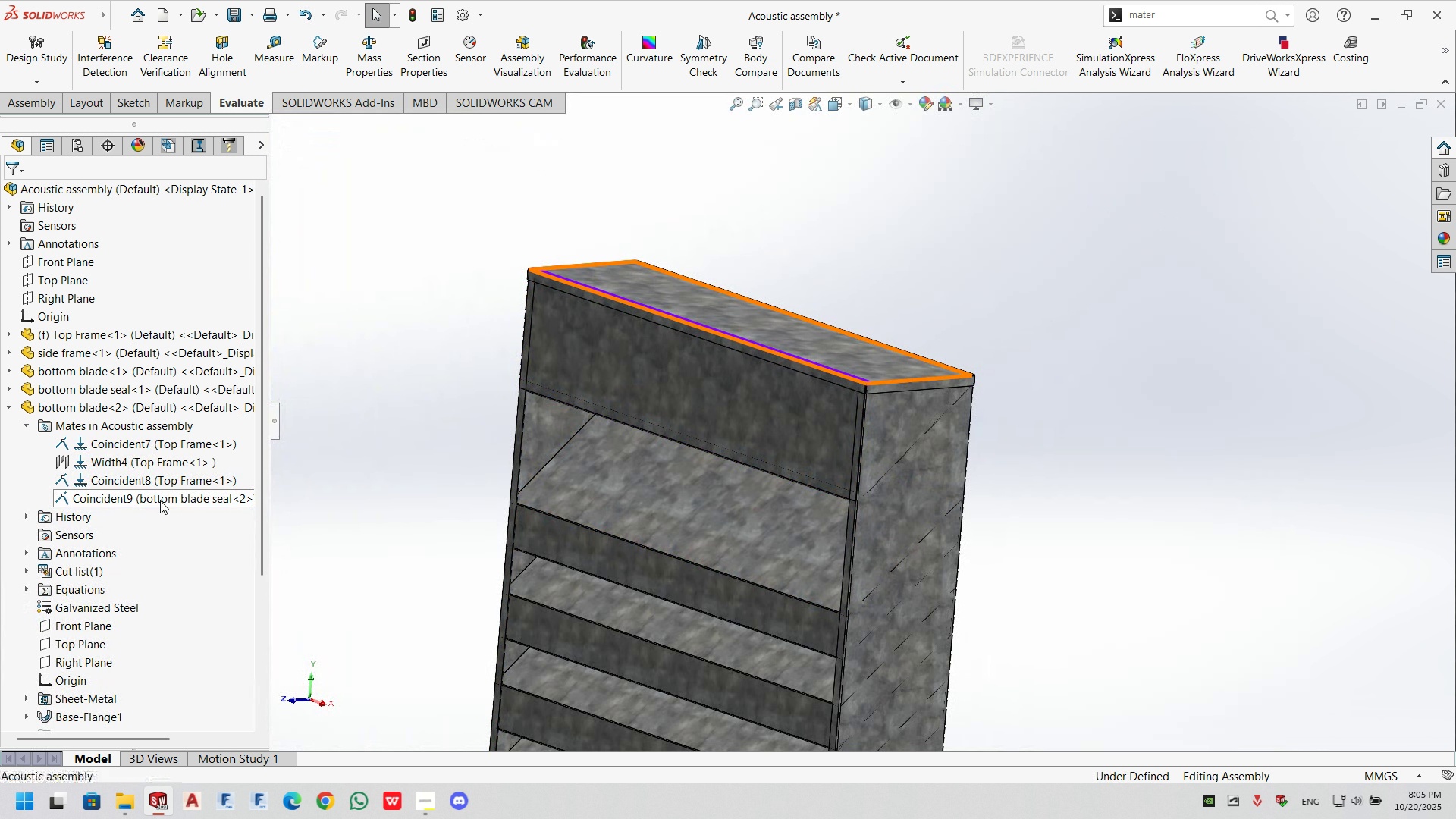 
left_click([160, 500])
 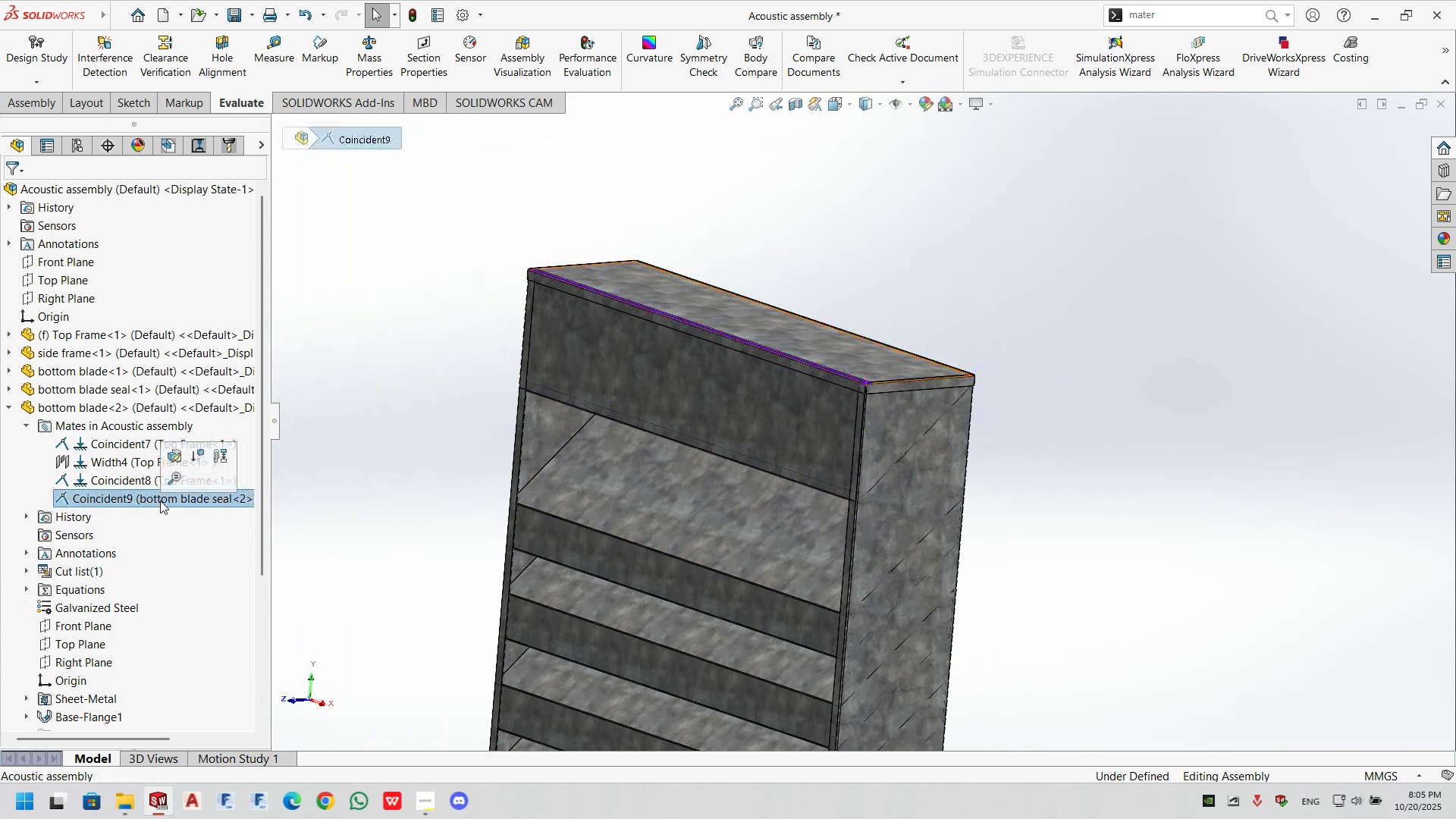 
key(Delete)
 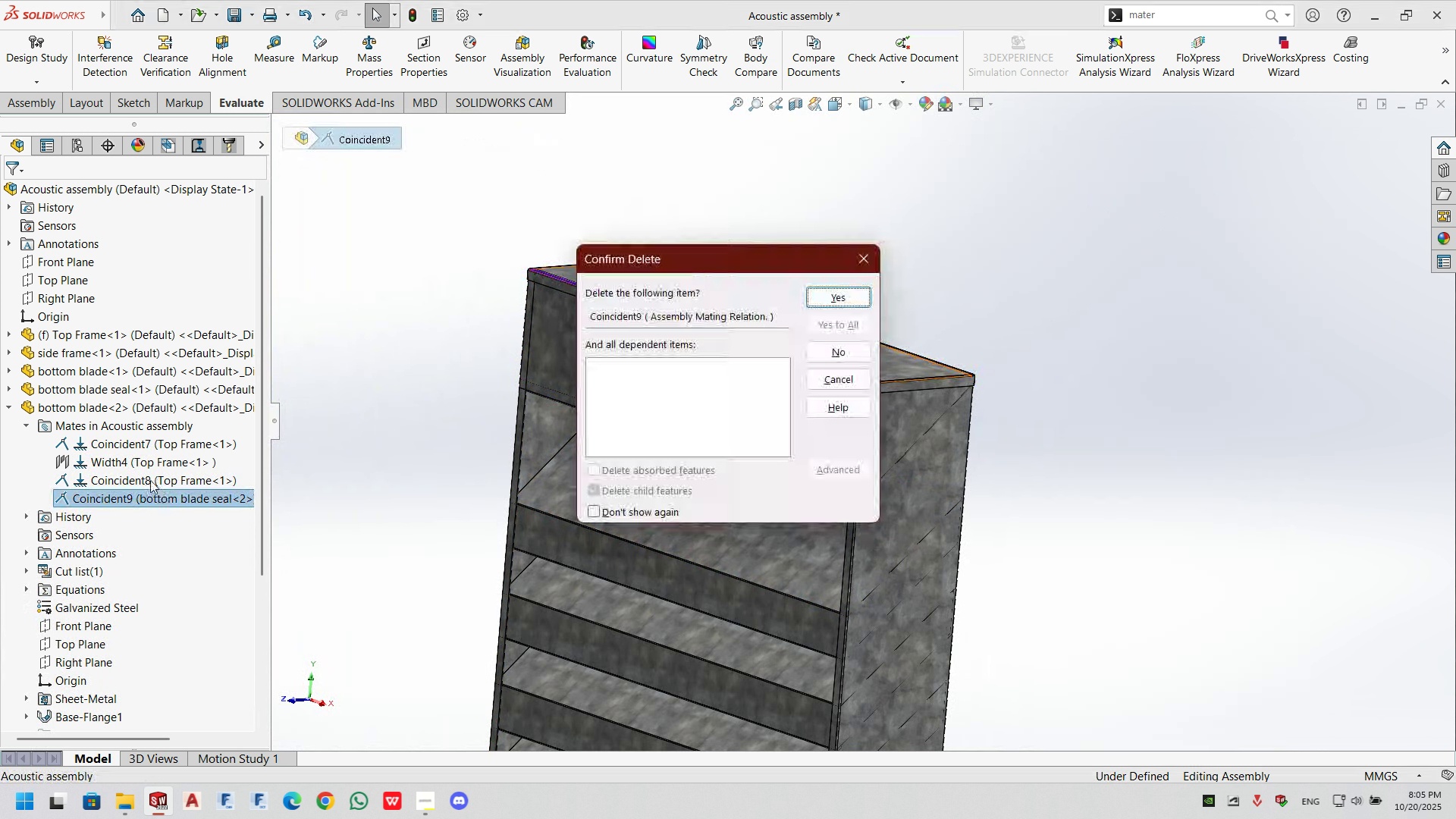 
key(Enter)
 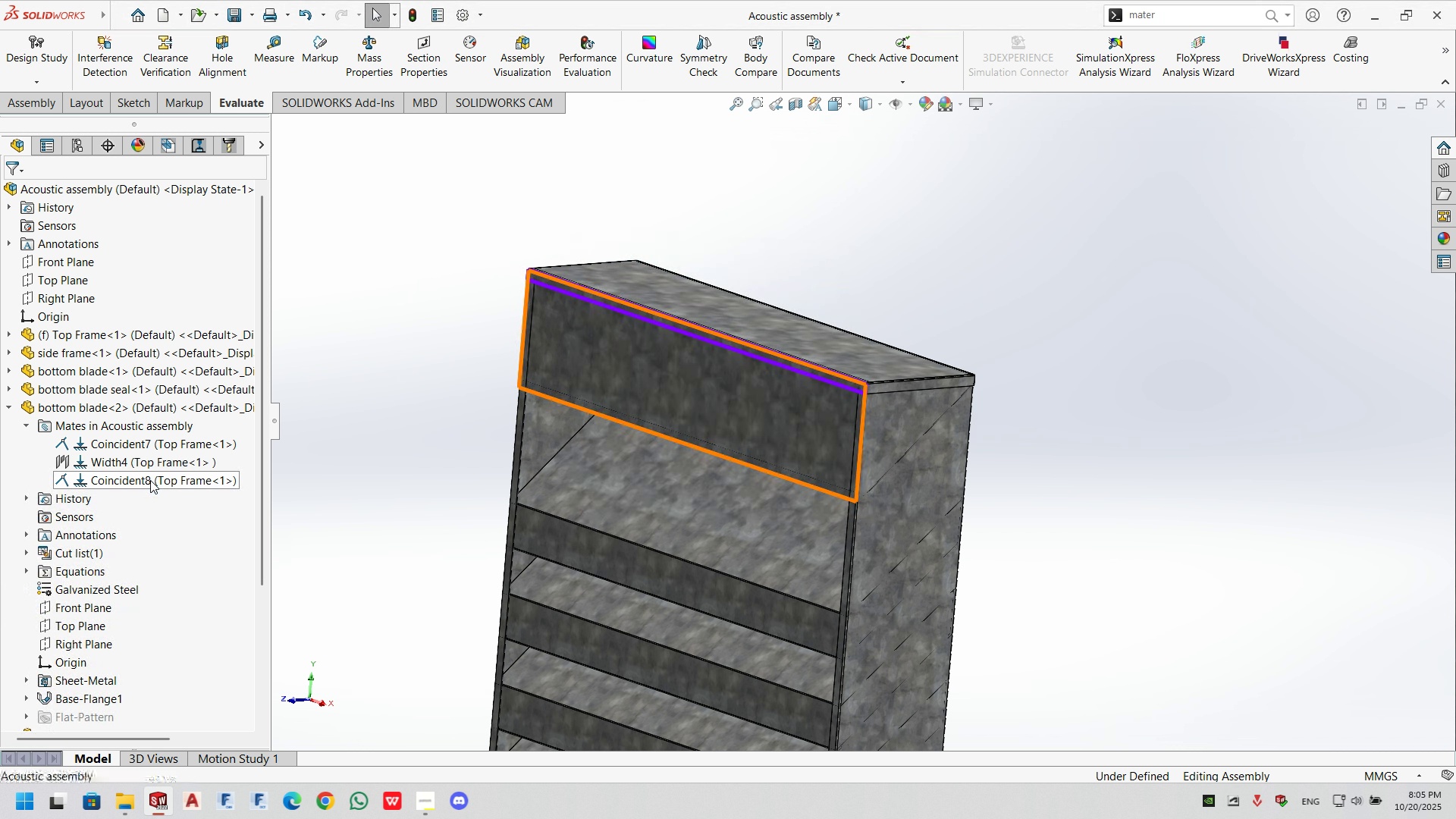 
left_click([150, 480])
 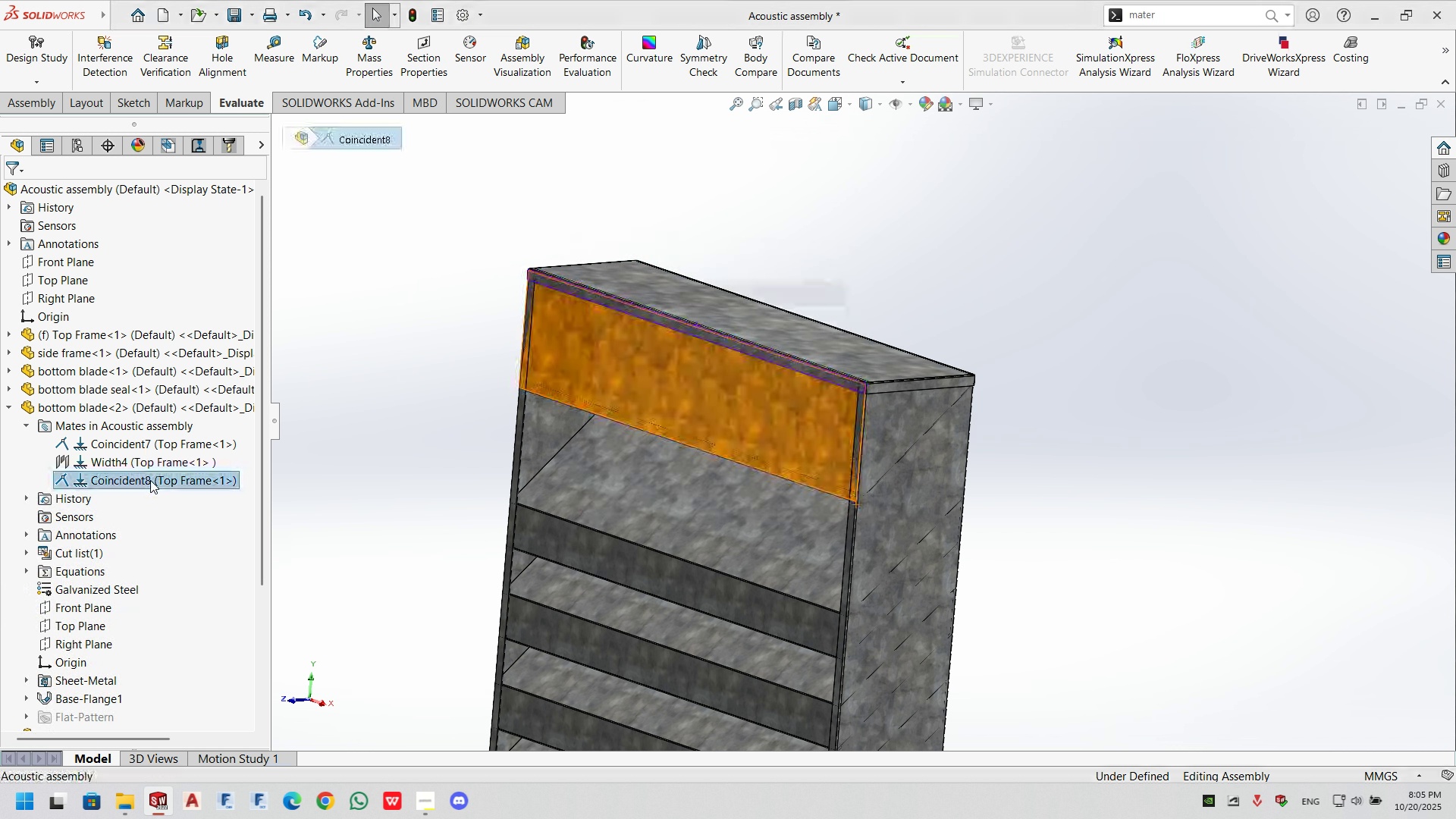 
key(Delete)
 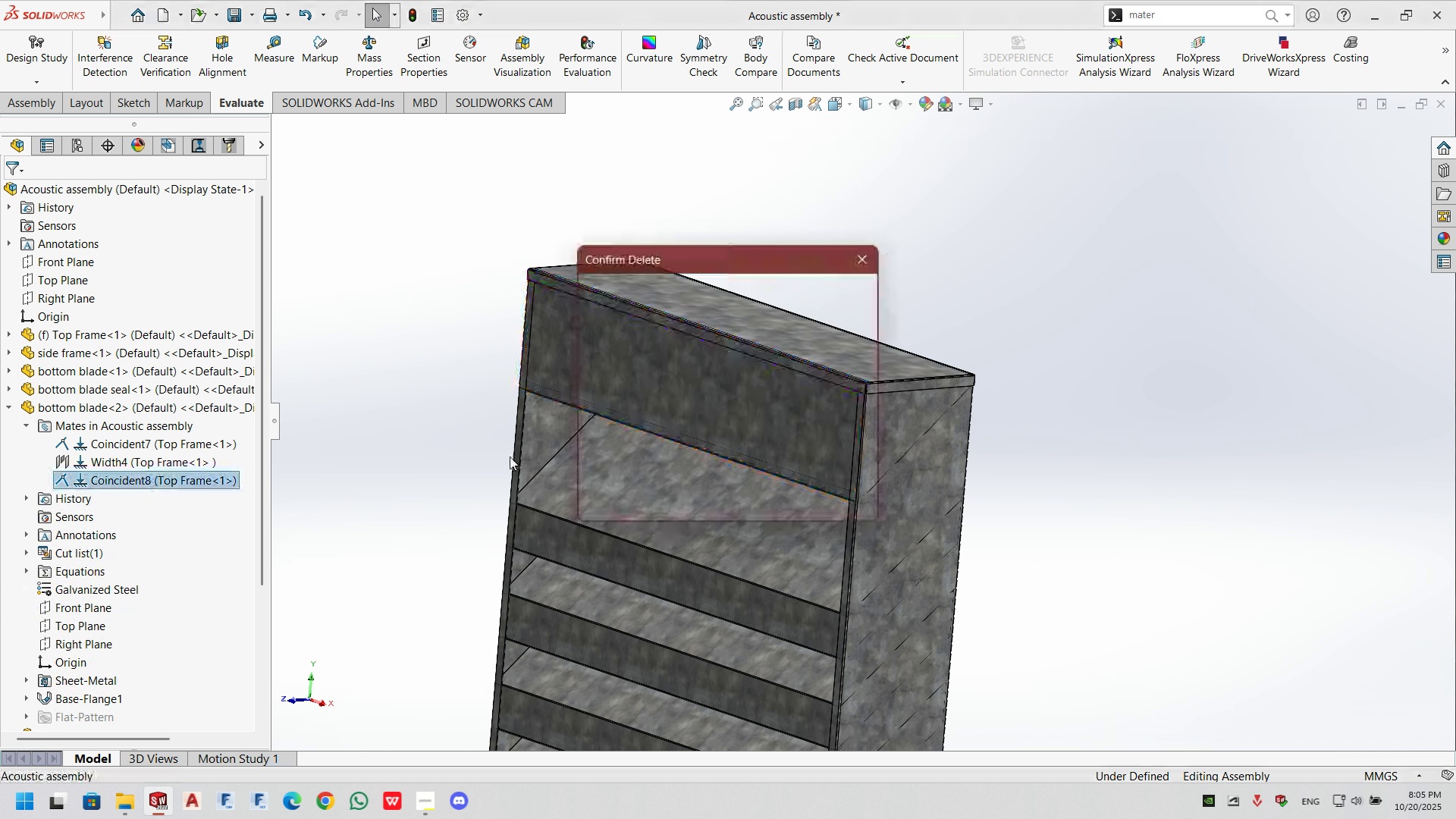 
key(Enter)
 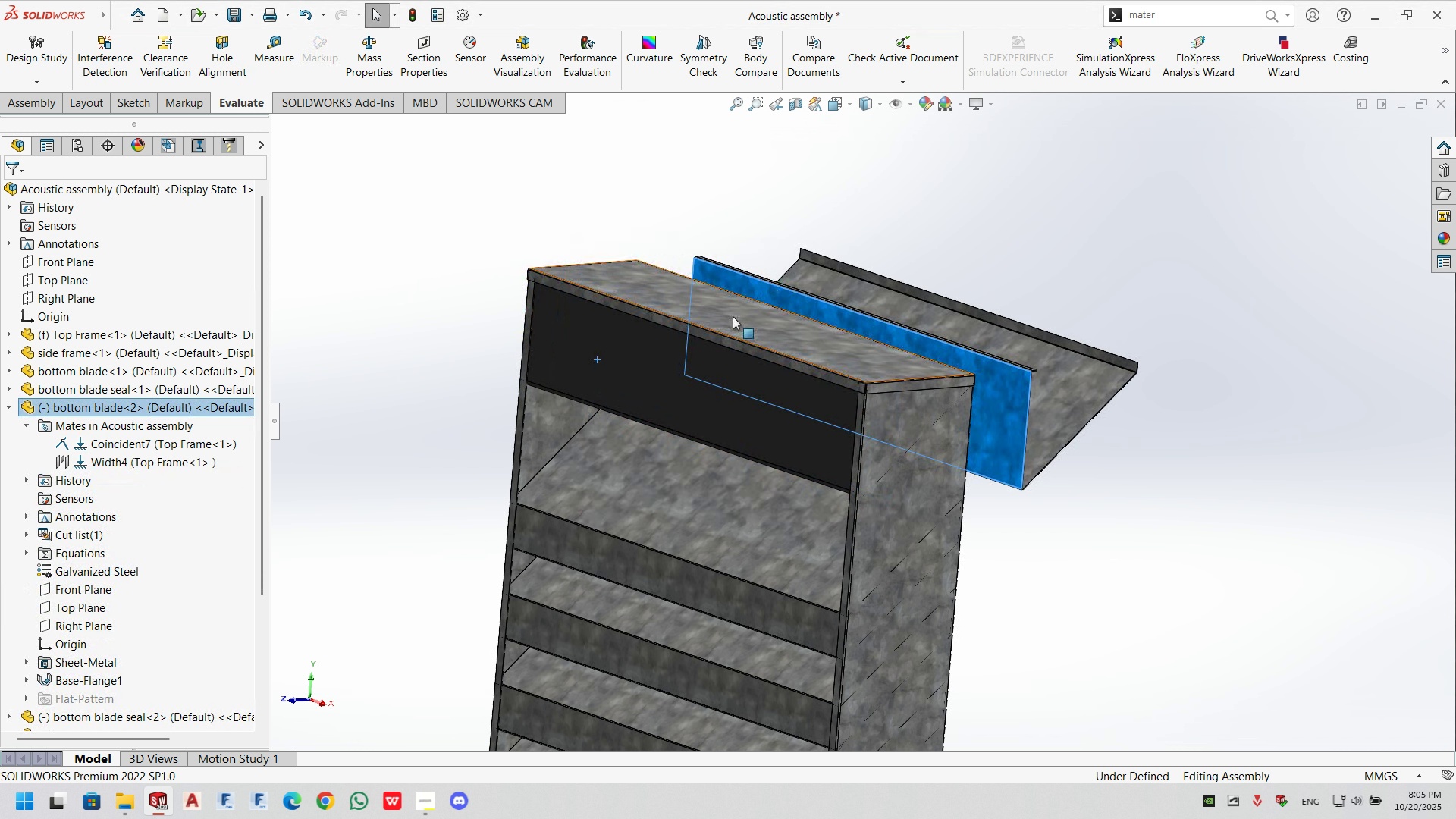 
wait(6.0)
 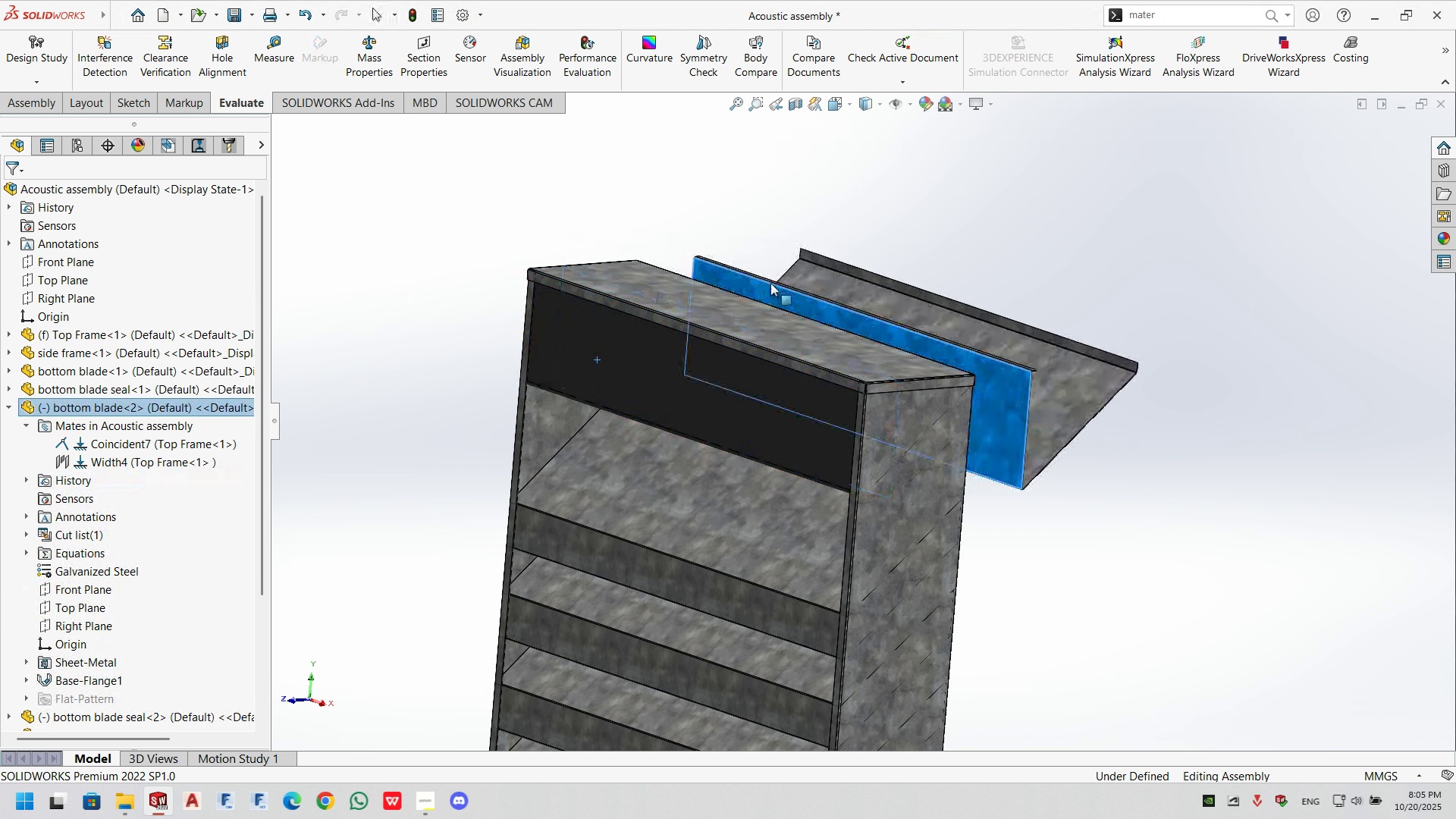 
left_click([1314, 506])
 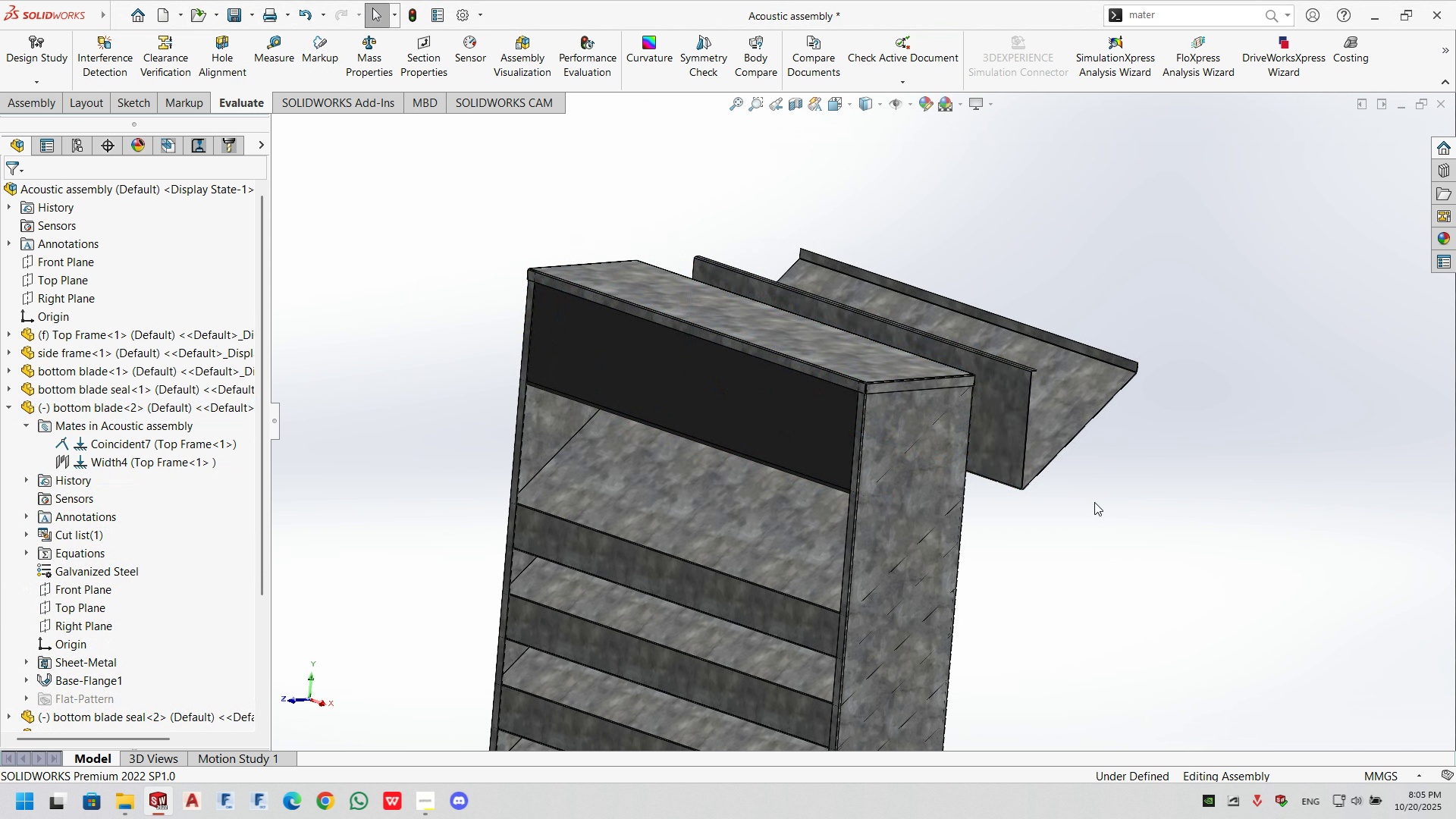 
scroll: coordinate [1089, 499], scroll_direction: down, amount: 3.0
 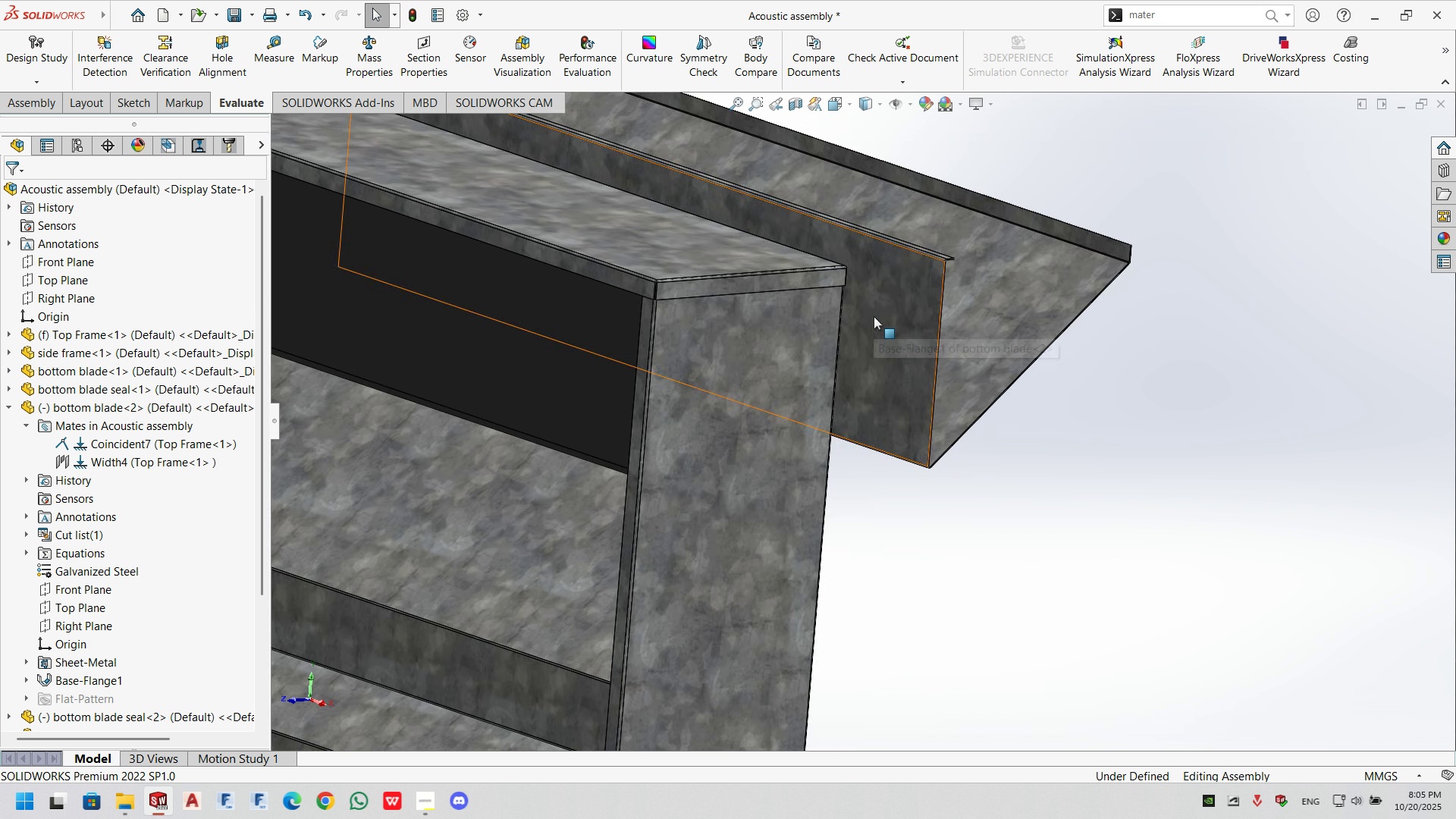 
left_click([874, 316])
 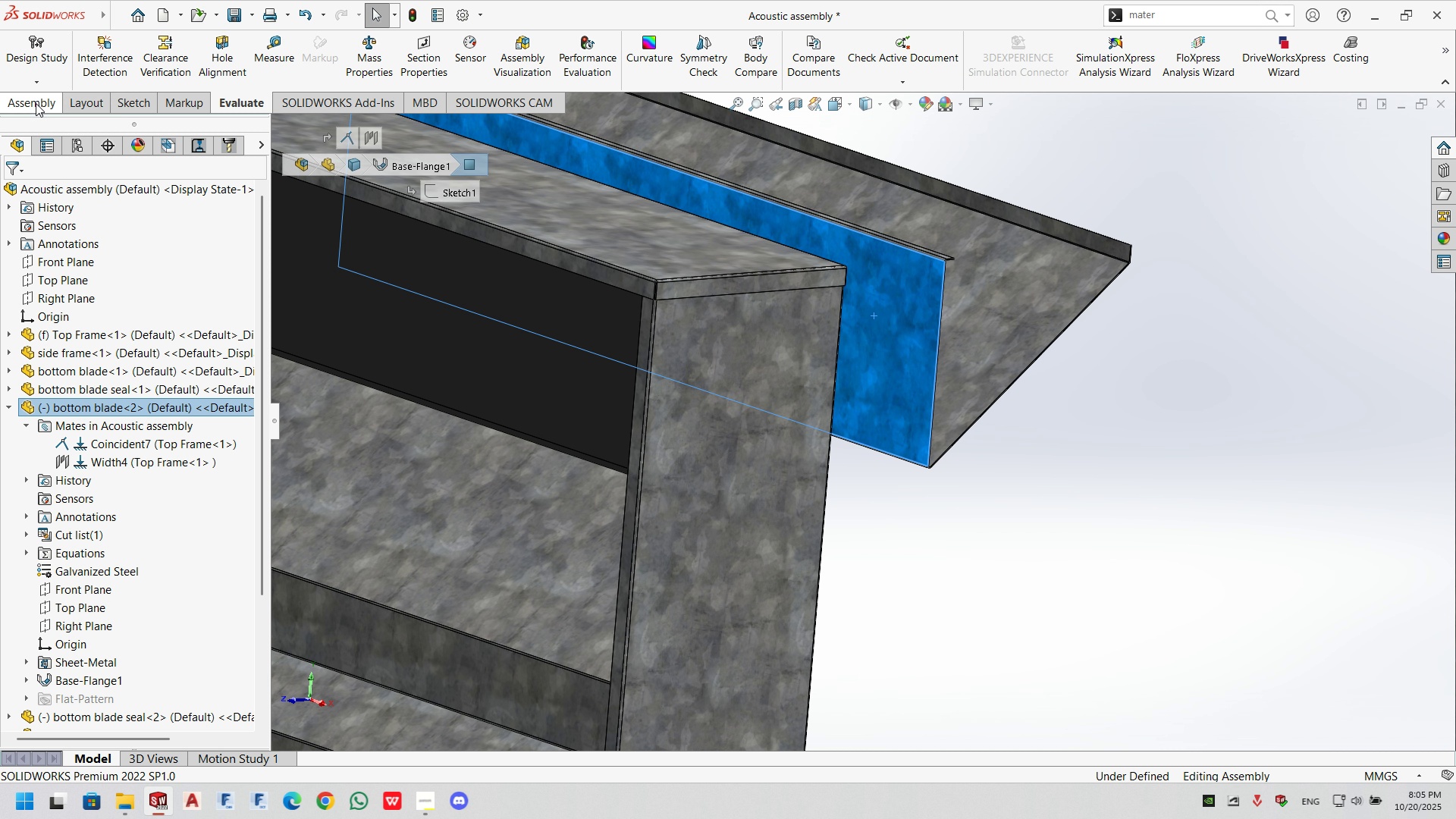 
left_click([176, 61])
 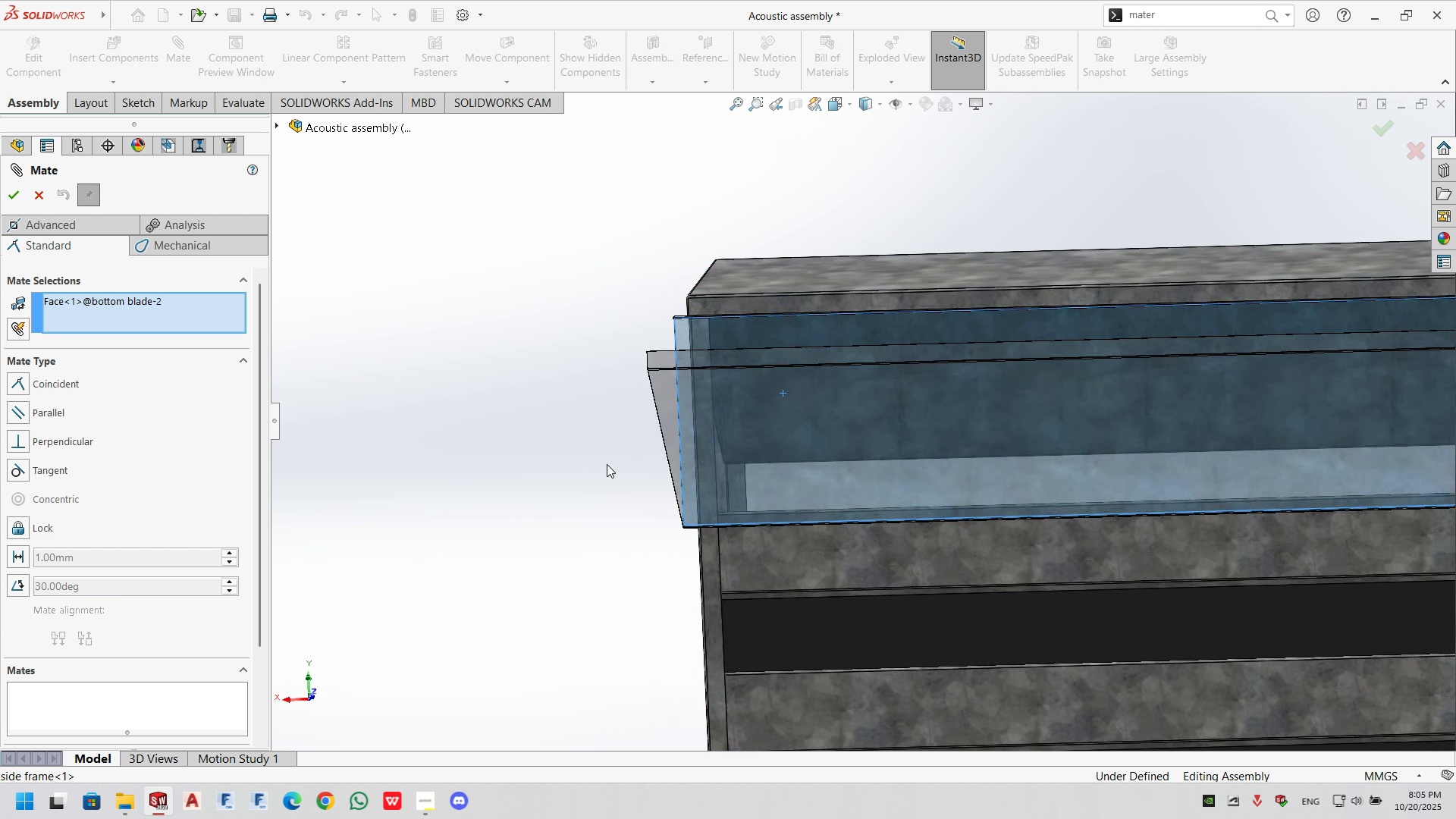 
left_click([734, 488])
 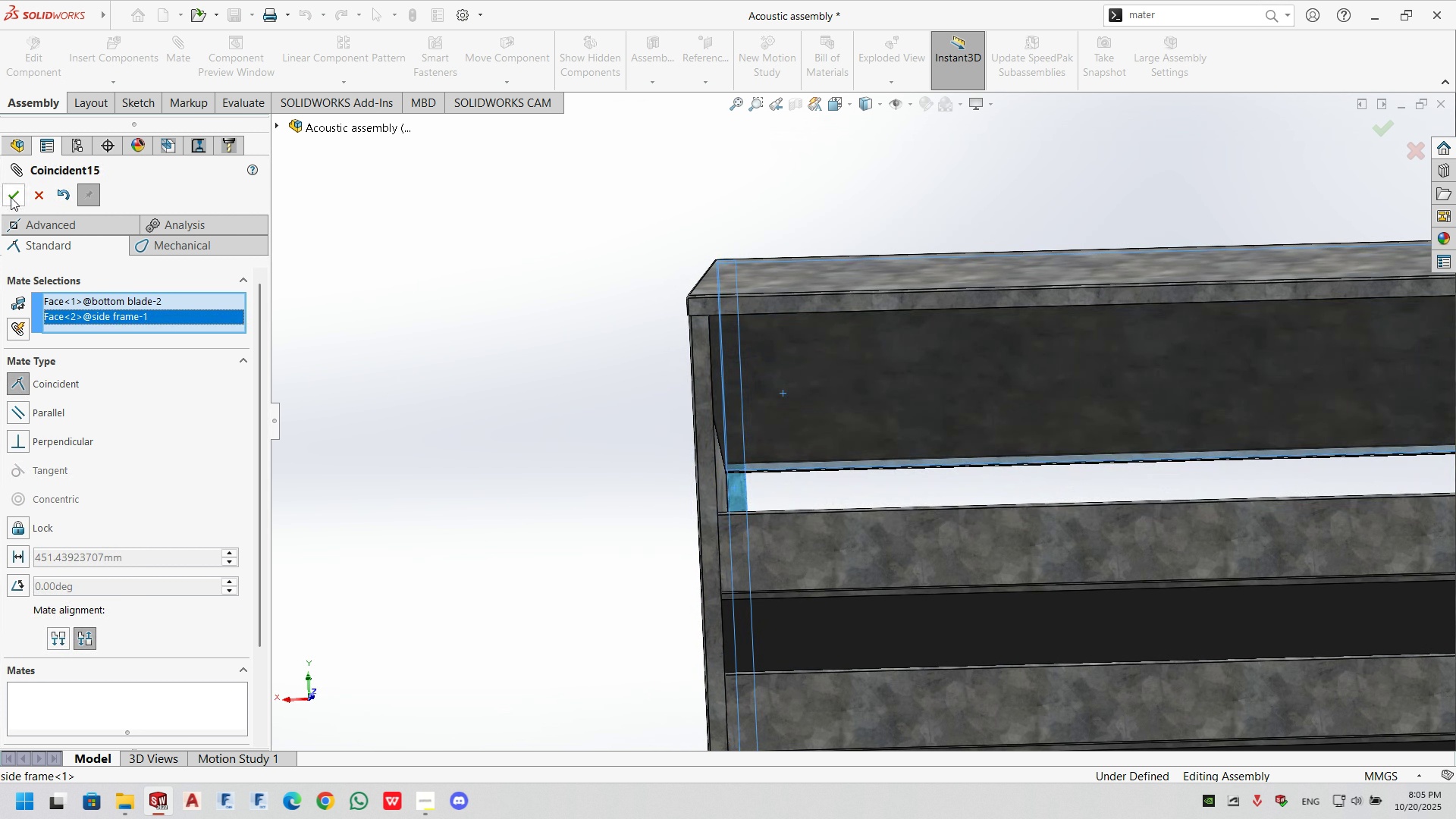 
left_click([11, 197])
 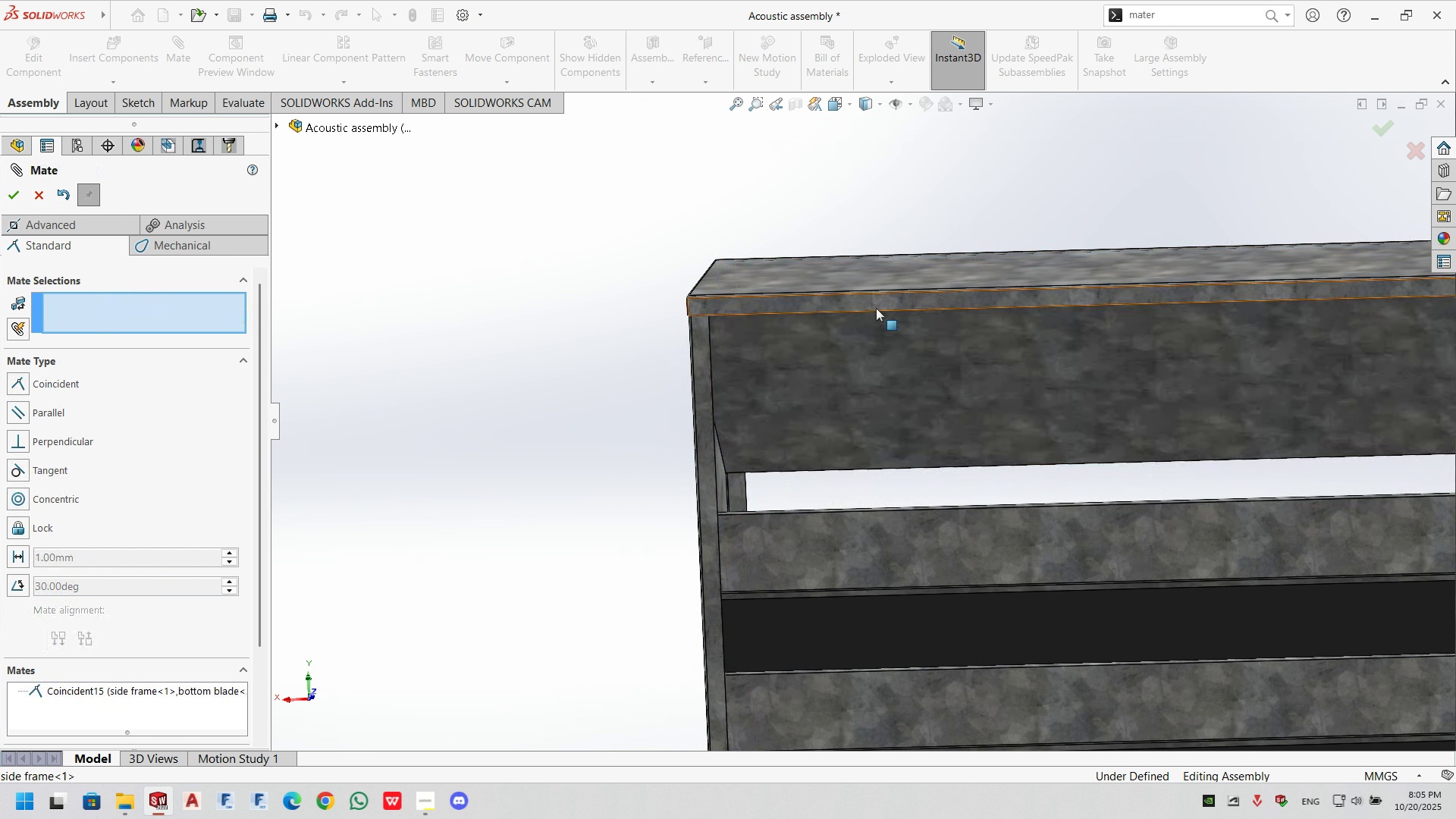 
scroll: coordinate [875, 309], scroll_direction: up, amount: 3.0
 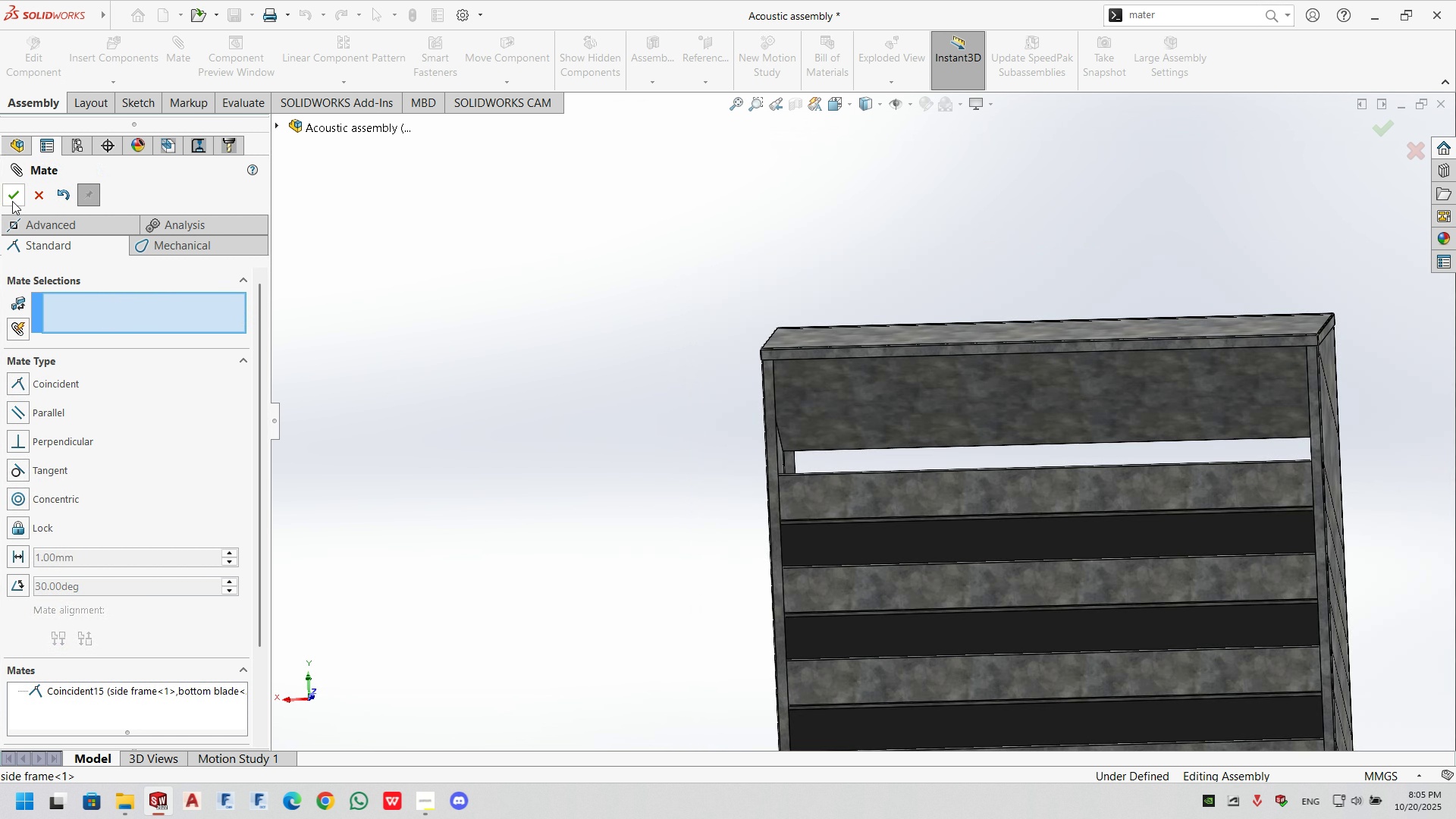 
left_click([12, 195])
 